 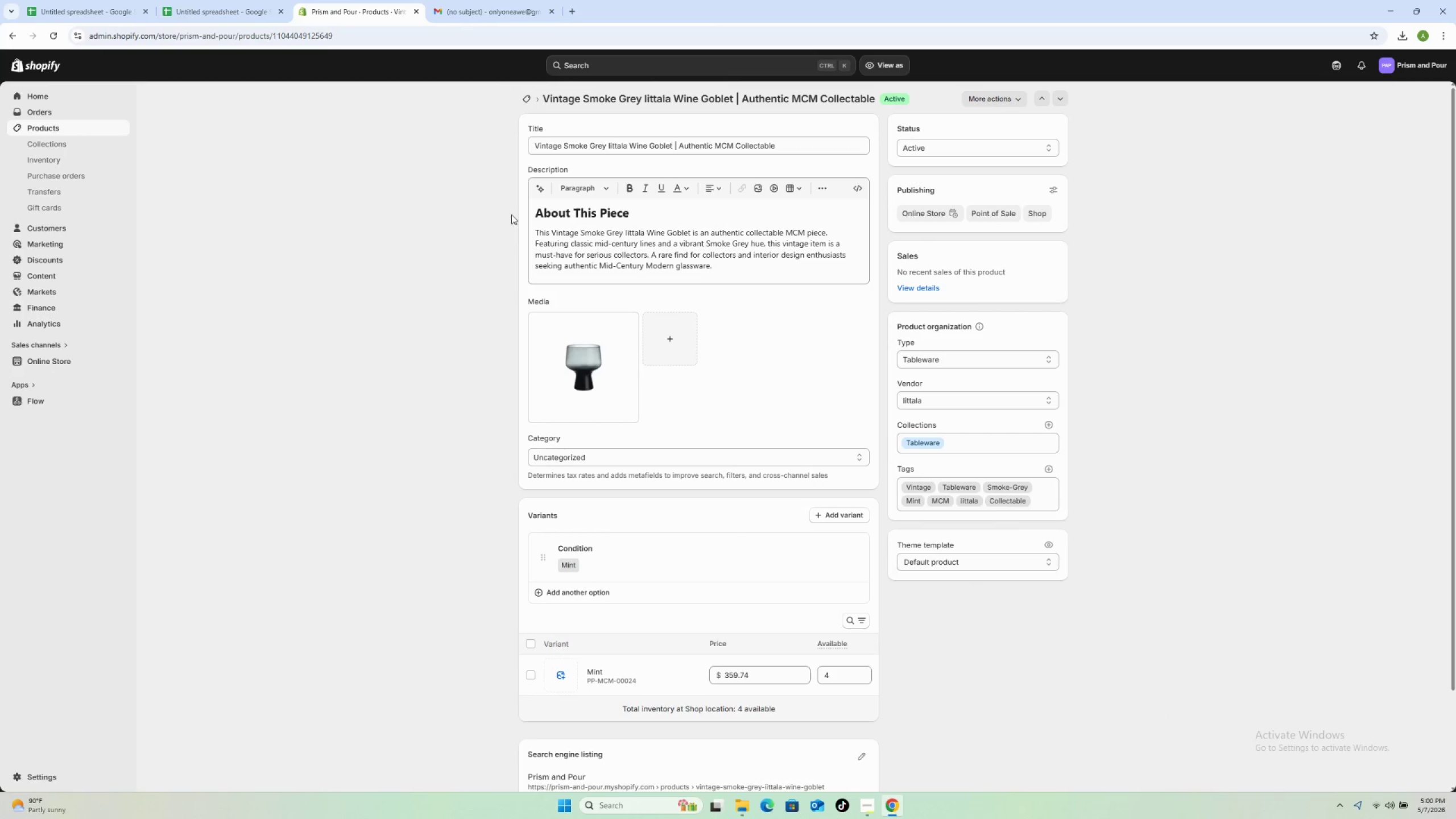 
left_click([528, 93])
 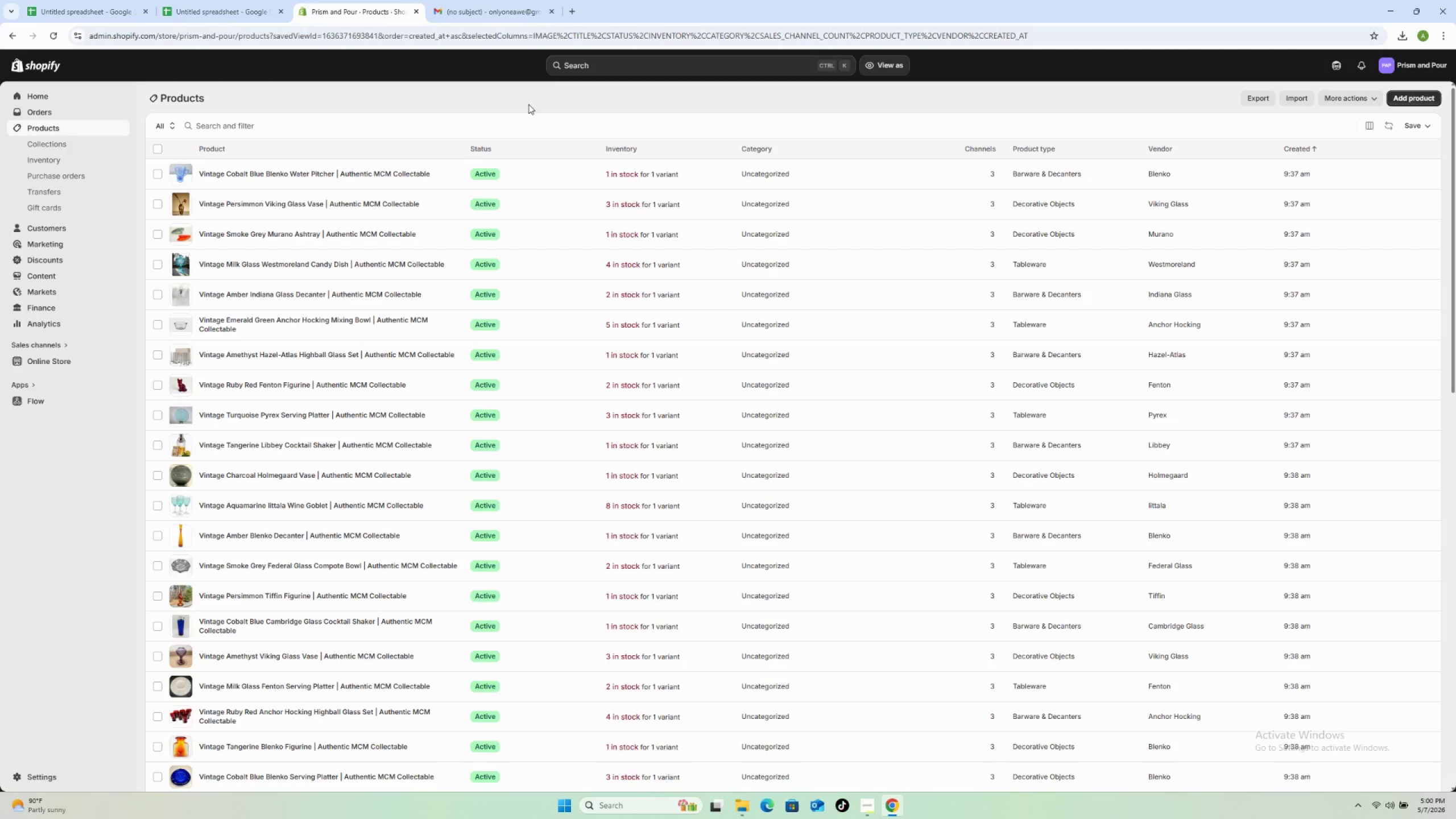 
wait(15.98)
 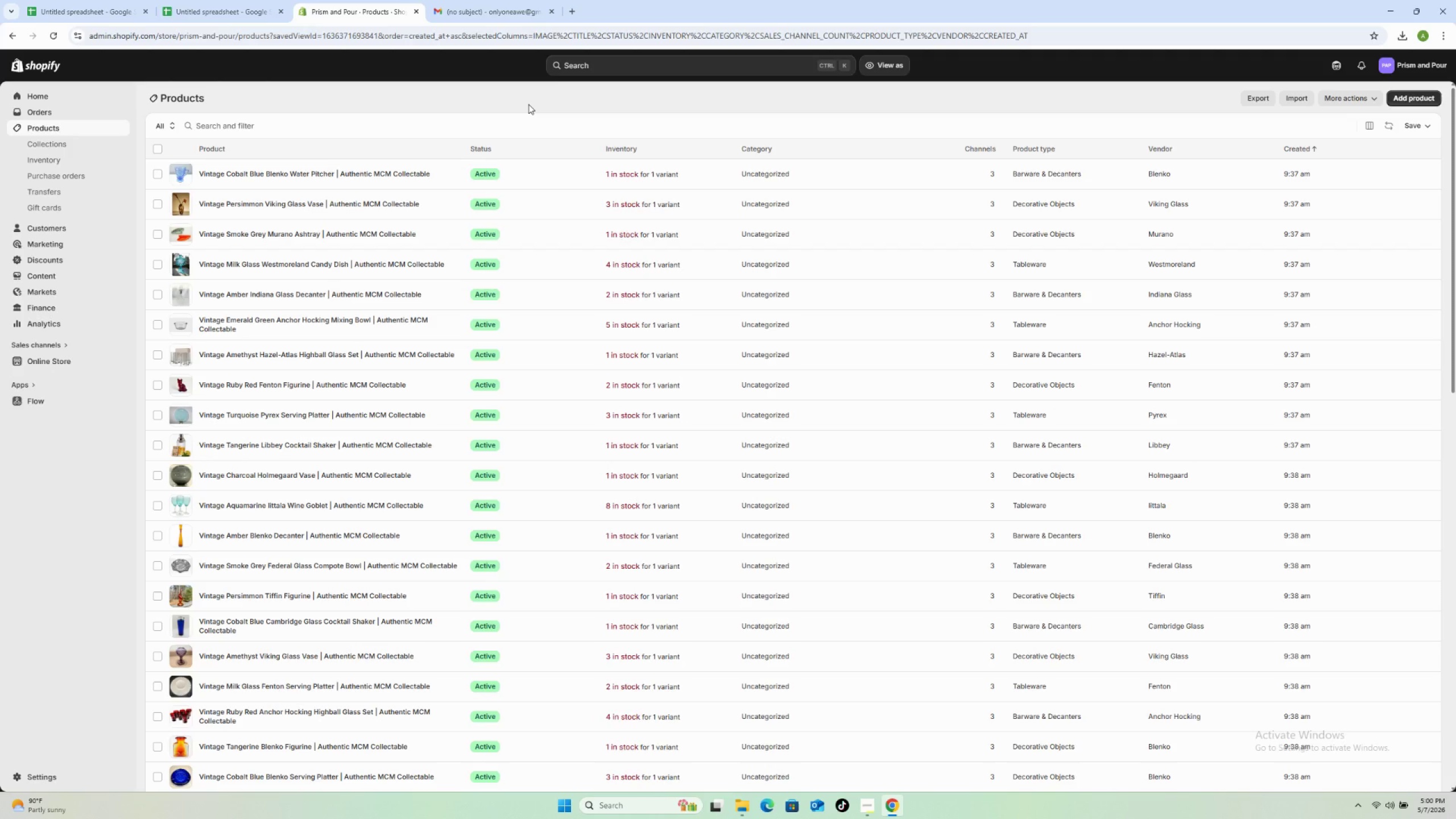 
scroll: coordinate [291, 490], scroll_direction: down, amount: 4.0
 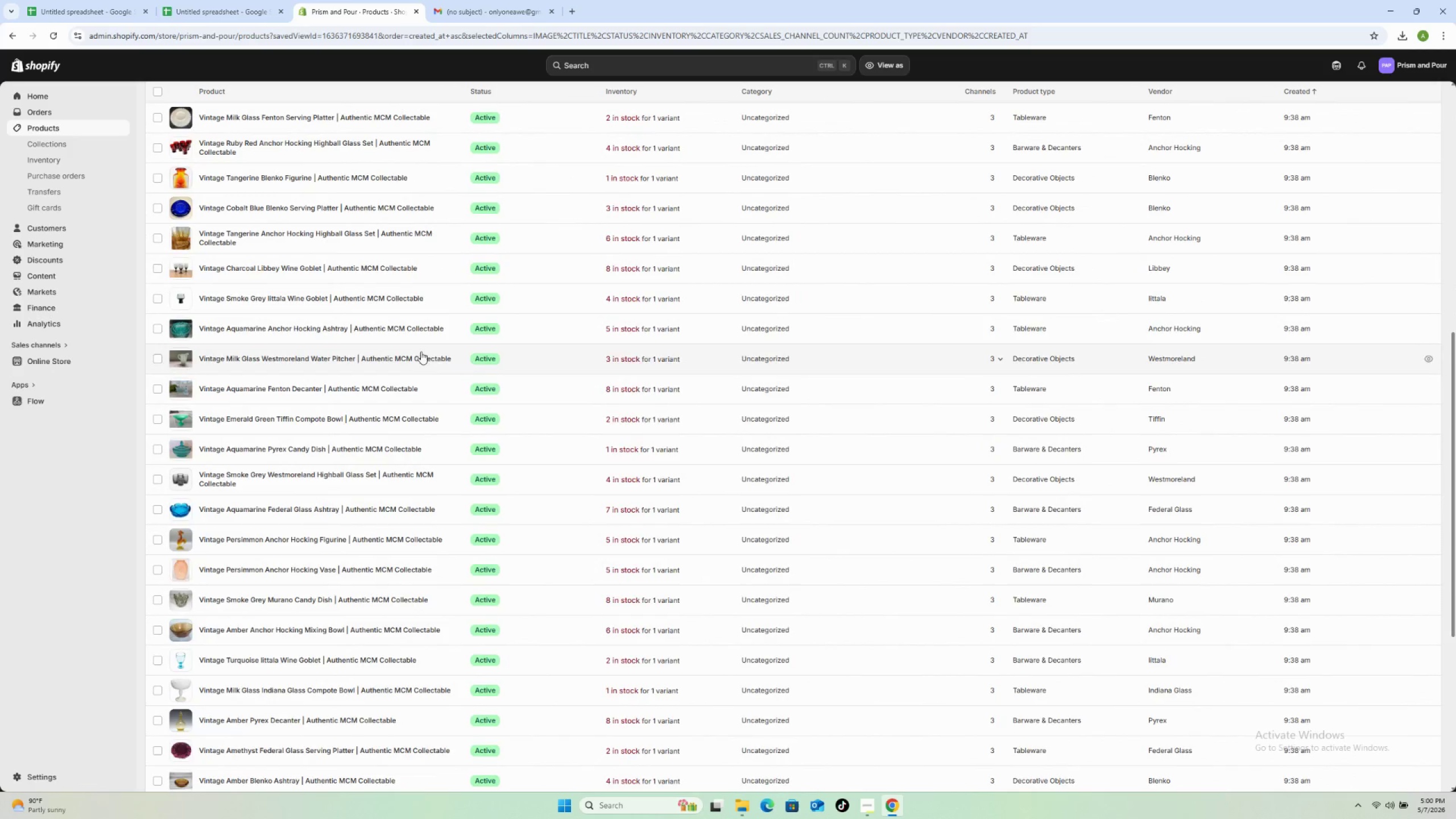 
left_click([456, 322])
 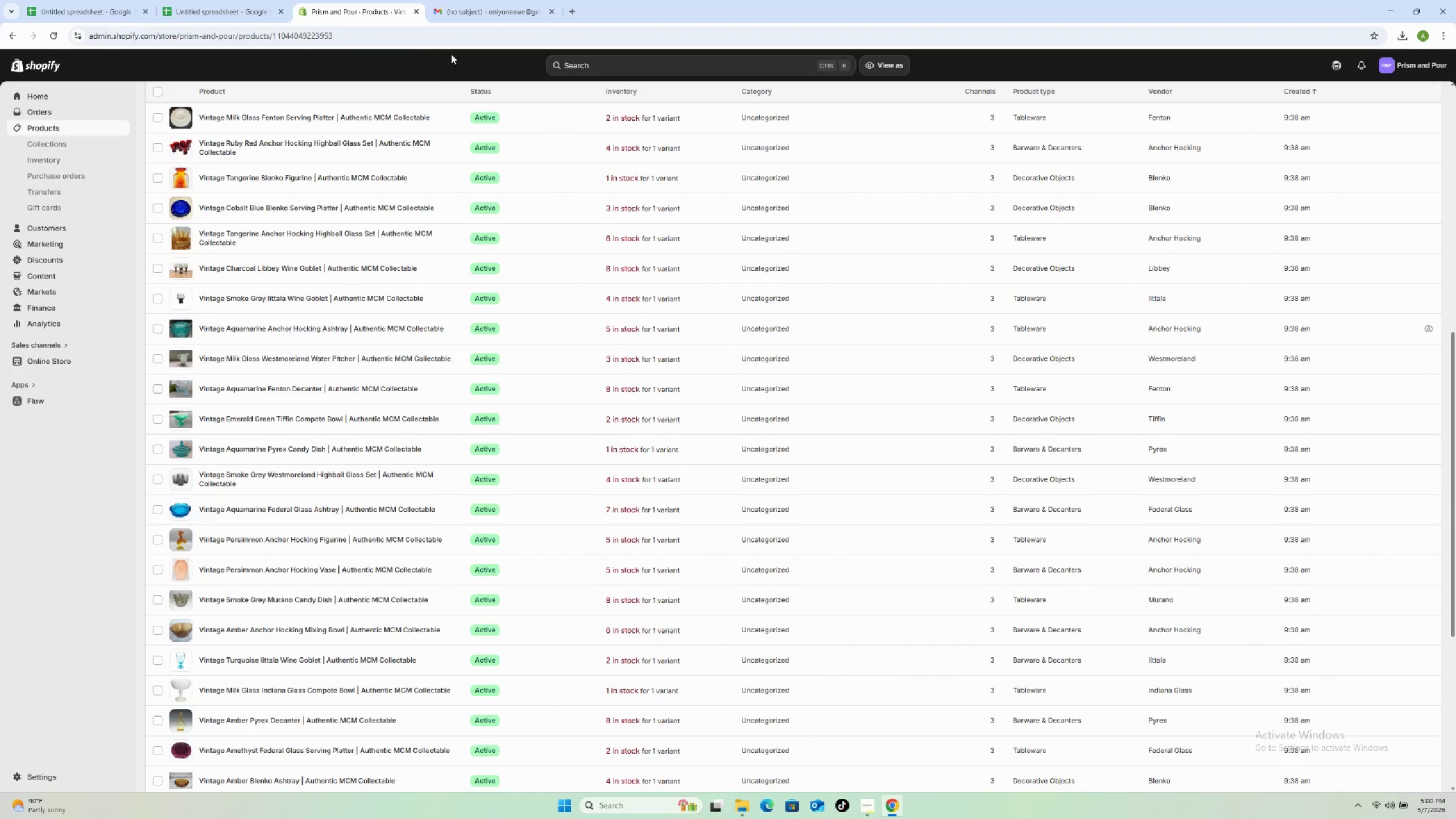 
left_click([485, 0])
 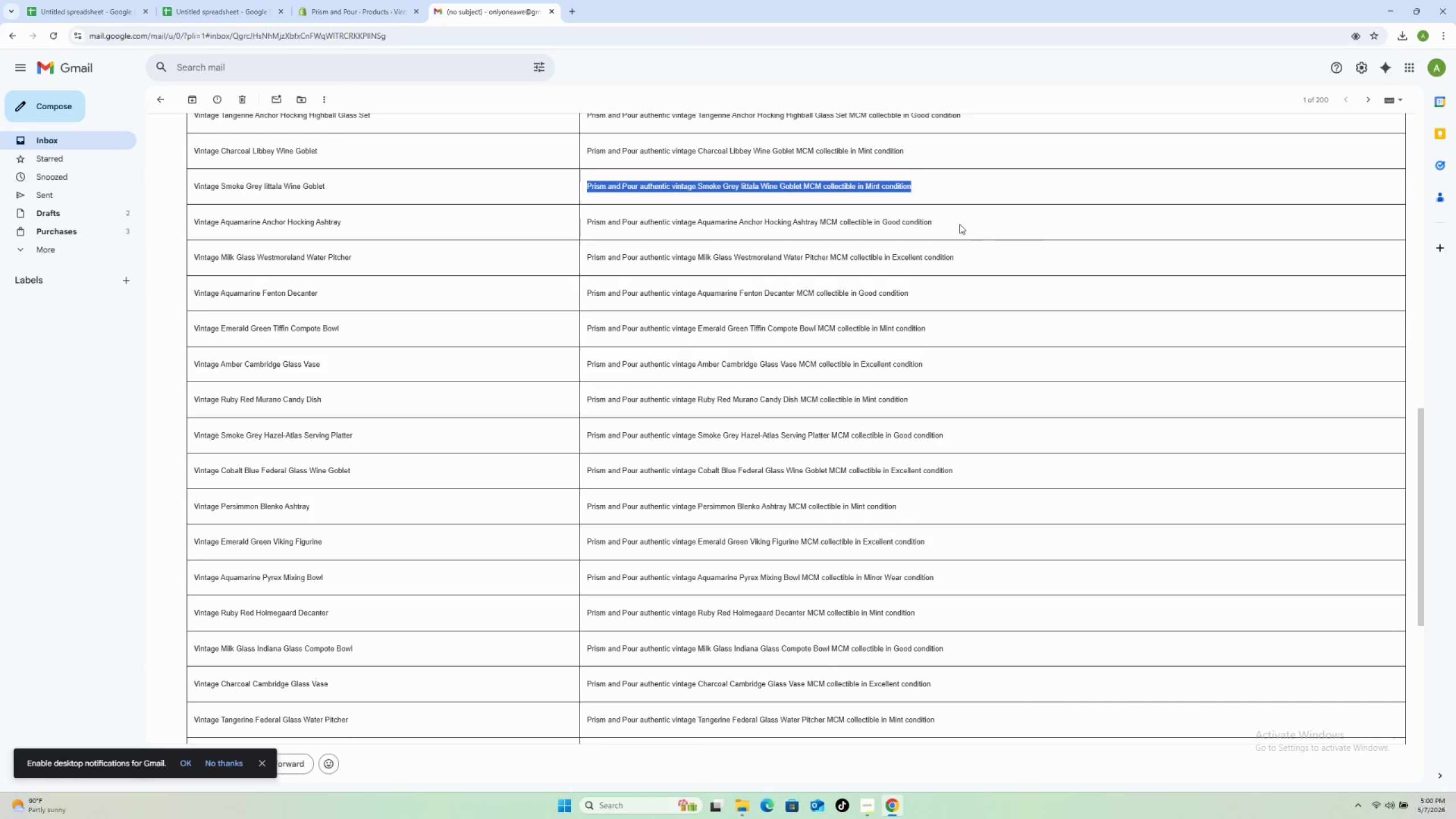 
left_click_drag(start_coordinate=[945, 221], to_coordinate=[565, 228])
 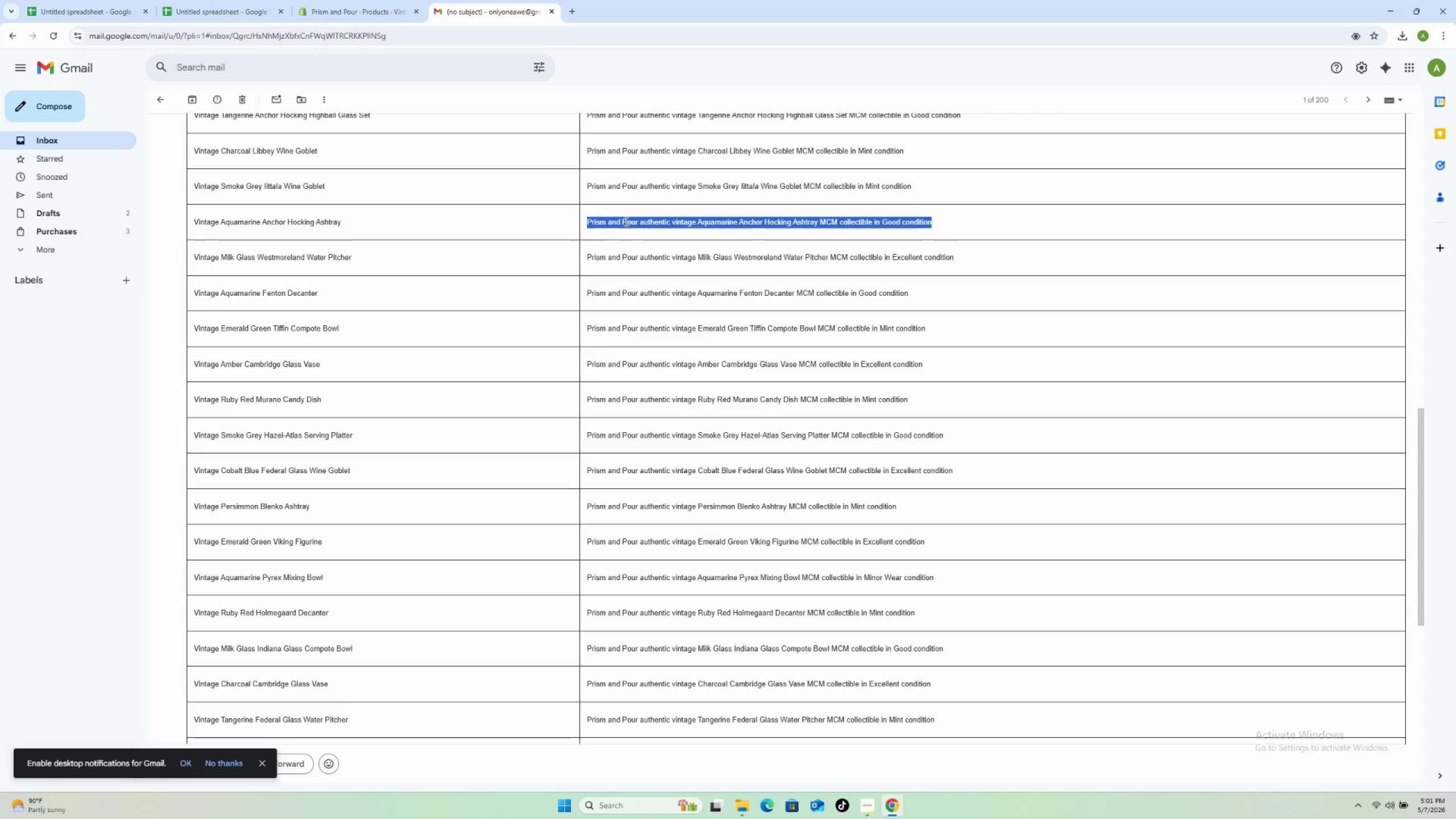 
right_click([625, 221])
 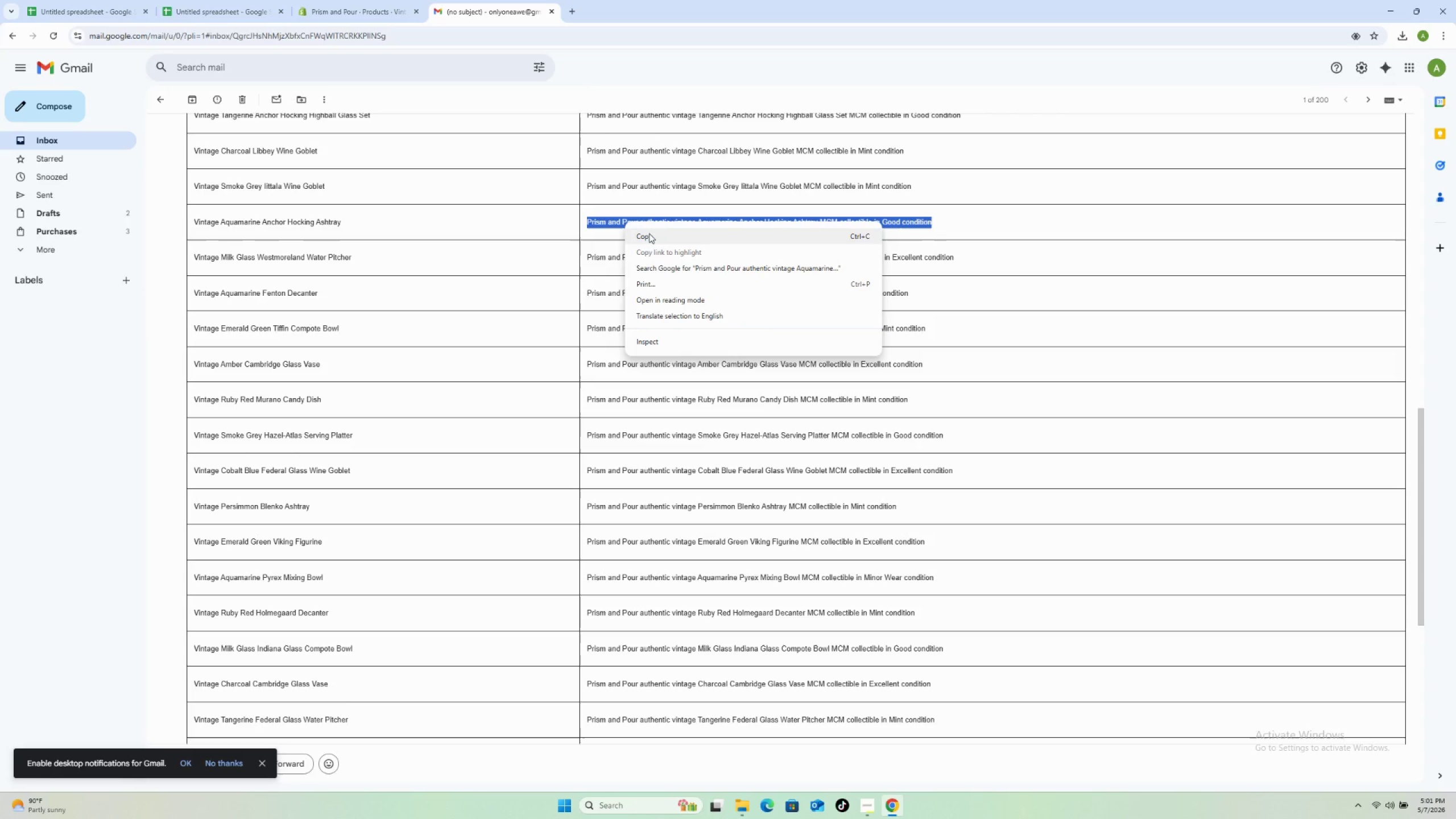 
left_click([651, 234])
 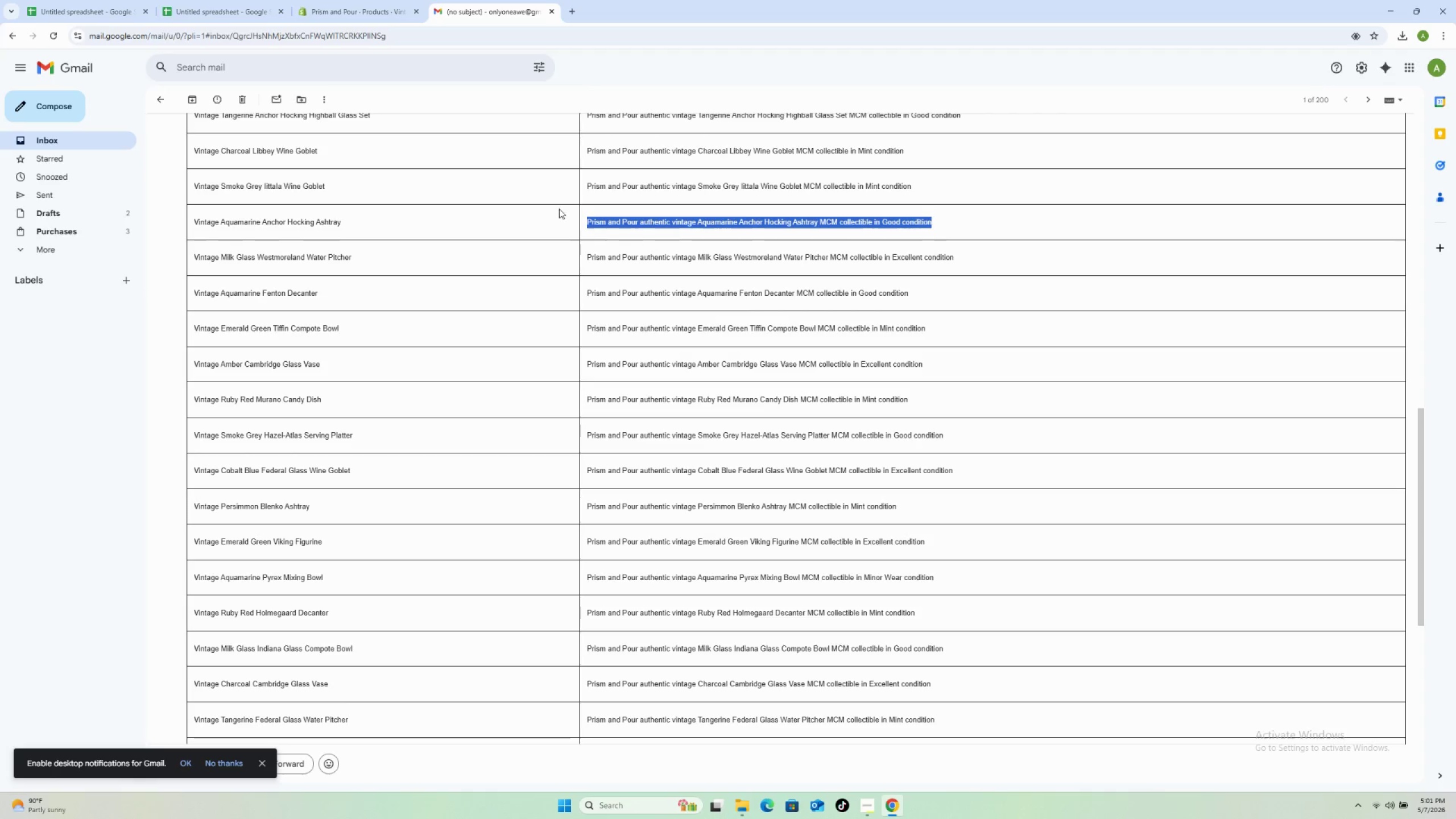 
left_click([351, 5])
 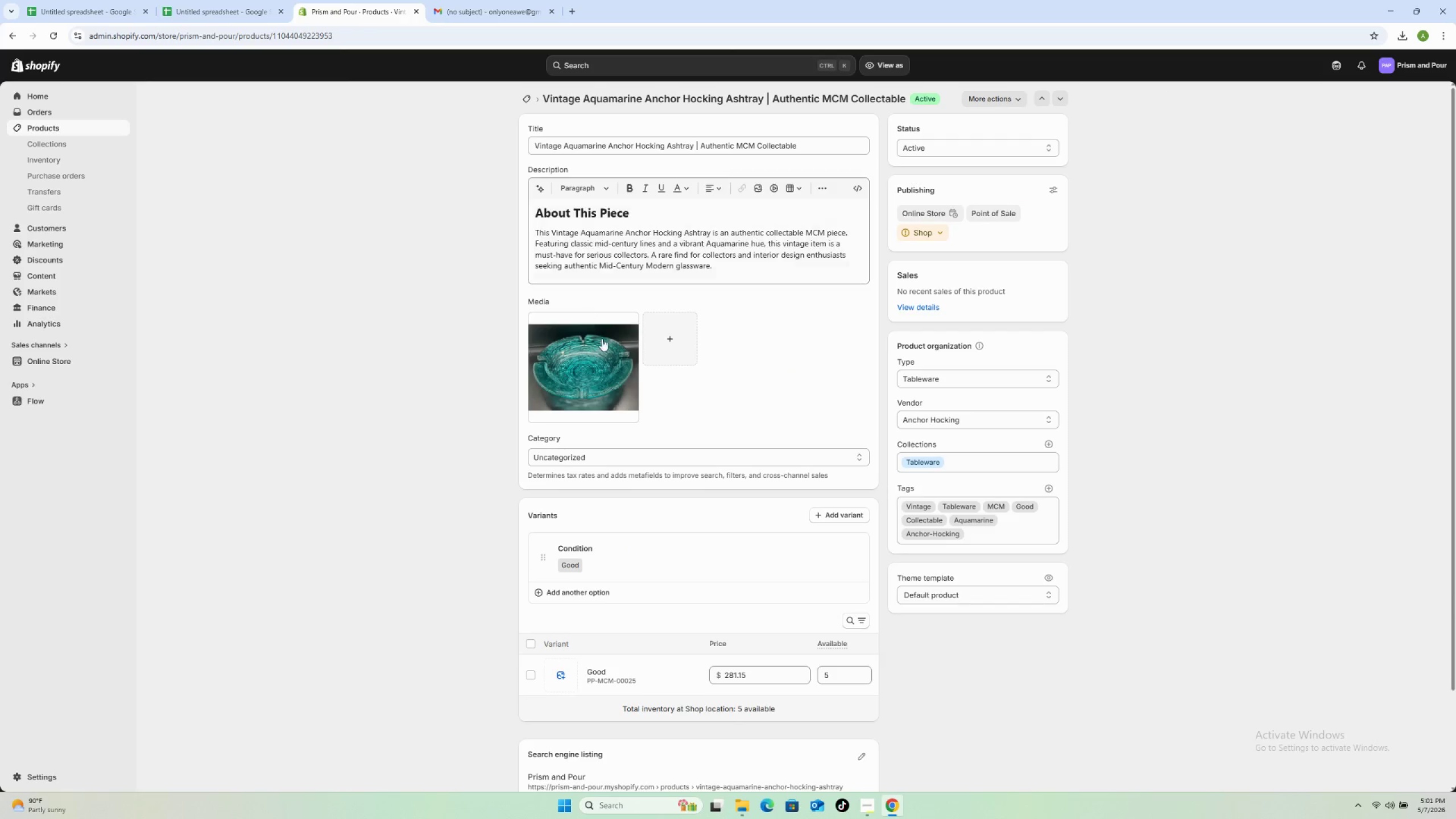 
left_click([599, 349])
 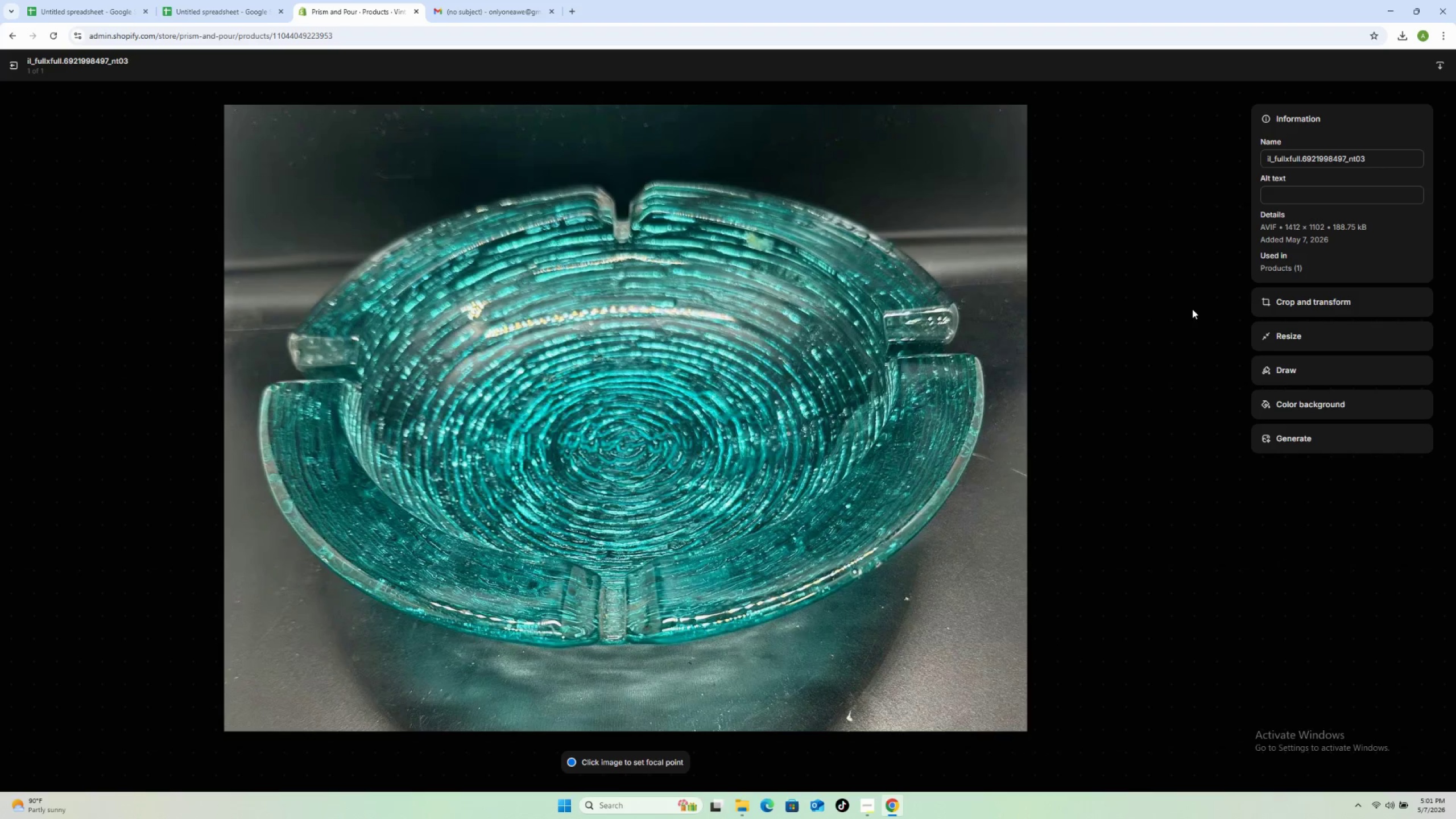 
left_click([1297, 198])
 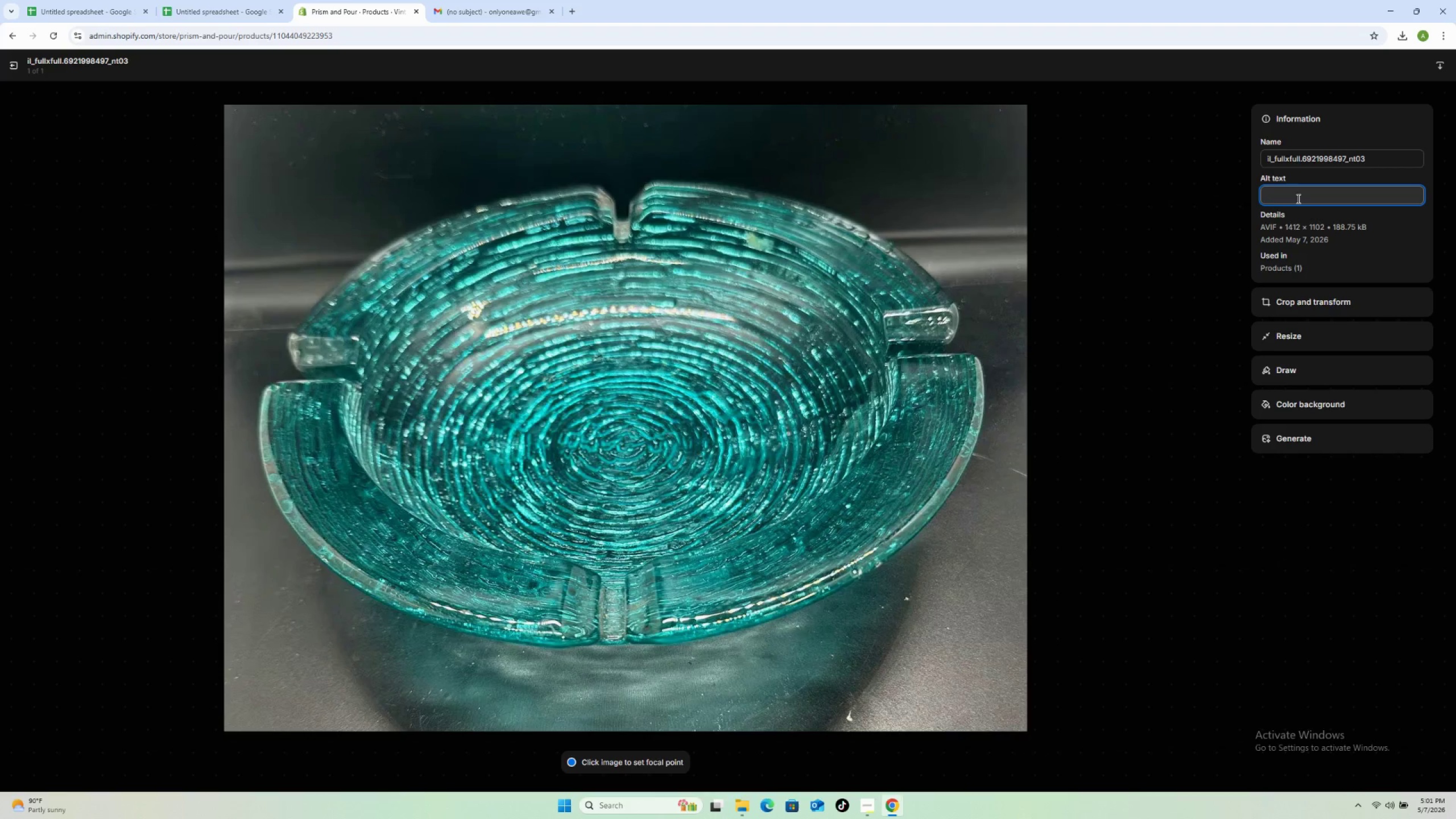 
key(Control+V)
 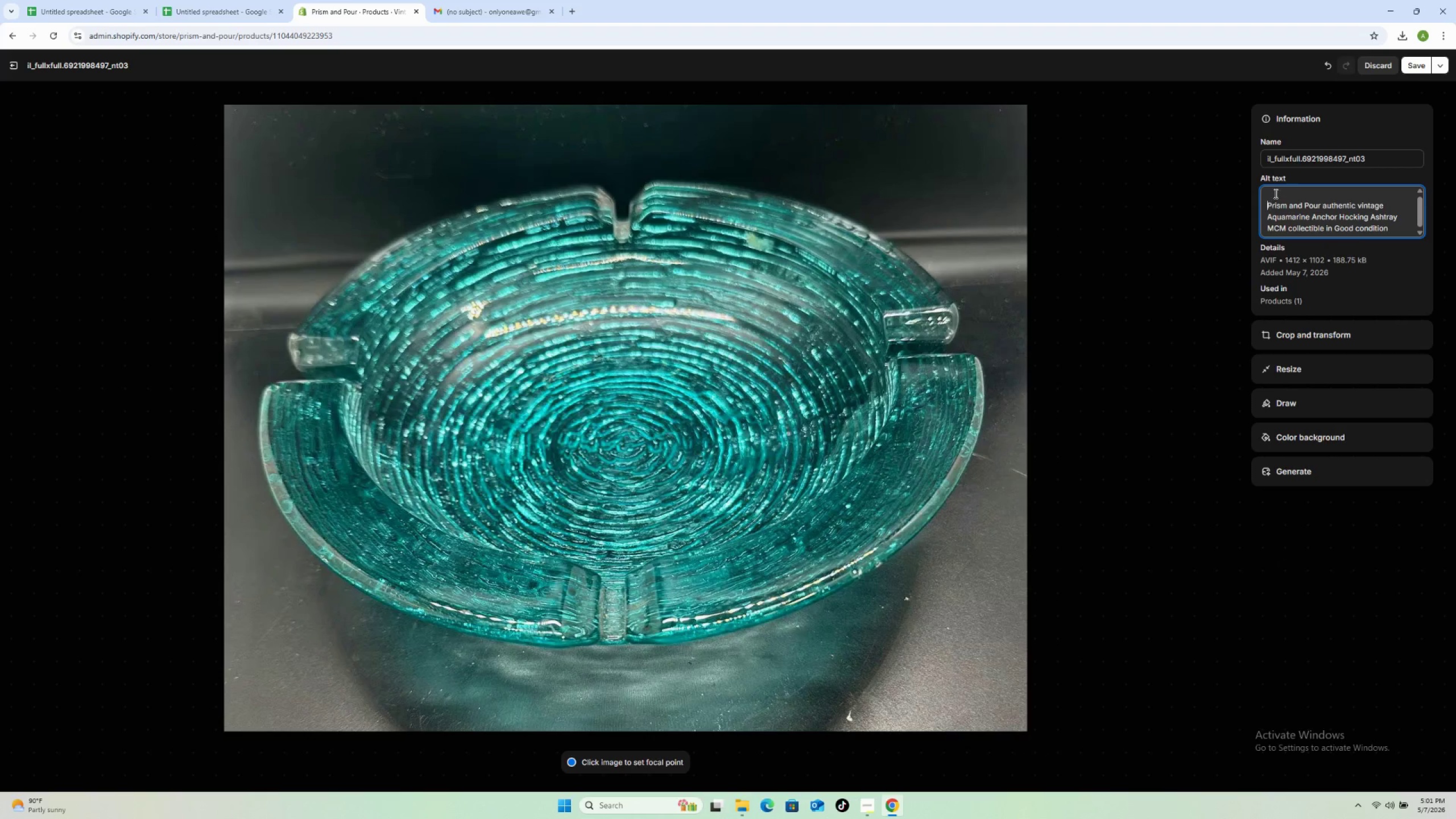 
key(Backspace)
 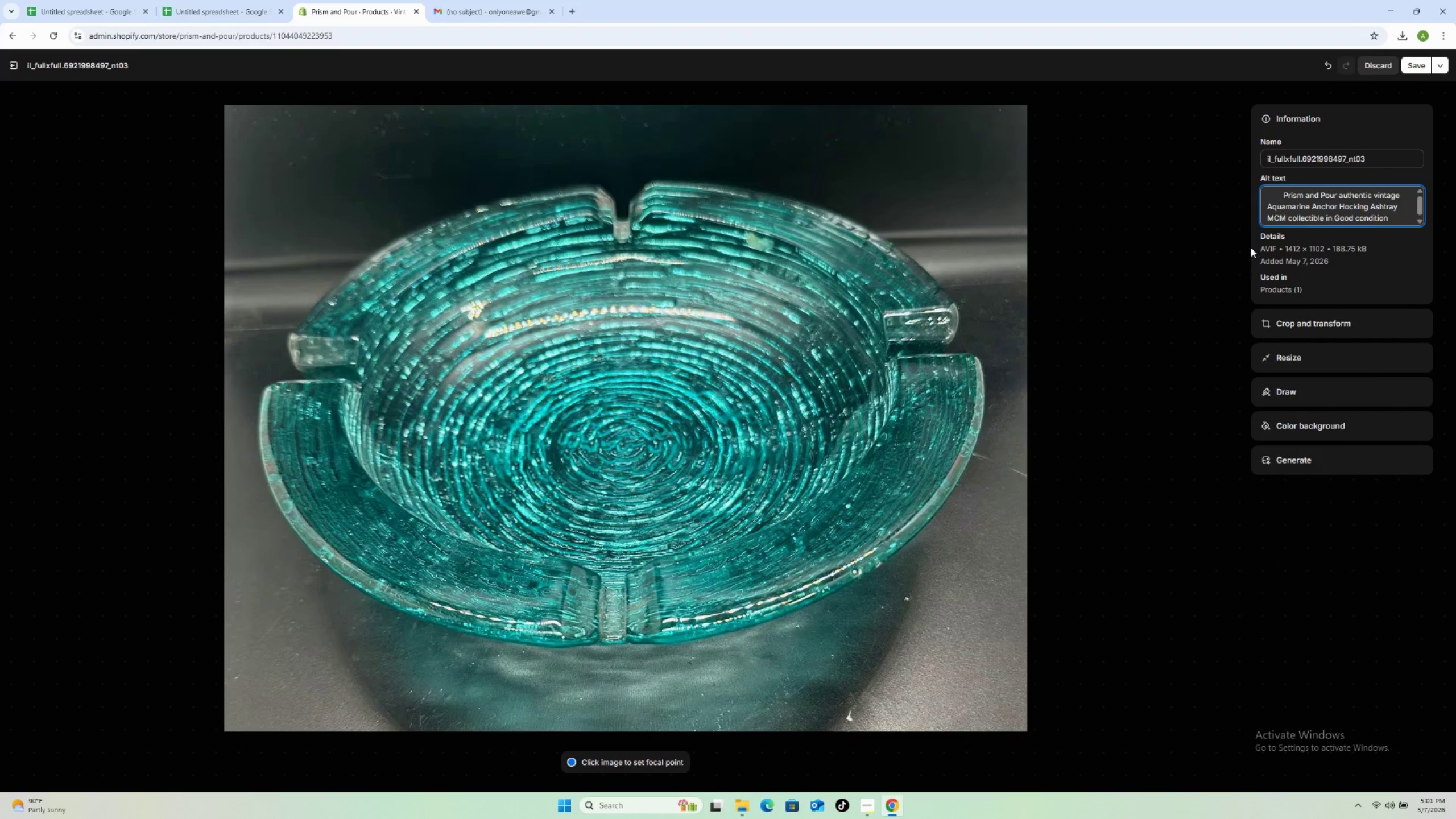 
key(Backspace)
 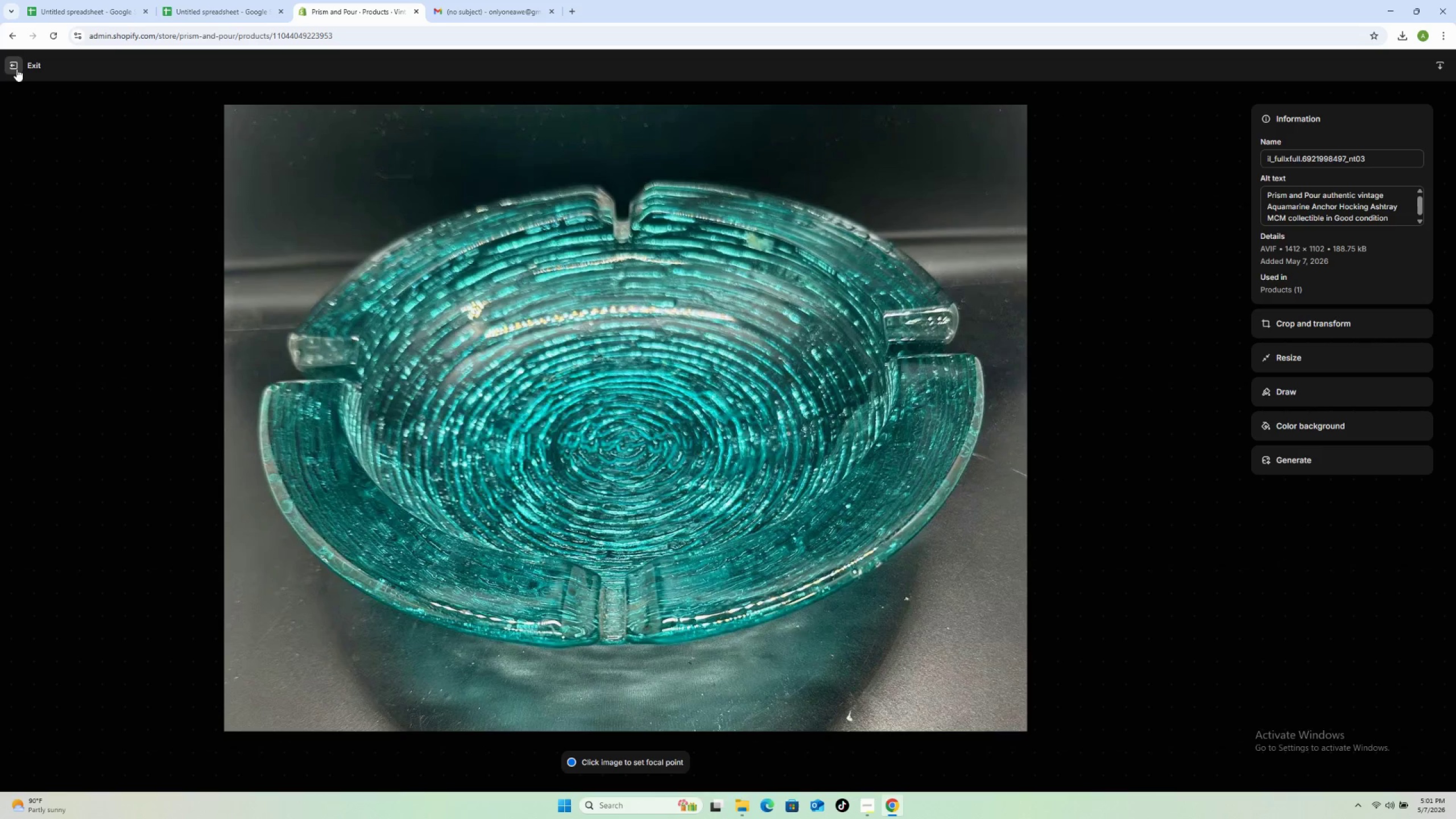 
wait(6.3)
 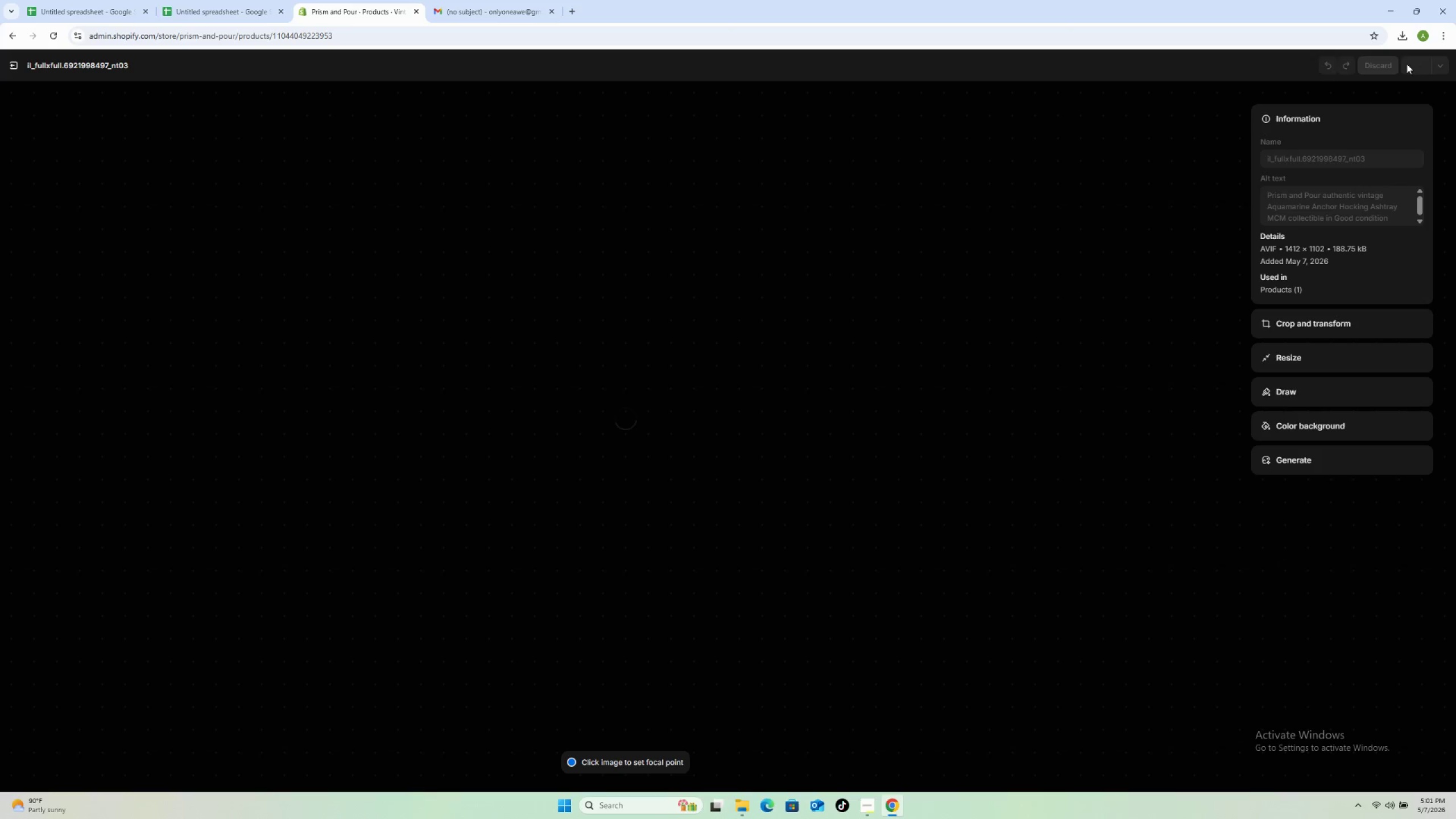 
left_click([16, 69])
 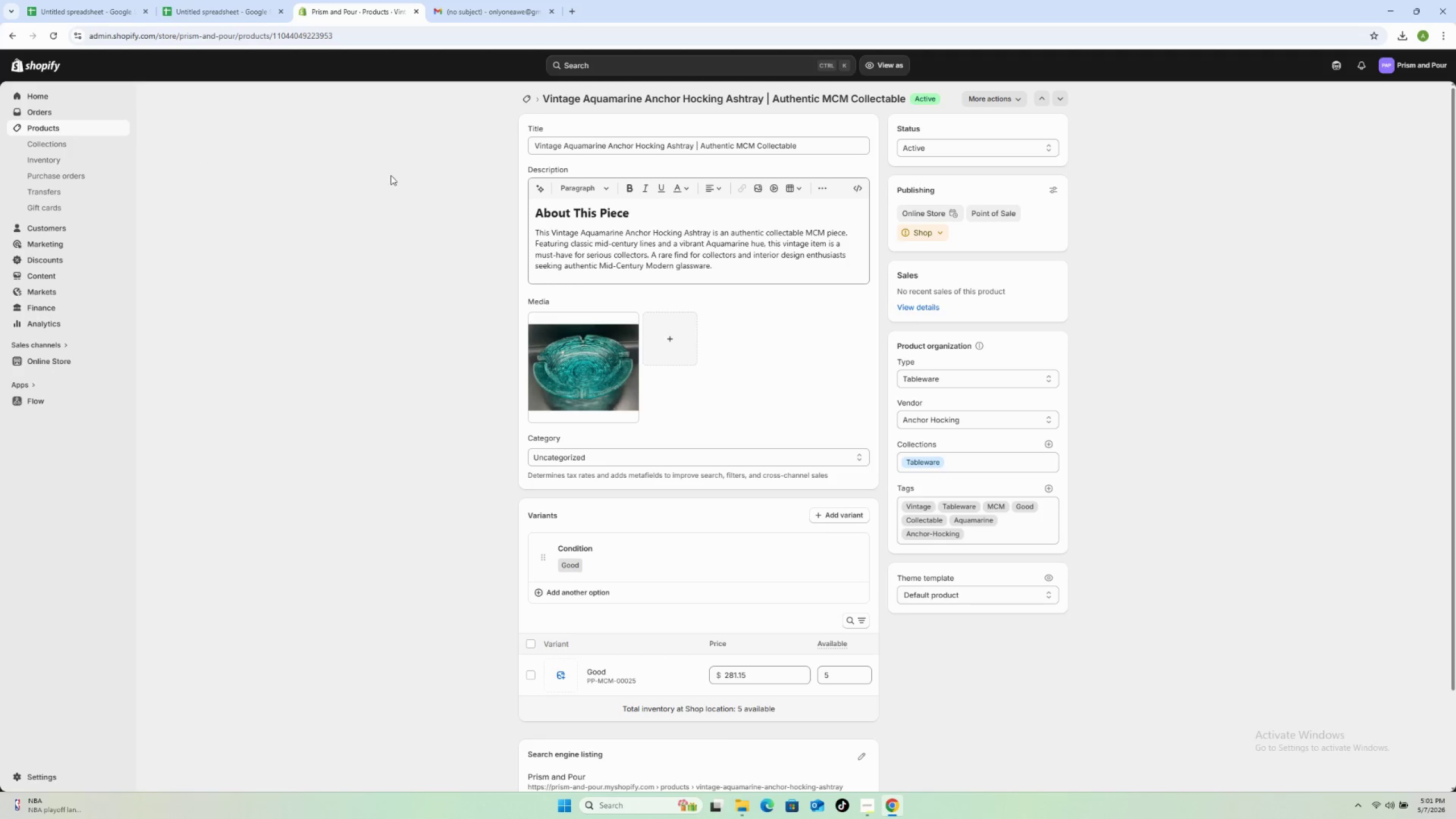 
left_click([521, 93])
 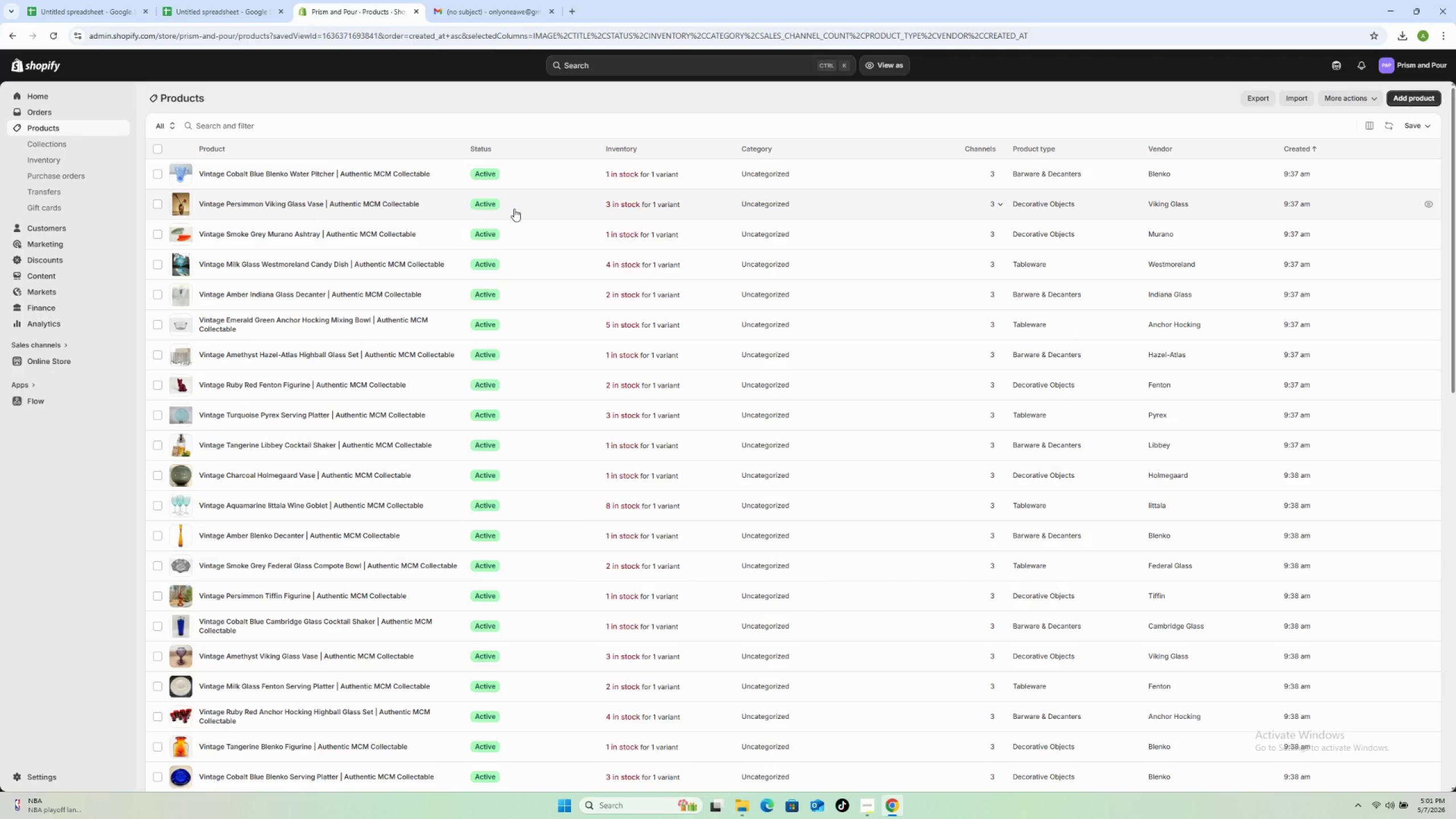 
wait(12.36)
 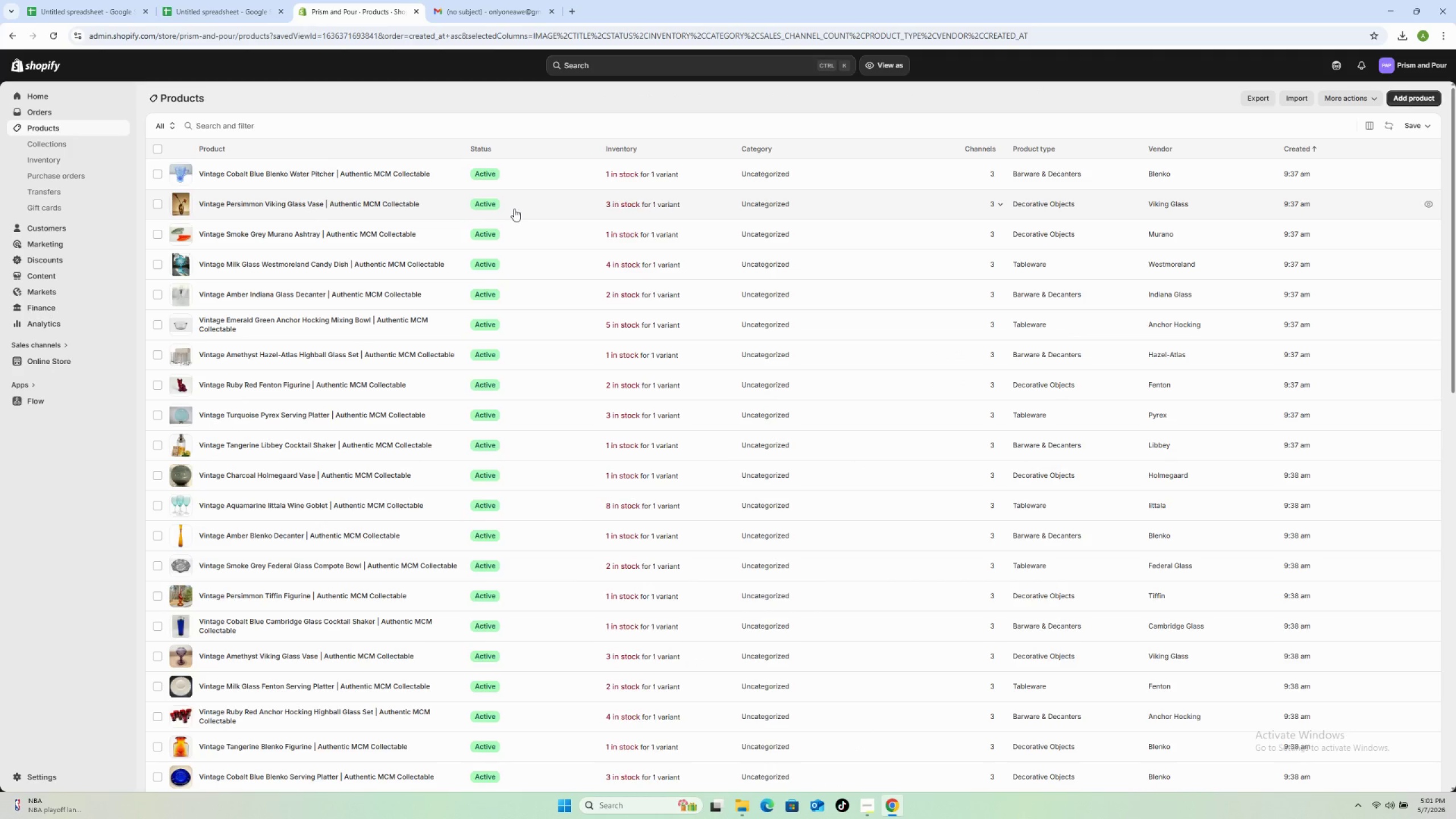 
scroll: coordinate [374, 654], scroll_direction: down, amount: 4.0
 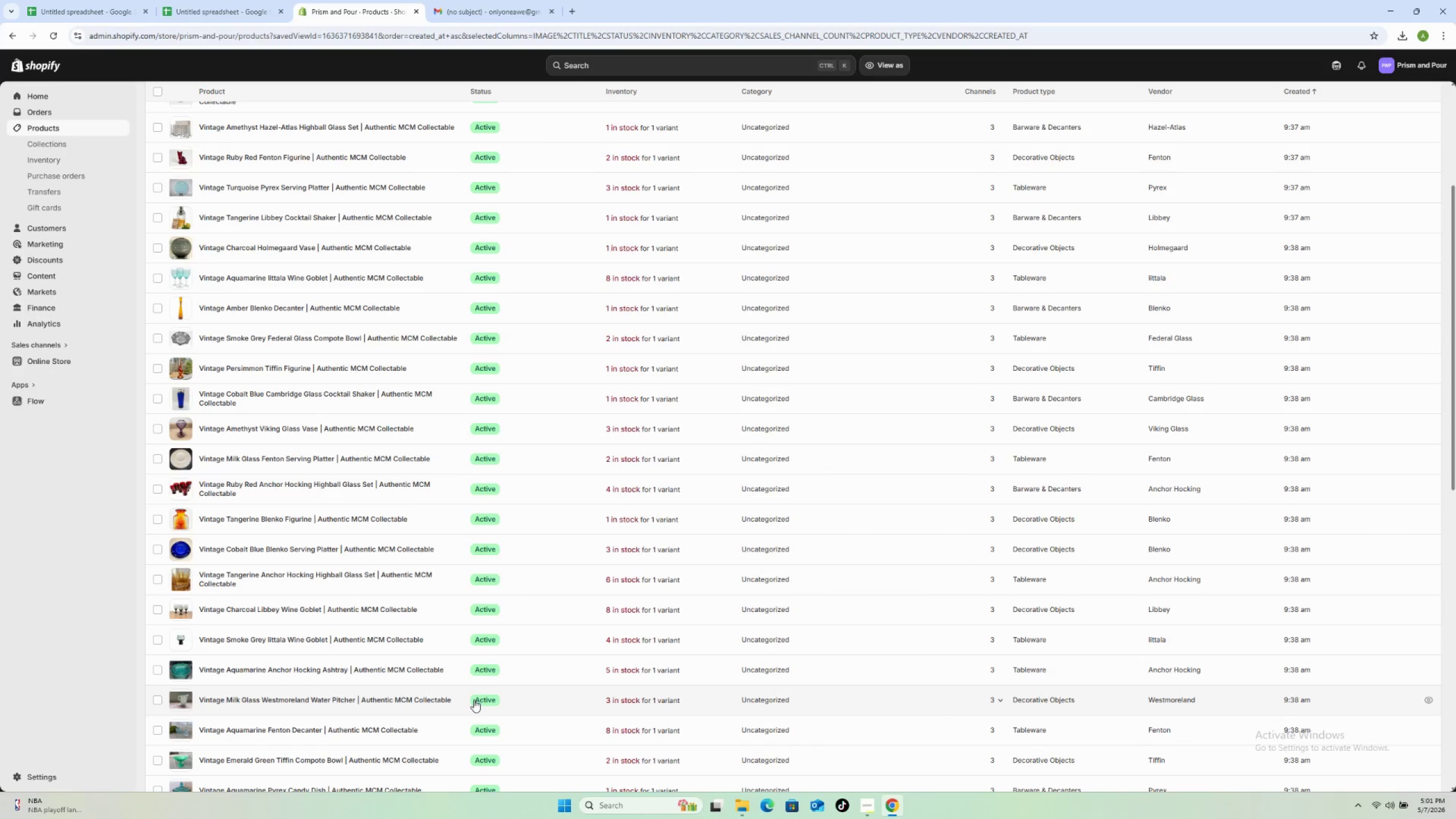 
wait(5.96)
 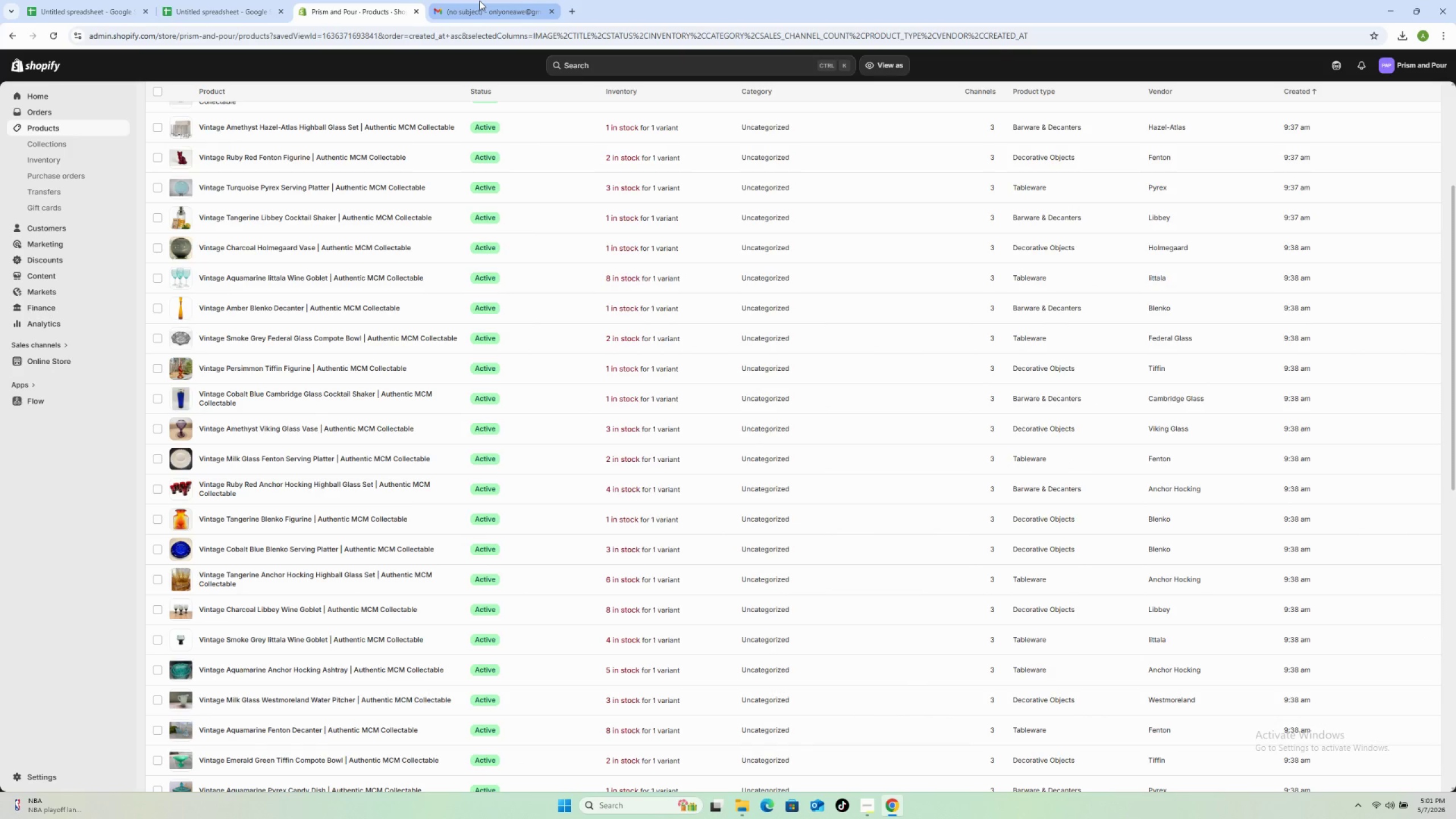 
left_click([457, 696])
 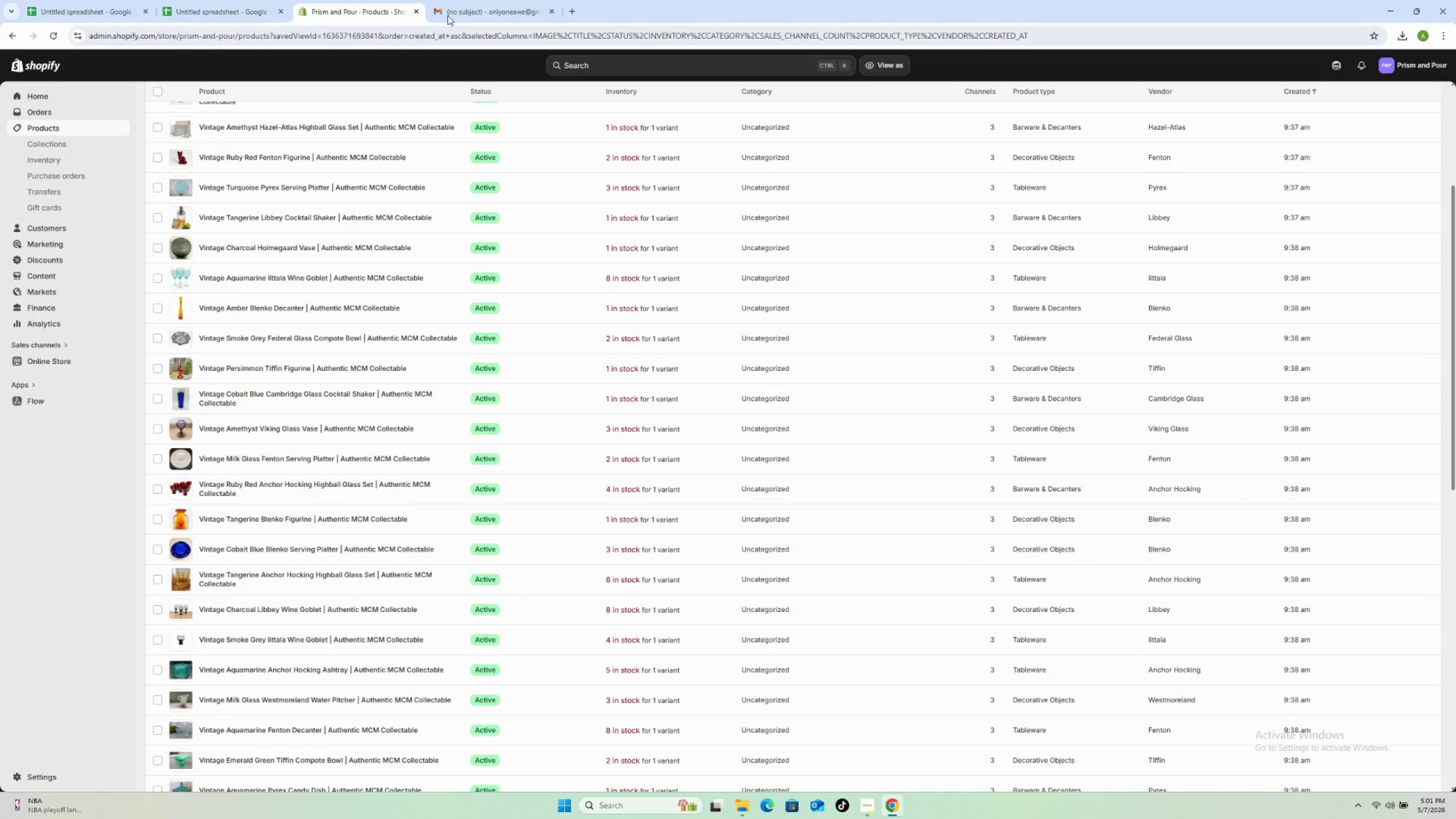 
left_click([472, 9])
 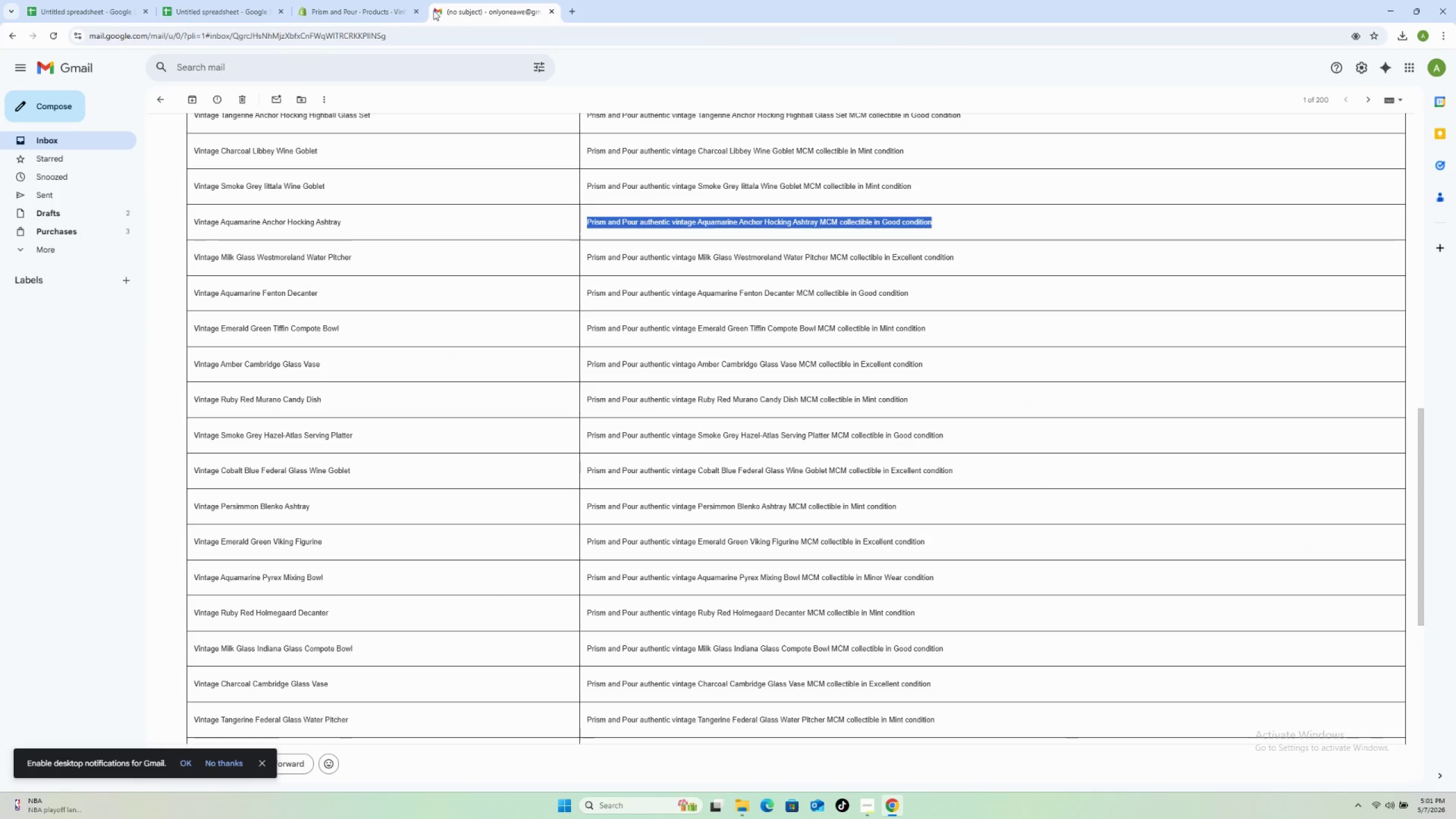 
left_click([371, 5])
 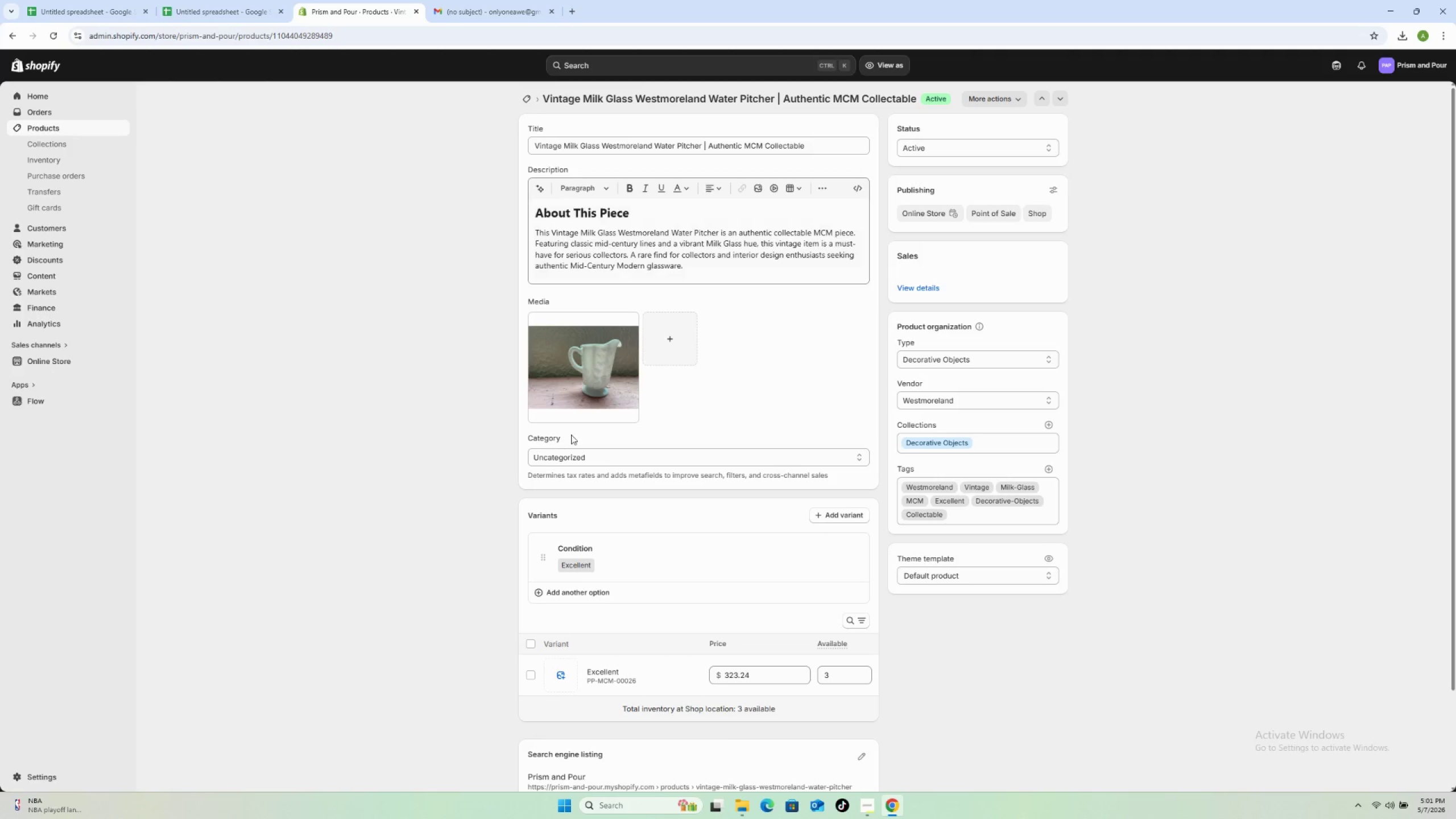 
left_click([592, 366])
 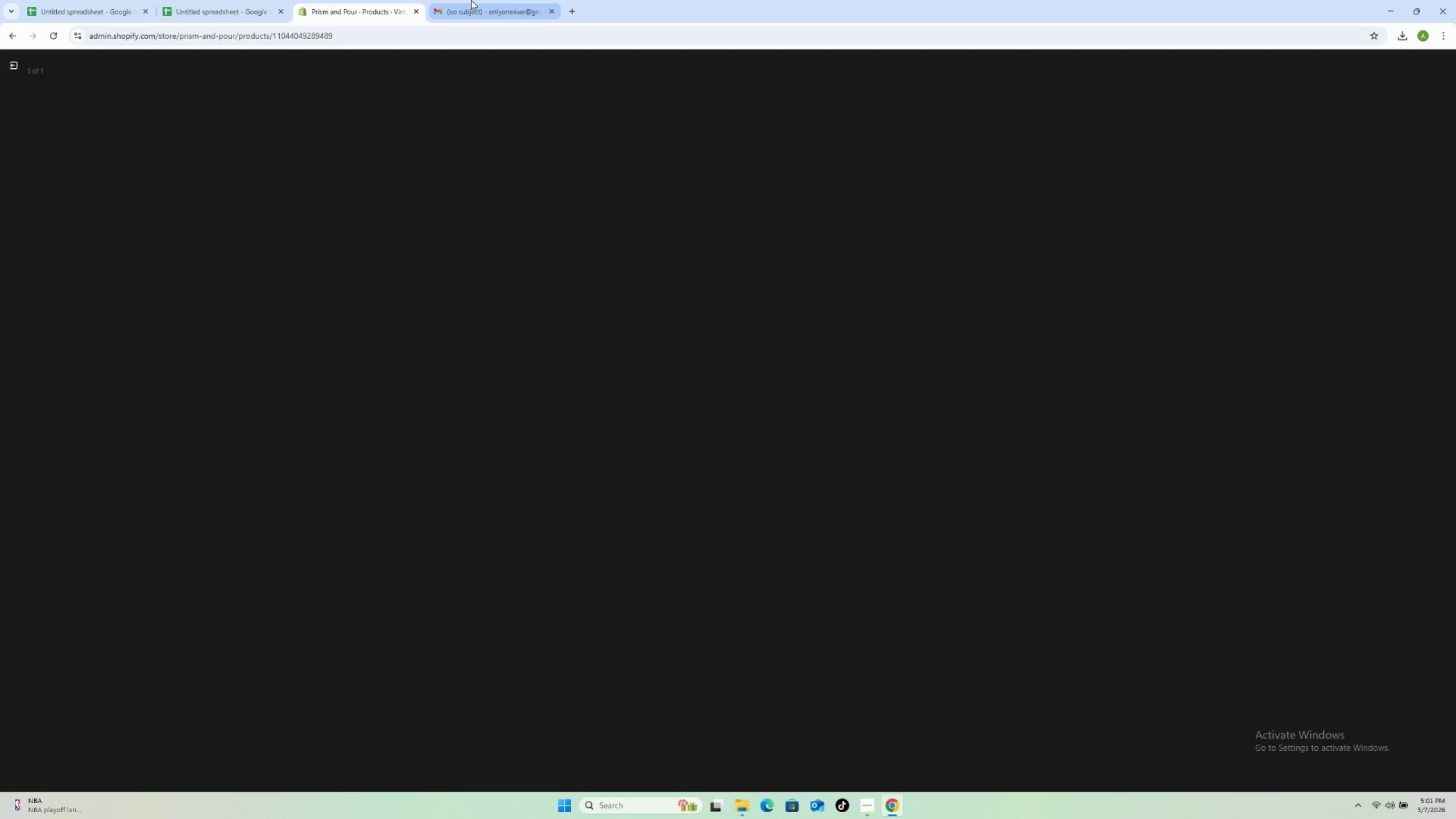 
left_click([471, 0])
 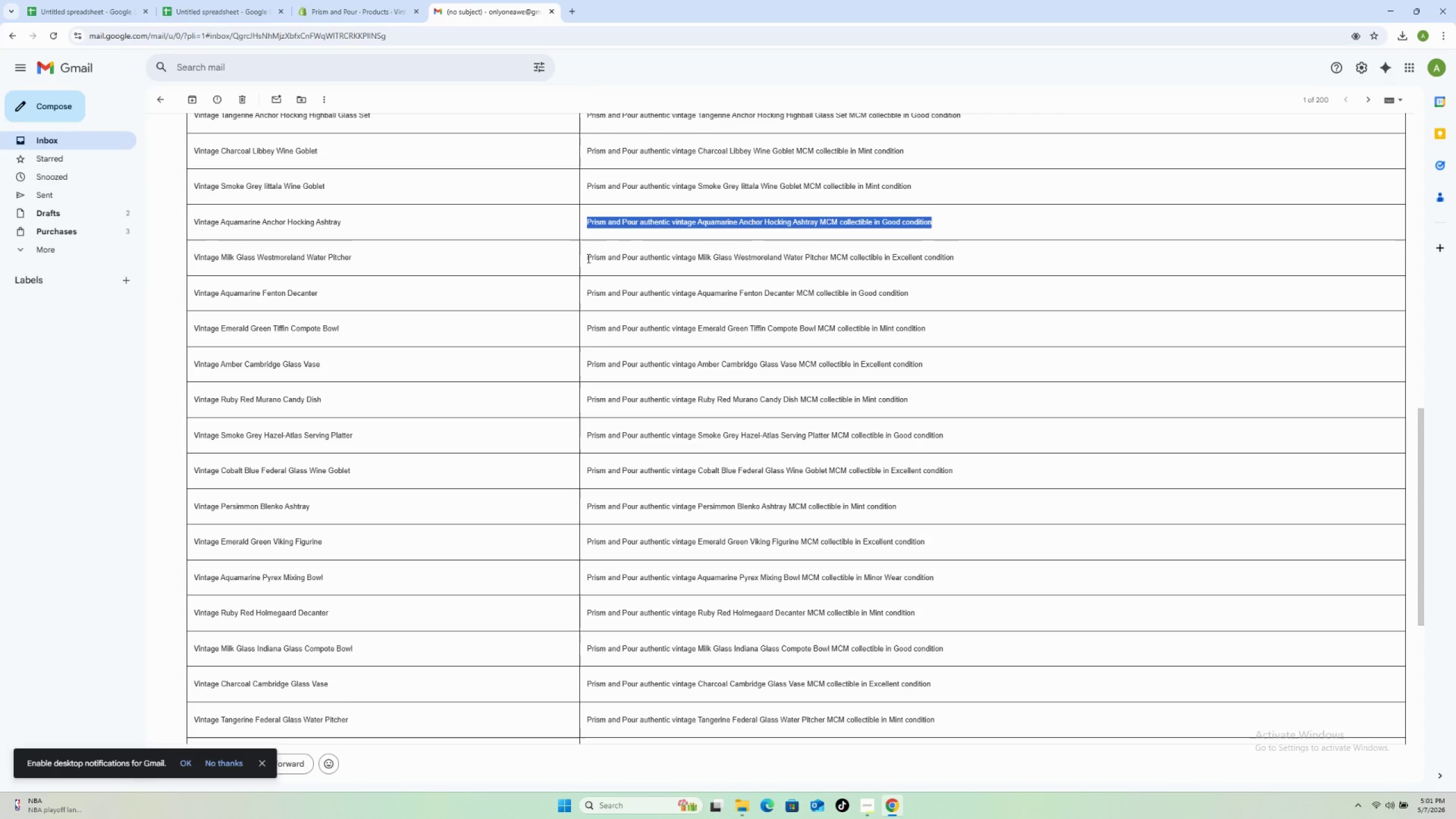 
left_click_drag(start_coordinate=[586, 258], to_coordinate=[963, 267])
 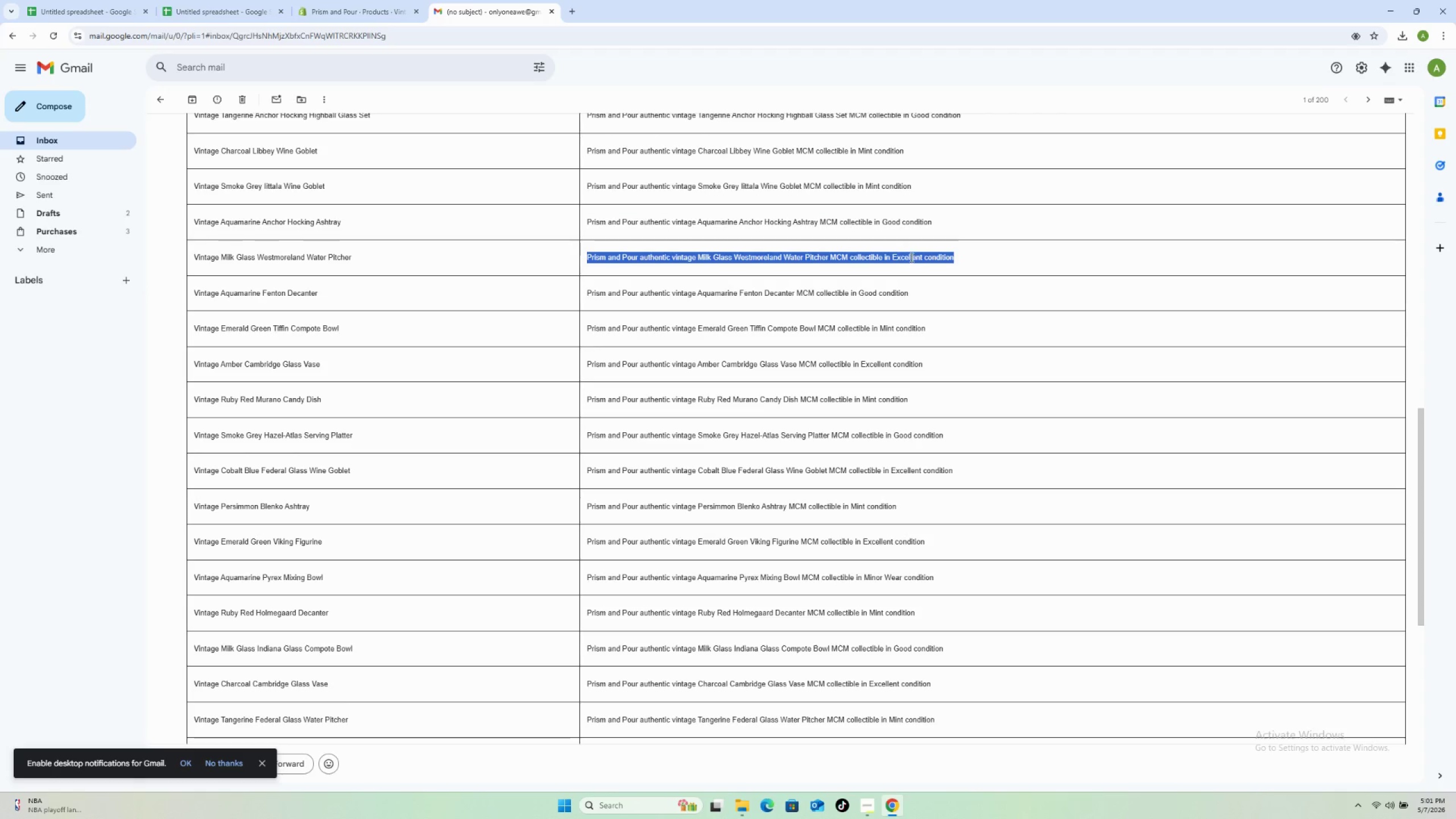 
right_click([911, 257])
 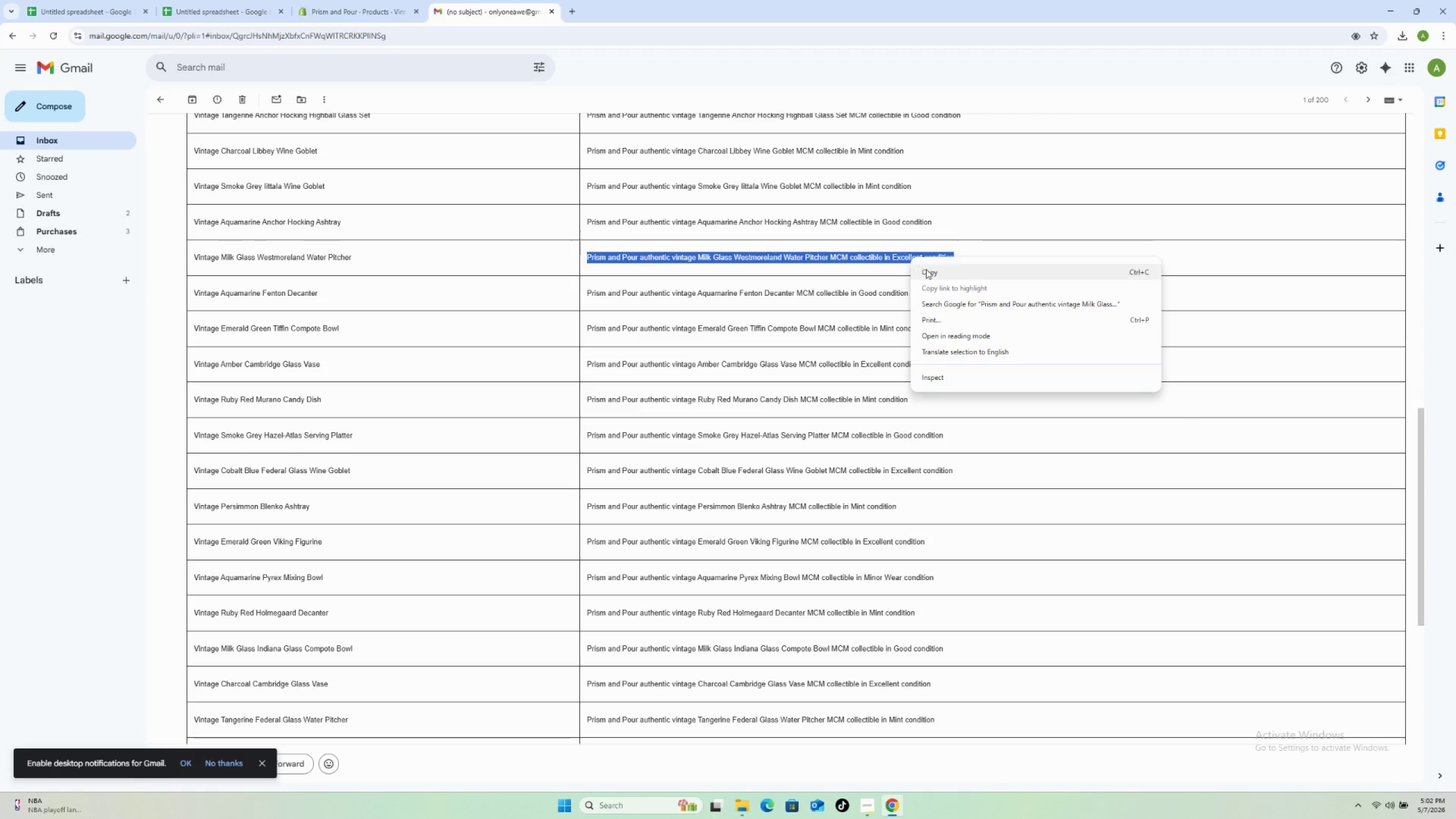 
left_click([929, 273])
 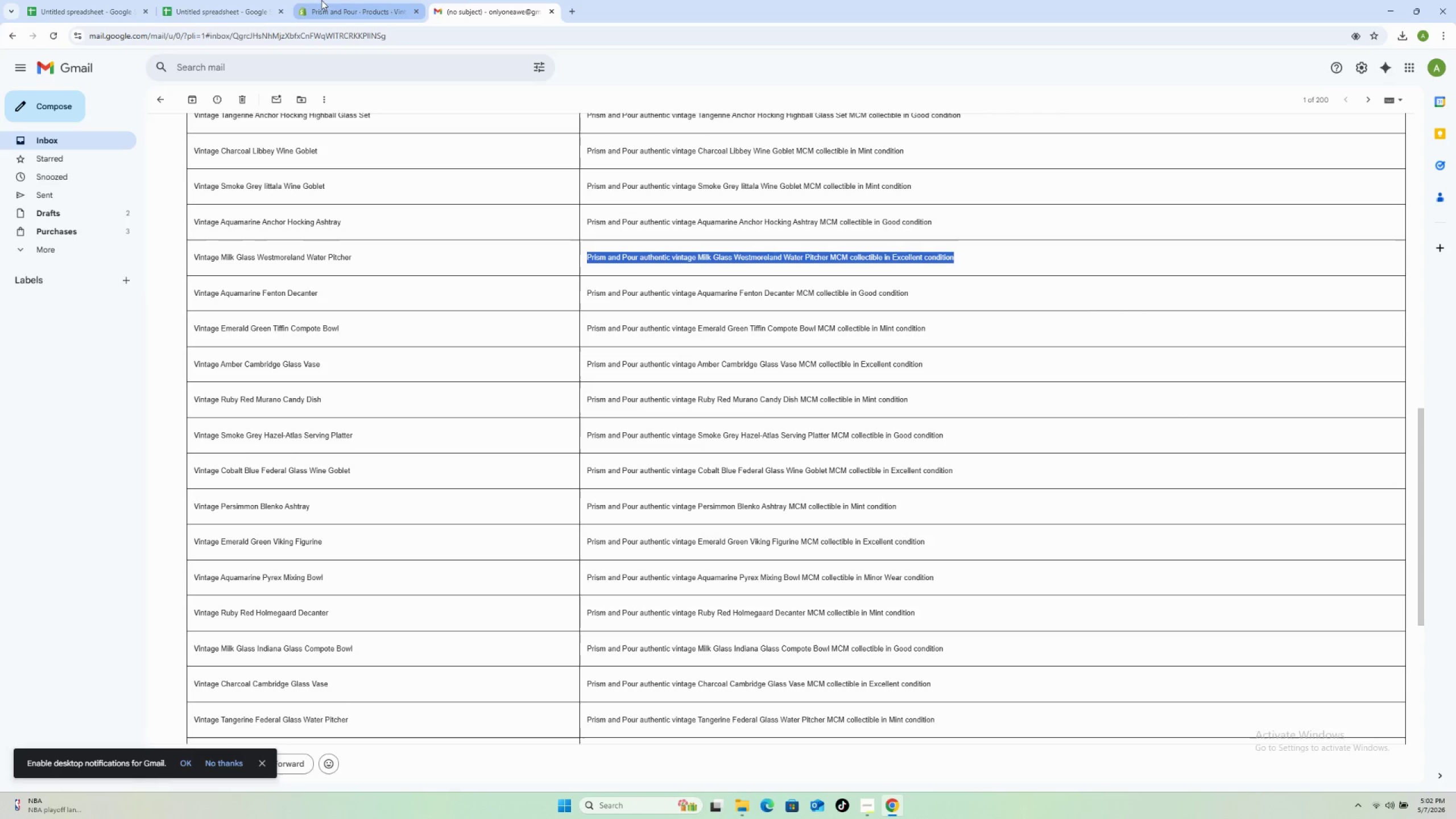 
left_click([327, 2])
 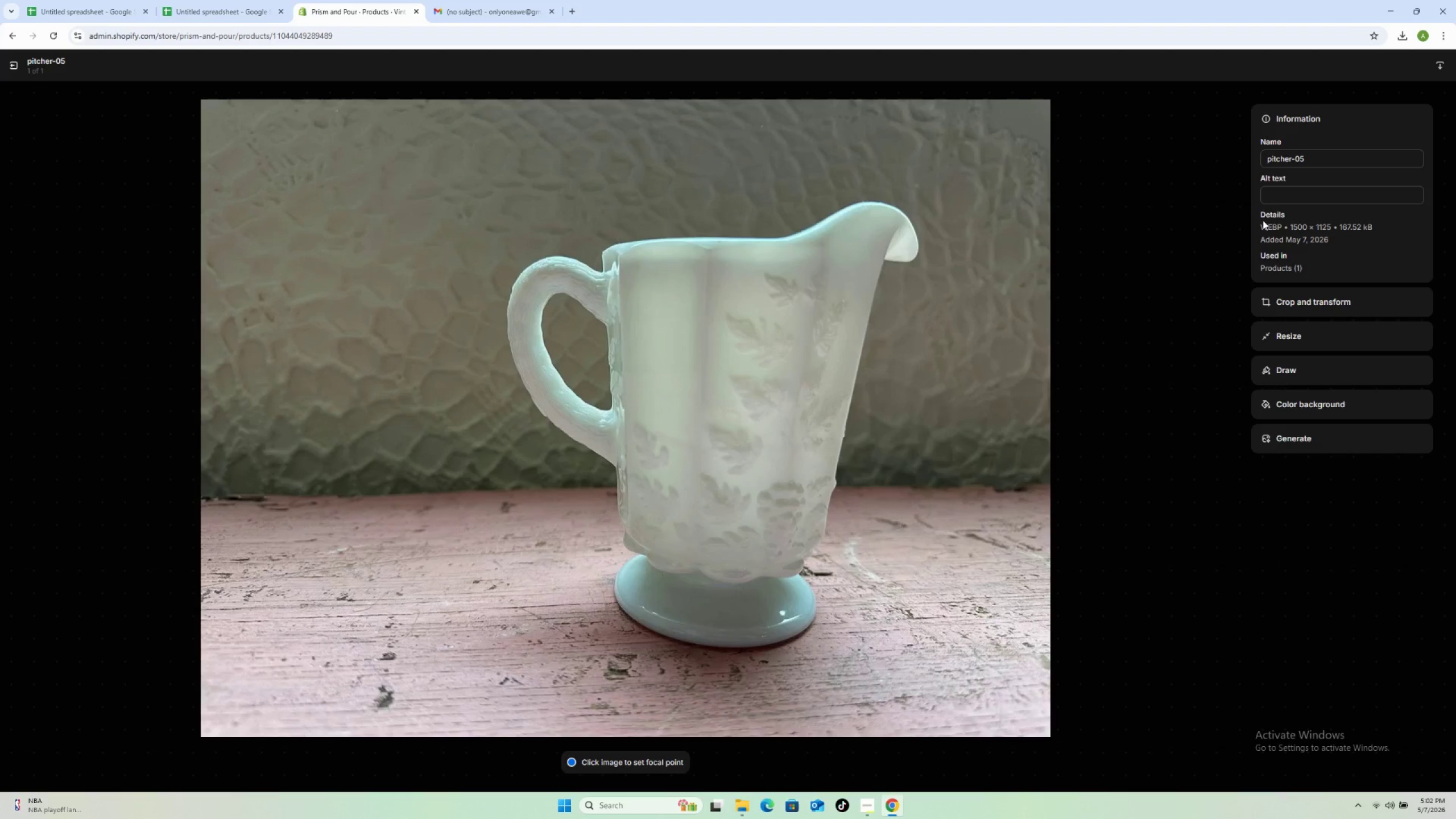 
left_click([1276, 197])
 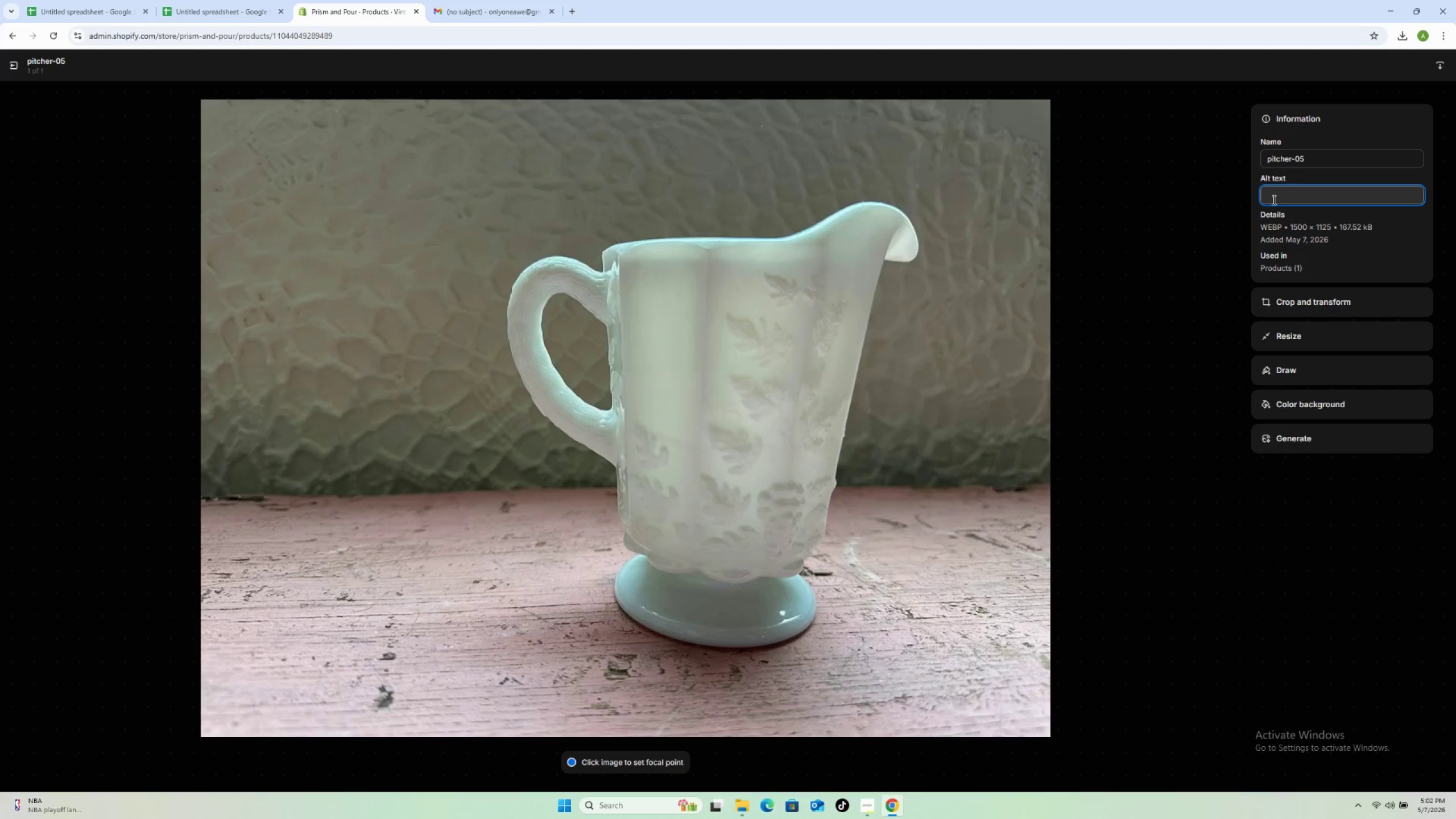 
key(Control+V)
 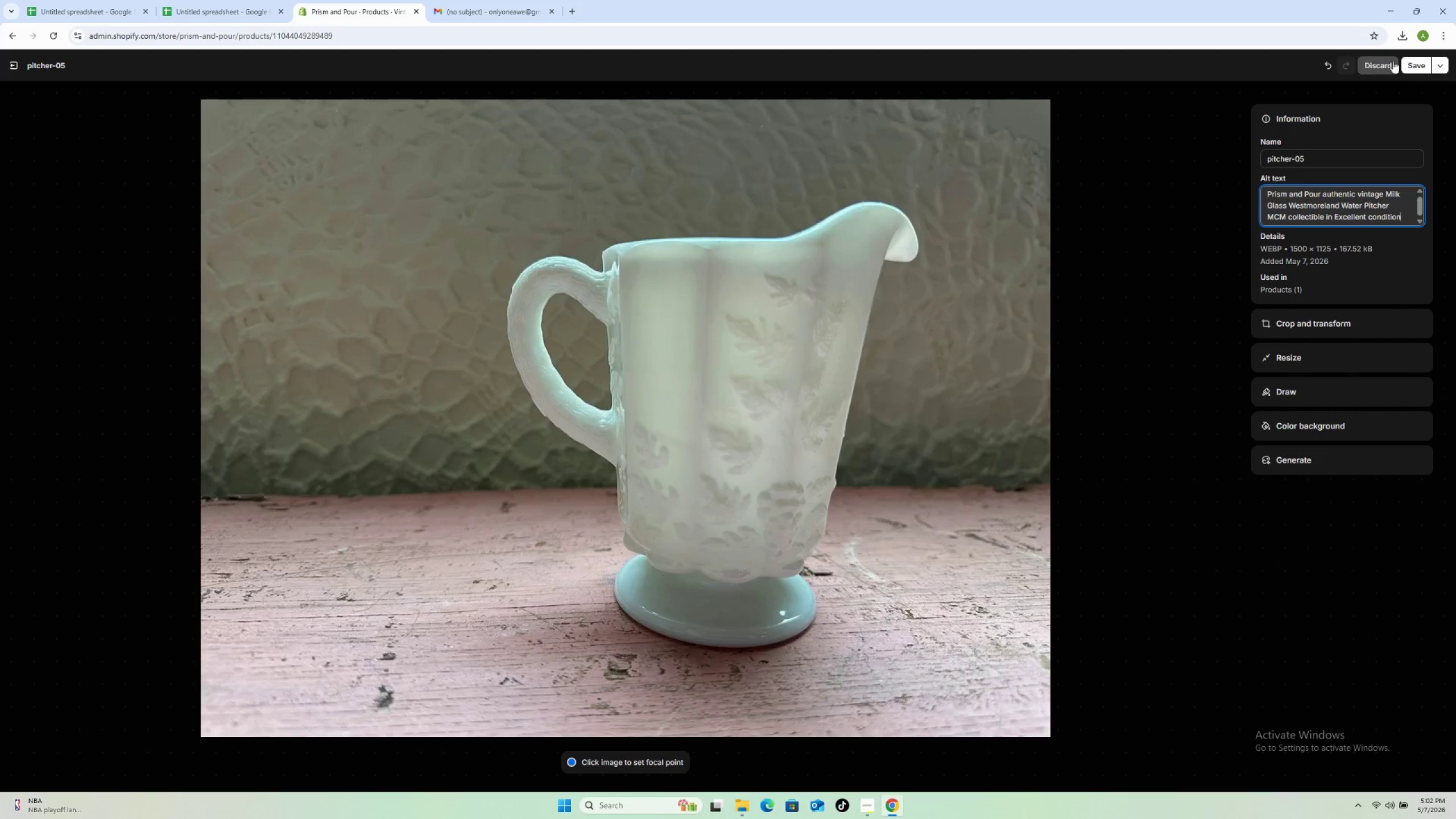 
left_click([1411, 70])
 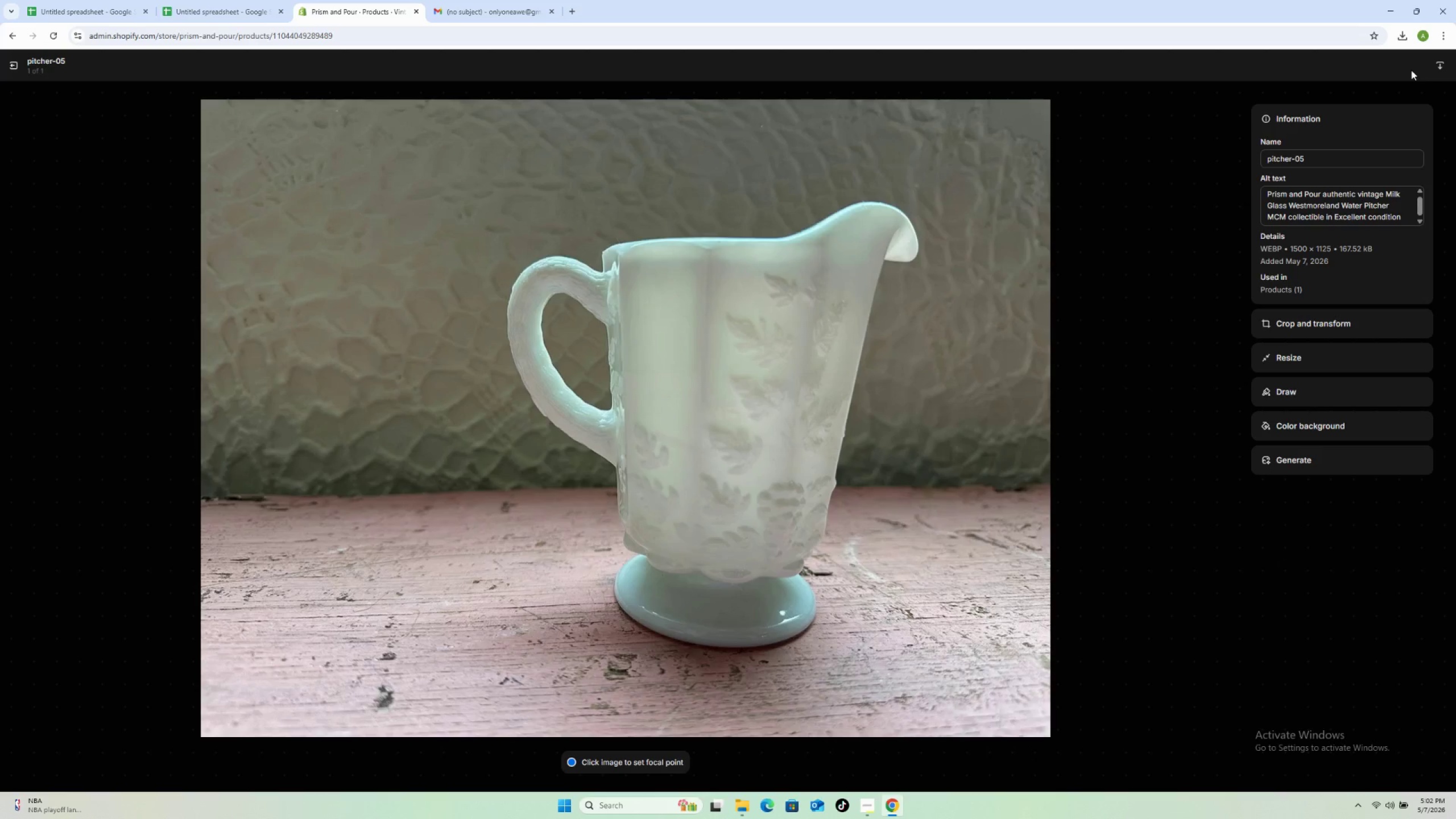 
wait(7.44)
 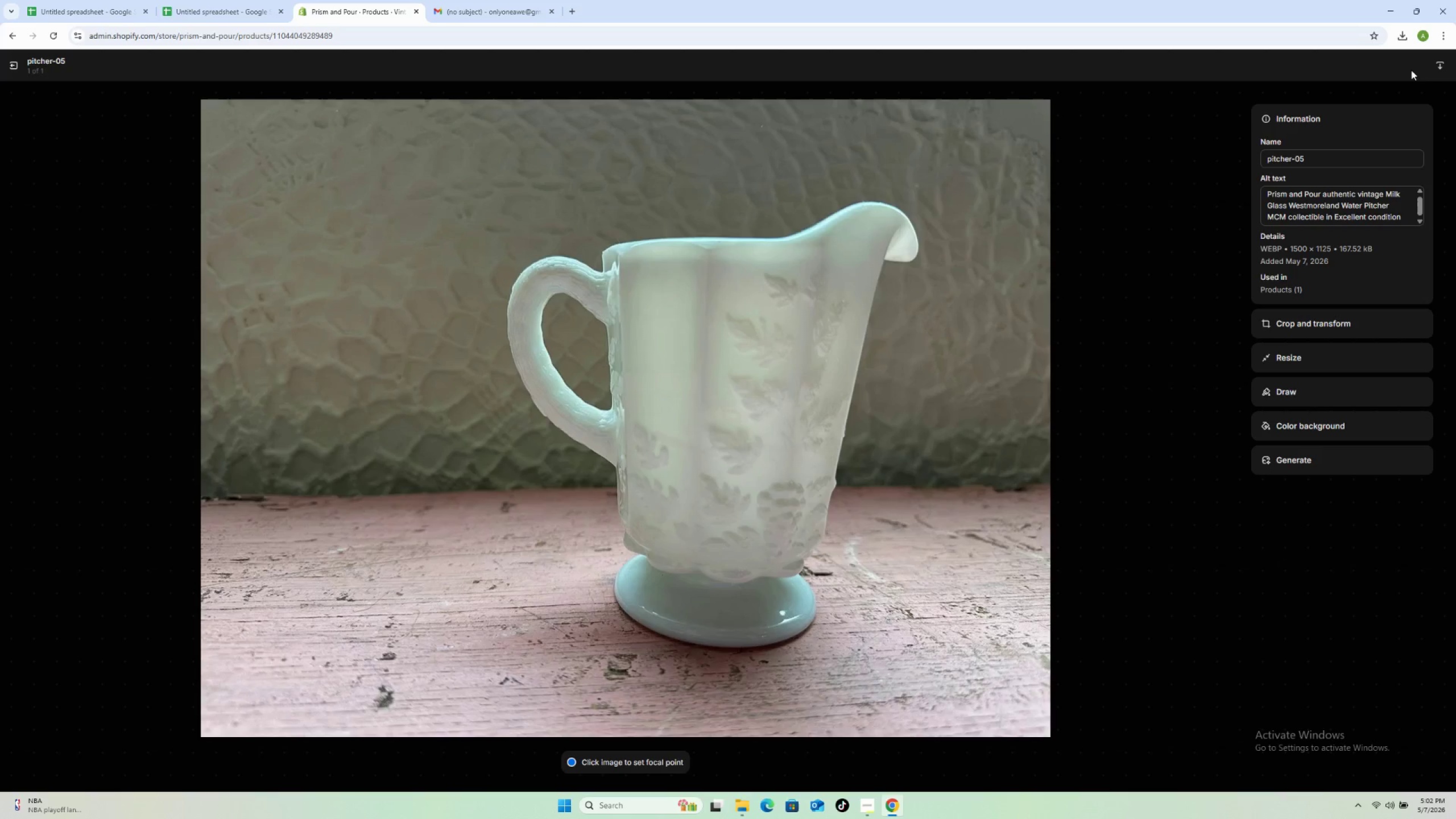 
left_click([16, 62])
 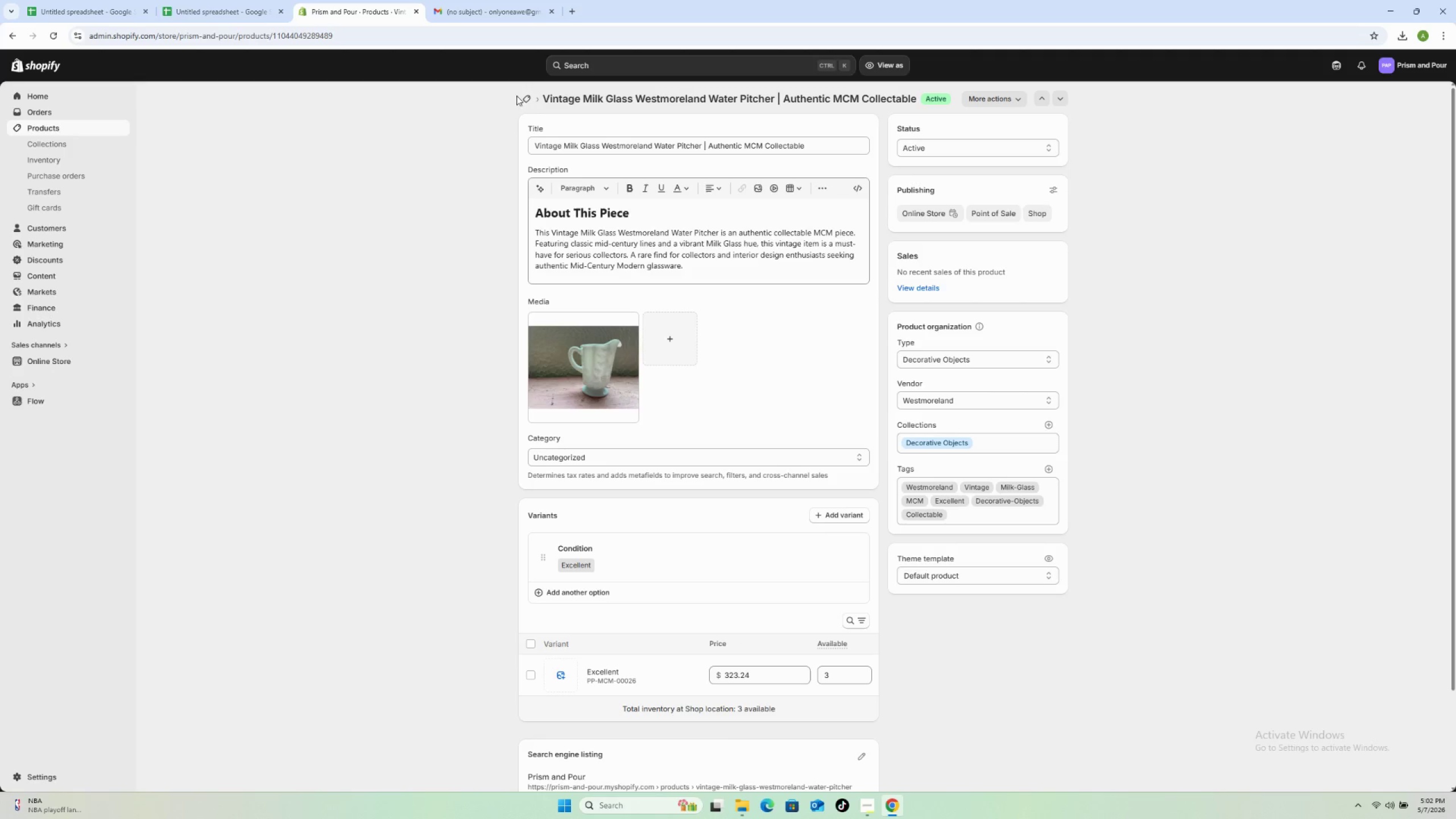 
left_click([526, 97])
 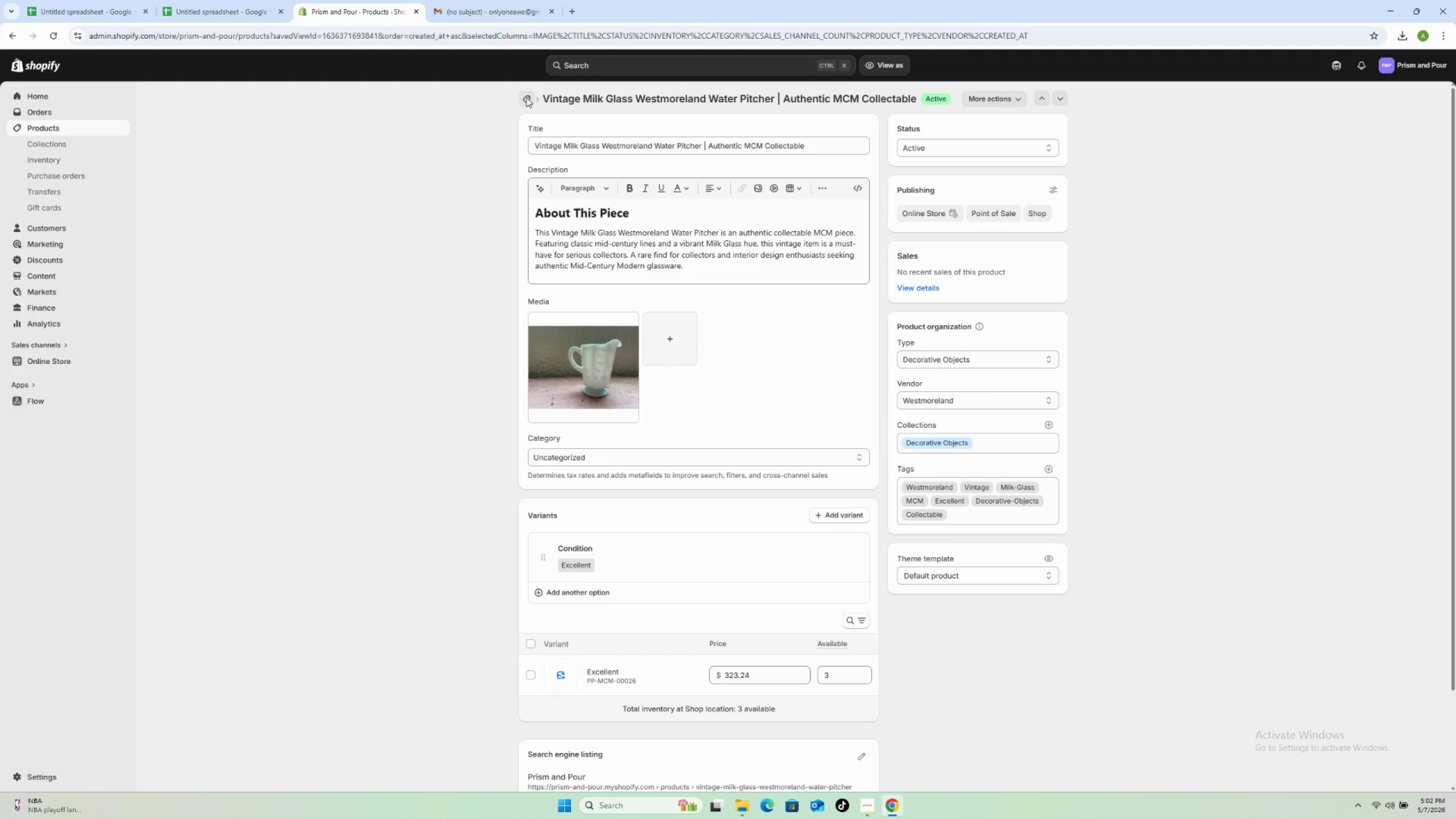 
wait(8.78)
 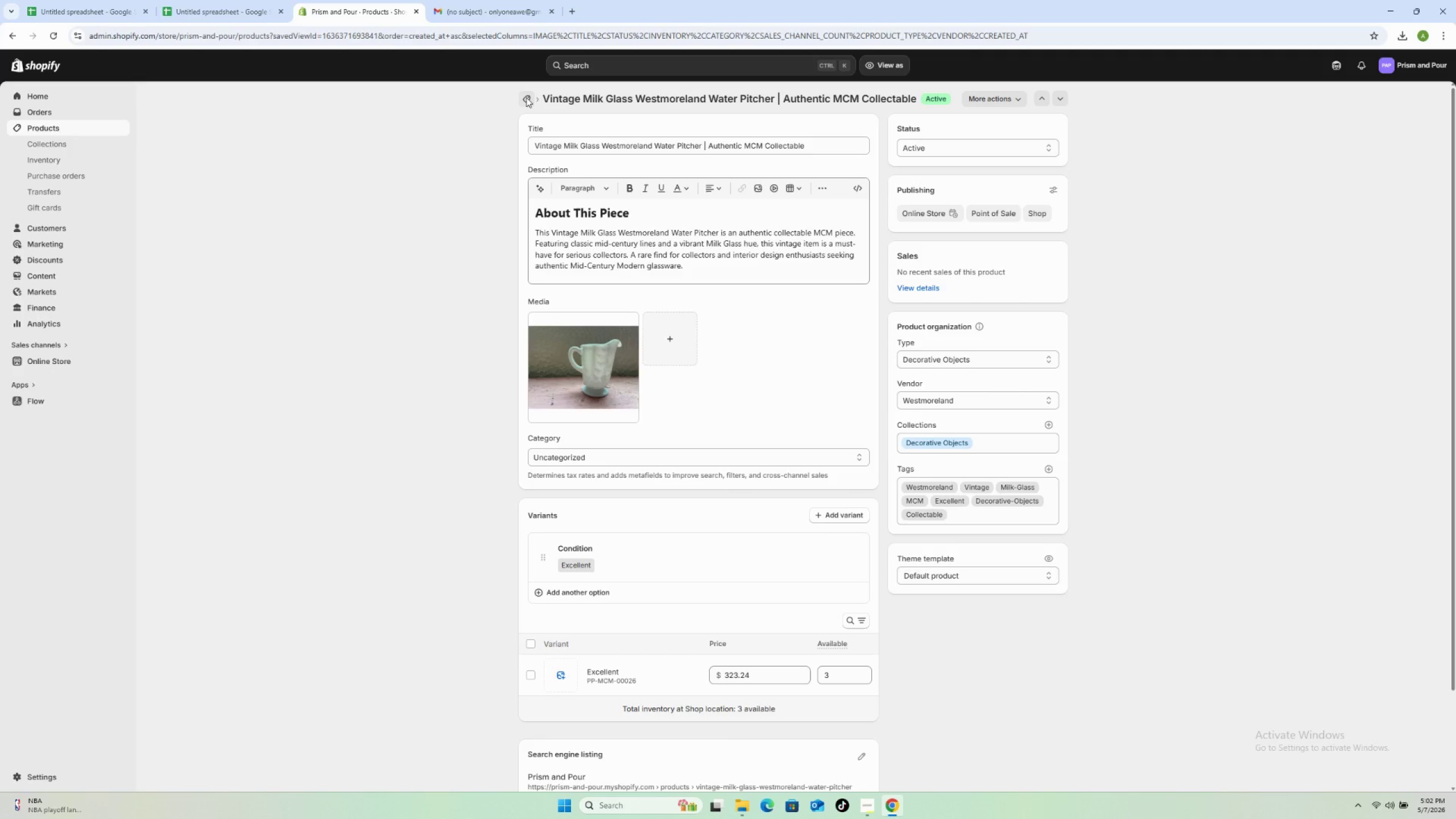 
scroll: coordinate [291, 652], scroll_direction: down, amount: 6.0
 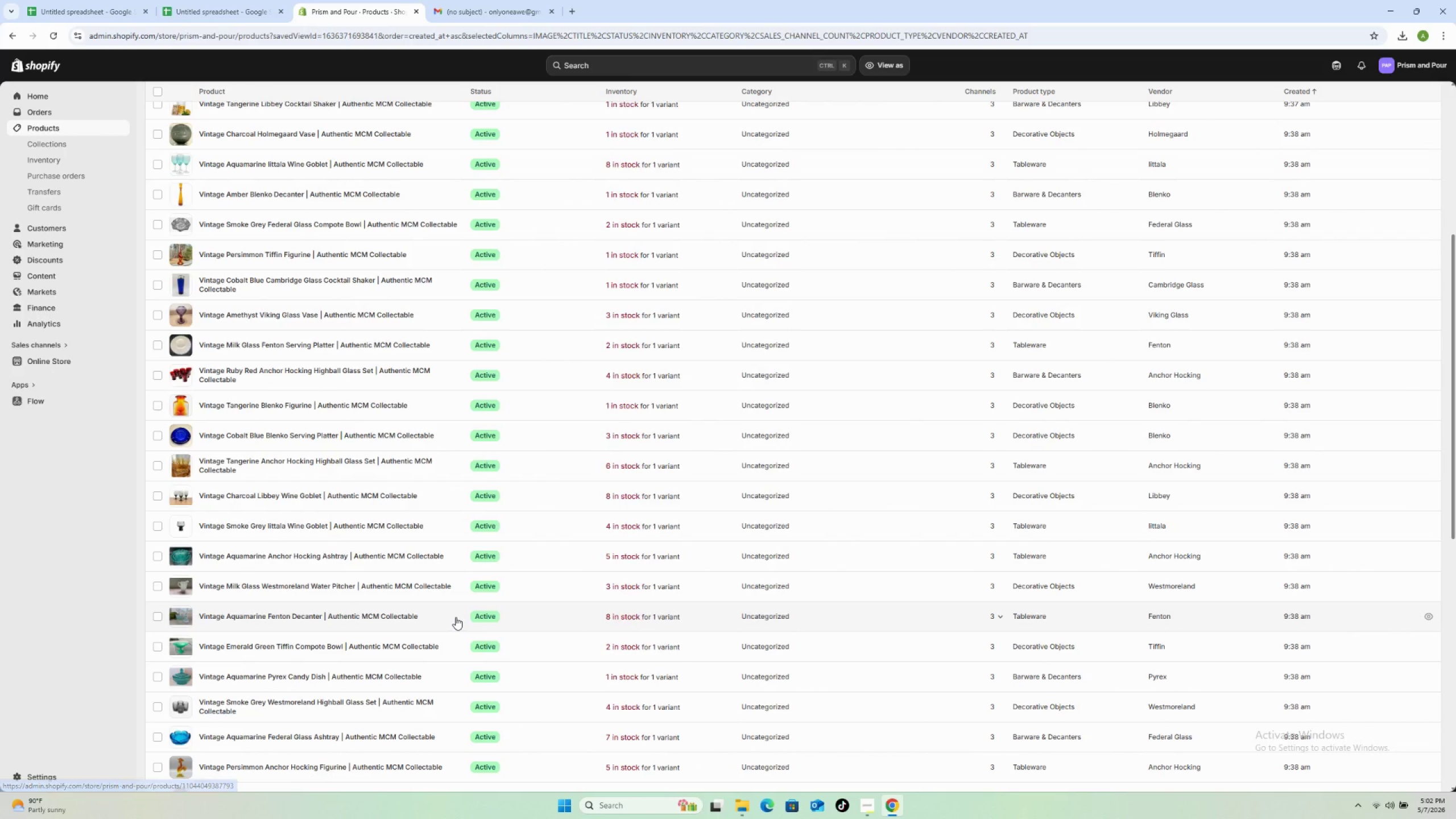 
left_click([456, 617])
 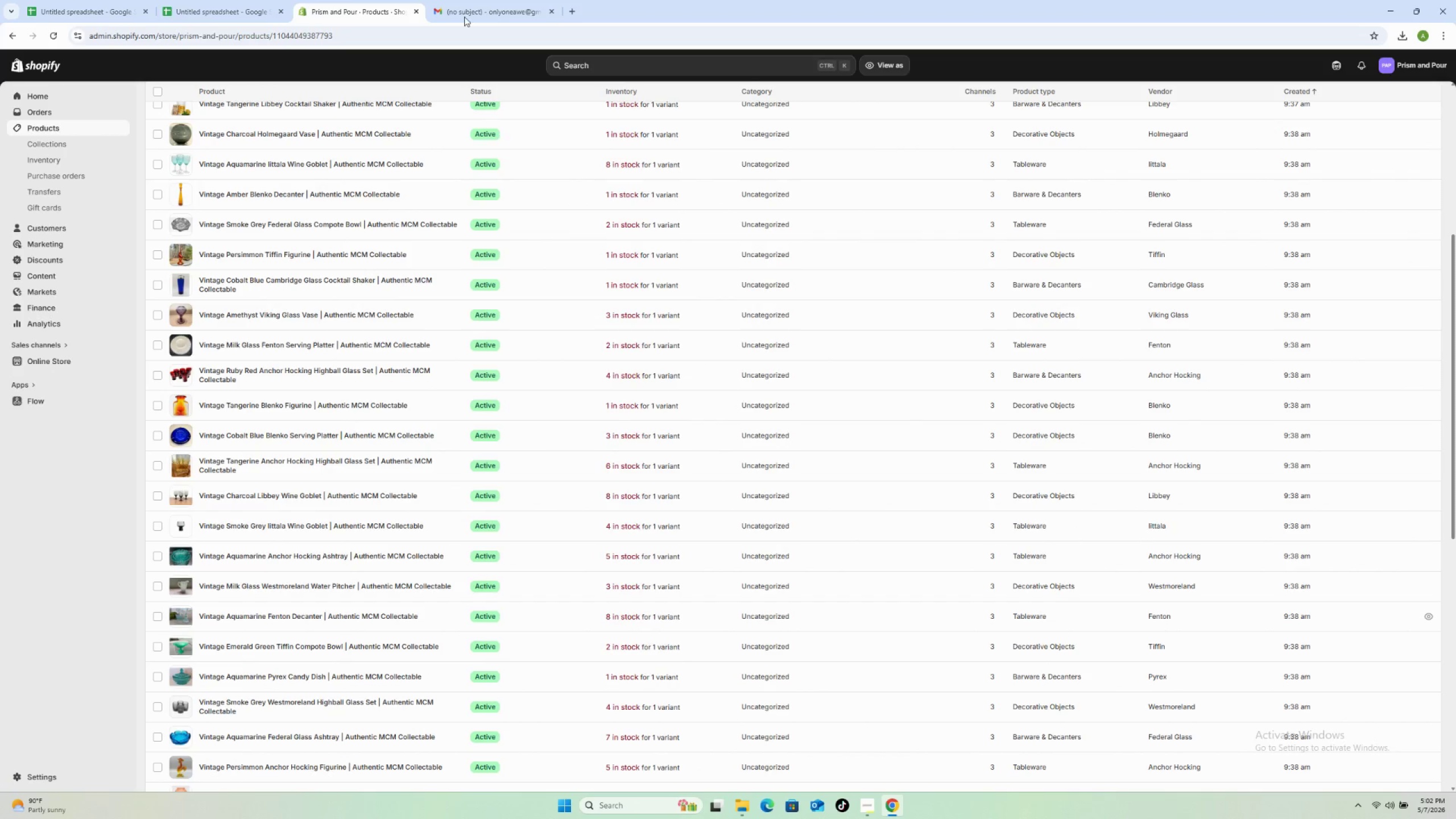 
left_click([462, 0])
 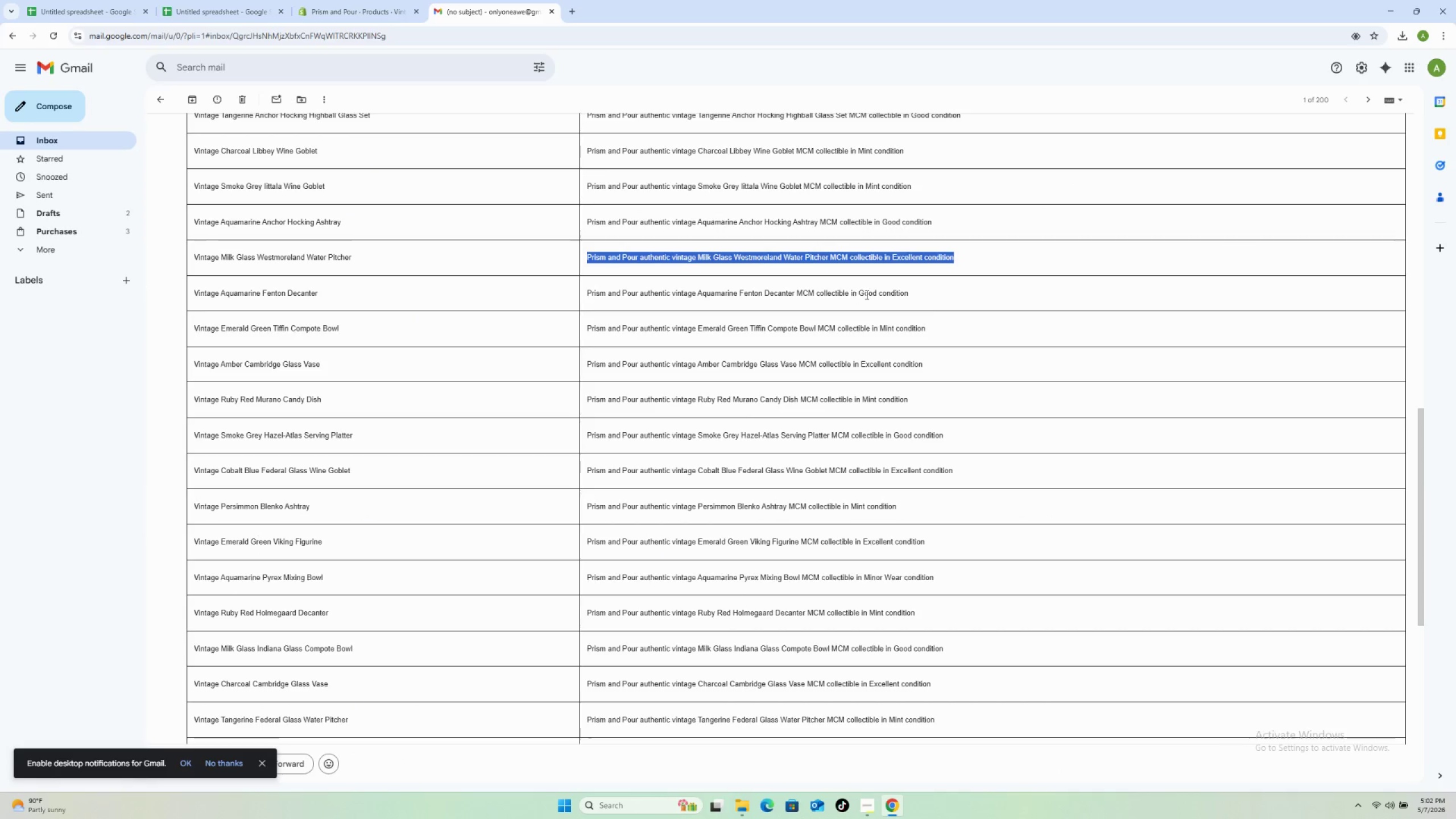 
left_click_drag(start_coordinate=[930, 295], to_coordinate=[587, 296])
 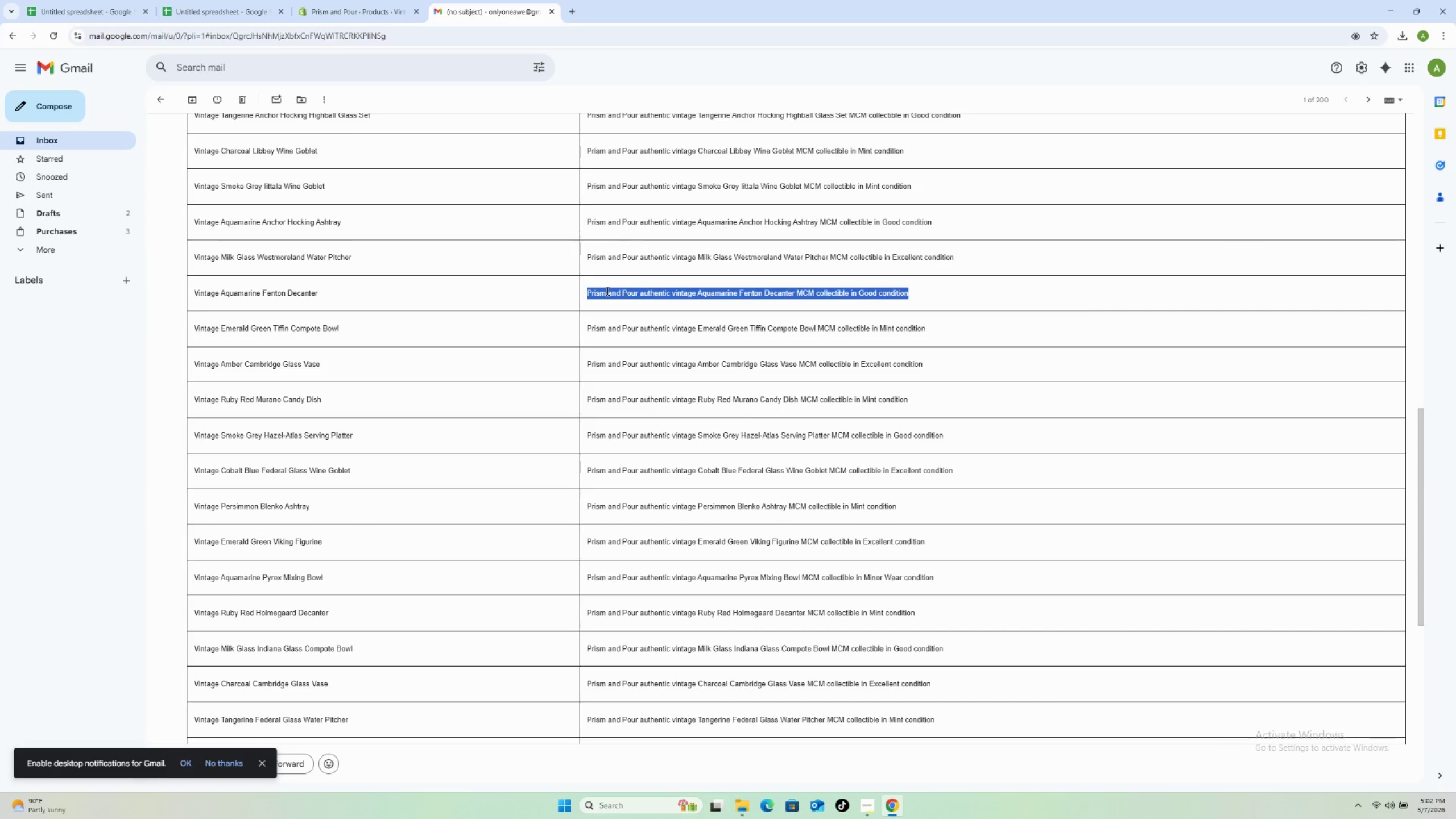 
right_click([606, 291])
 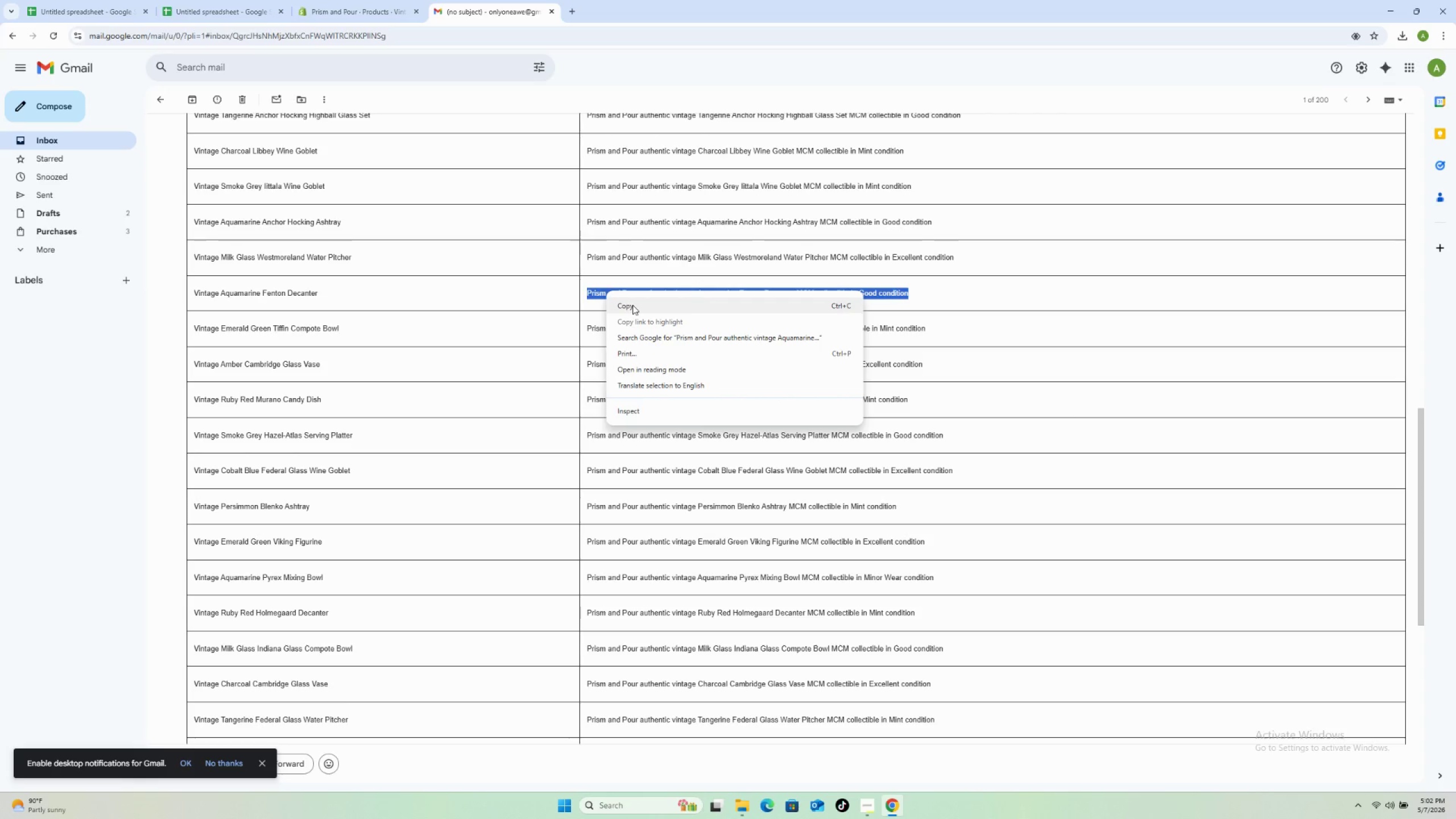 
left_click([632, 305])
 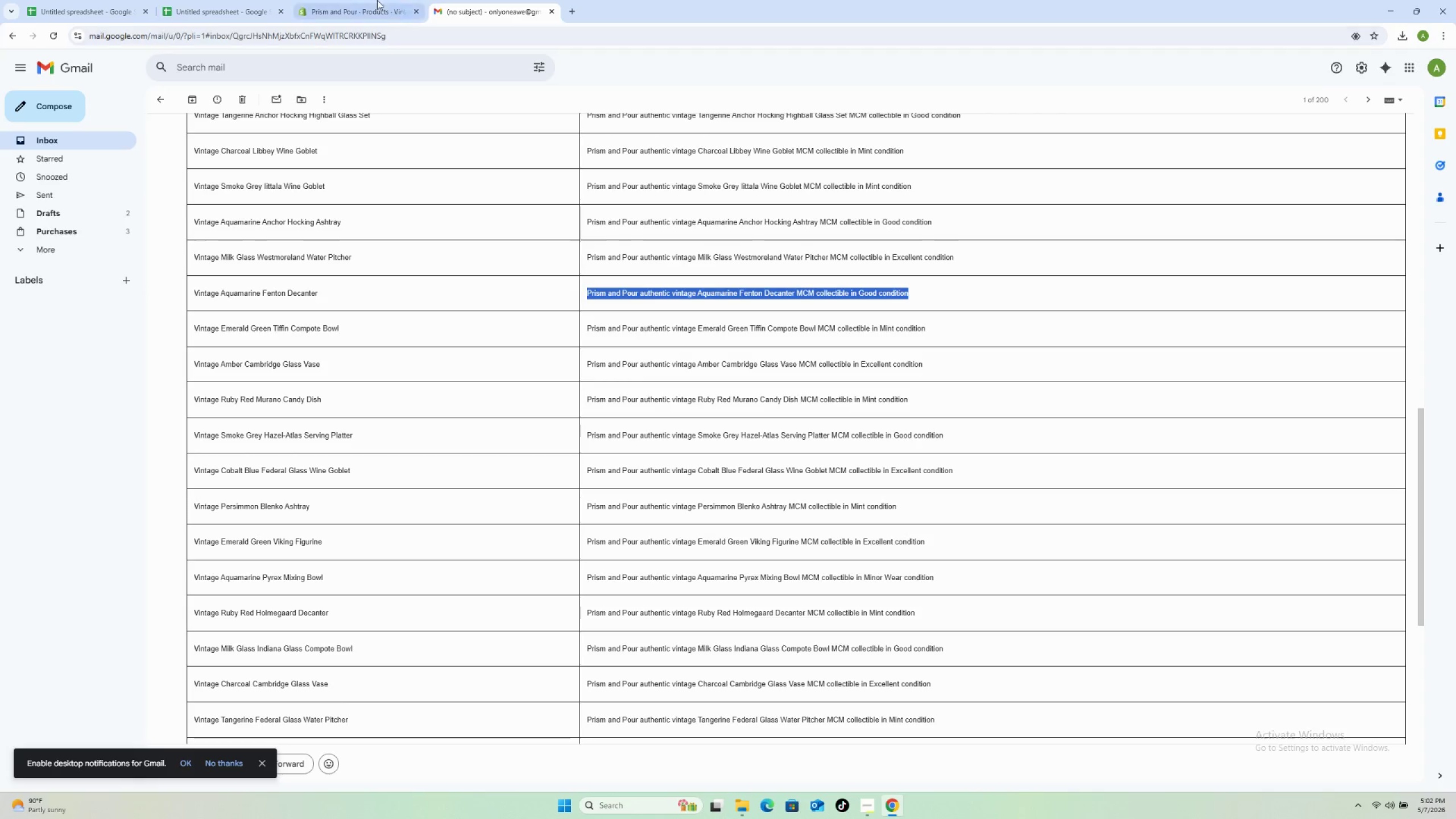 
left_click([377, 0])
 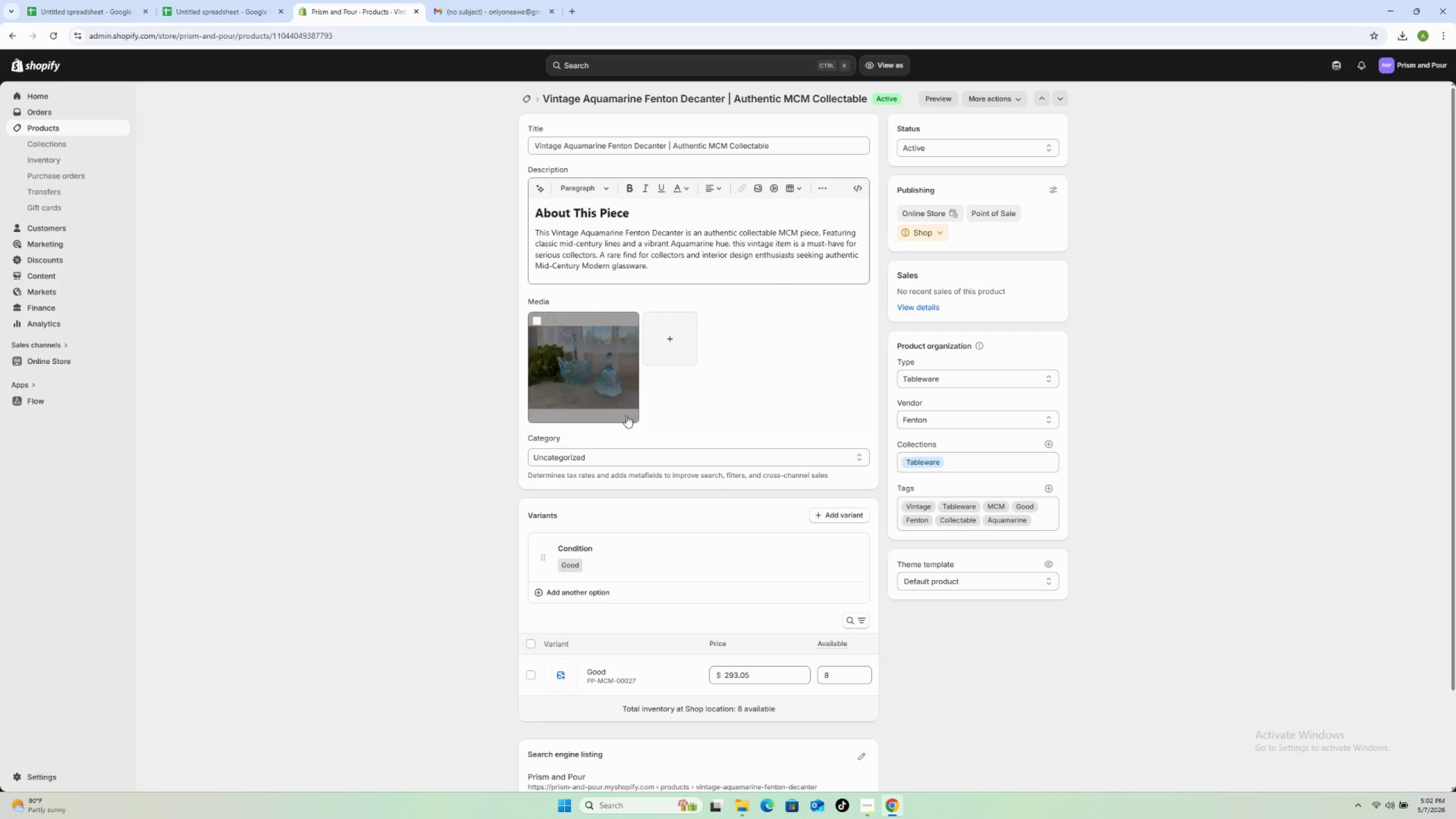 
left_click([585, 361])
 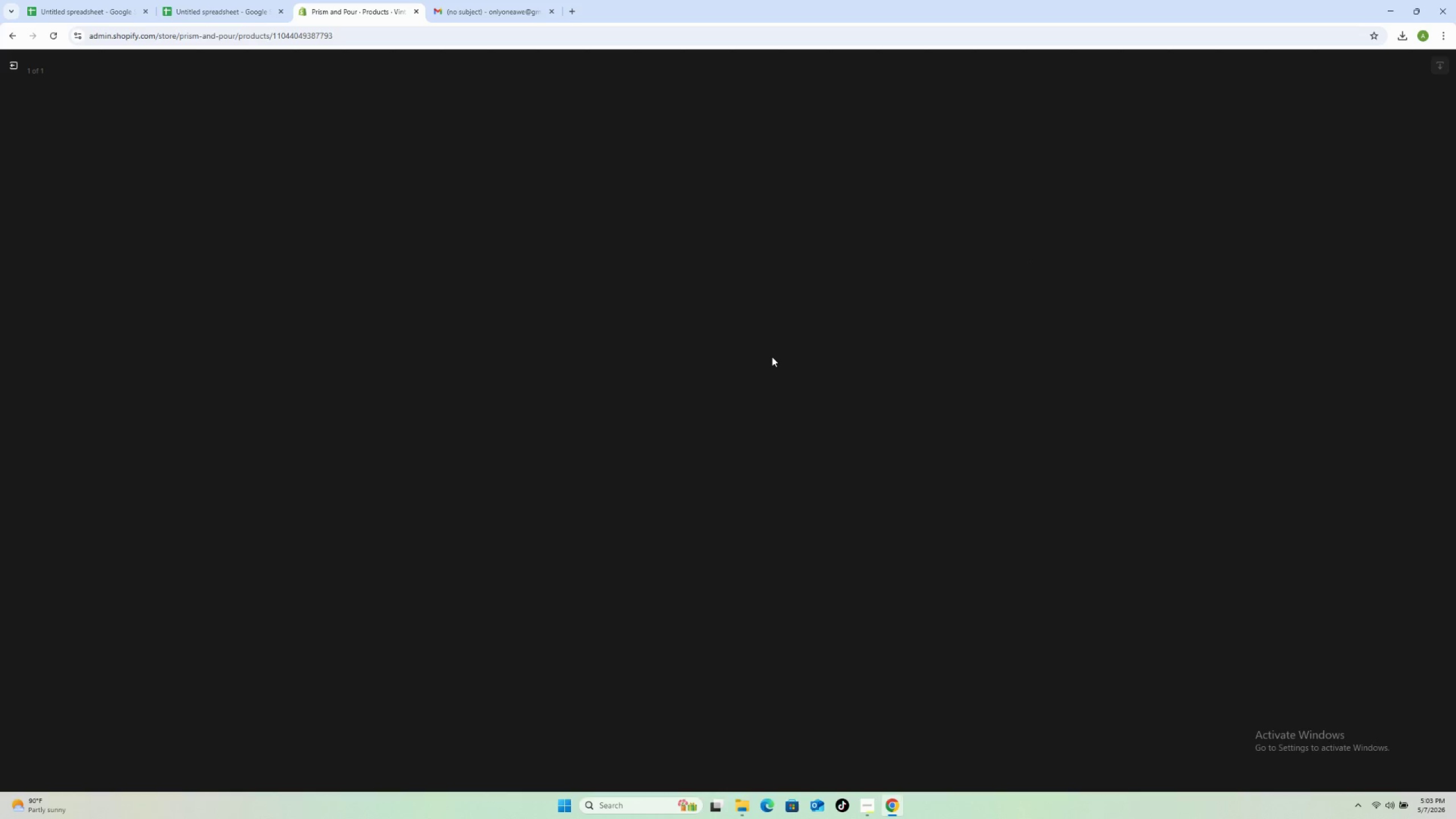 
wait(36.06)
 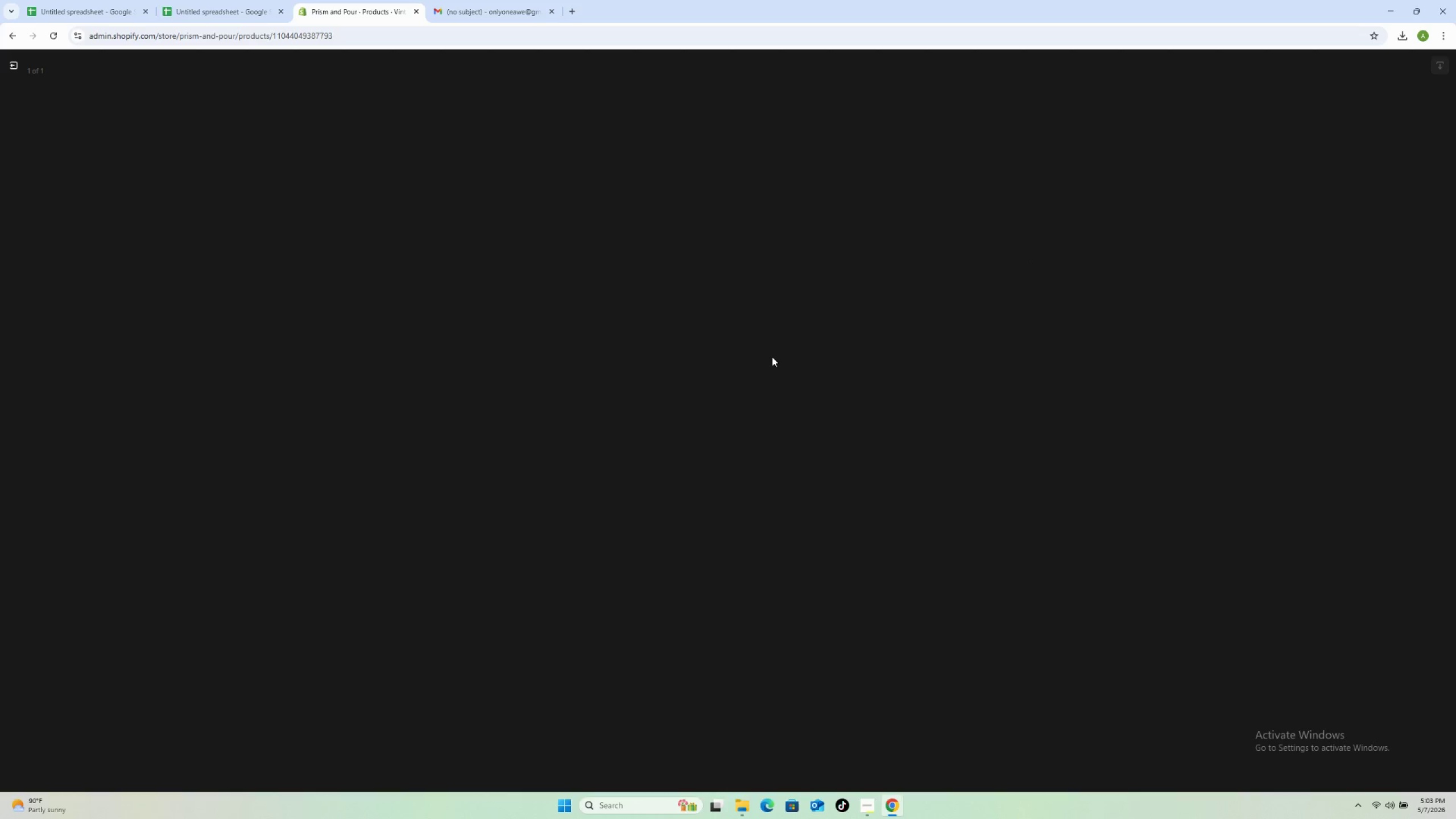 
left_click([1289, 191])
 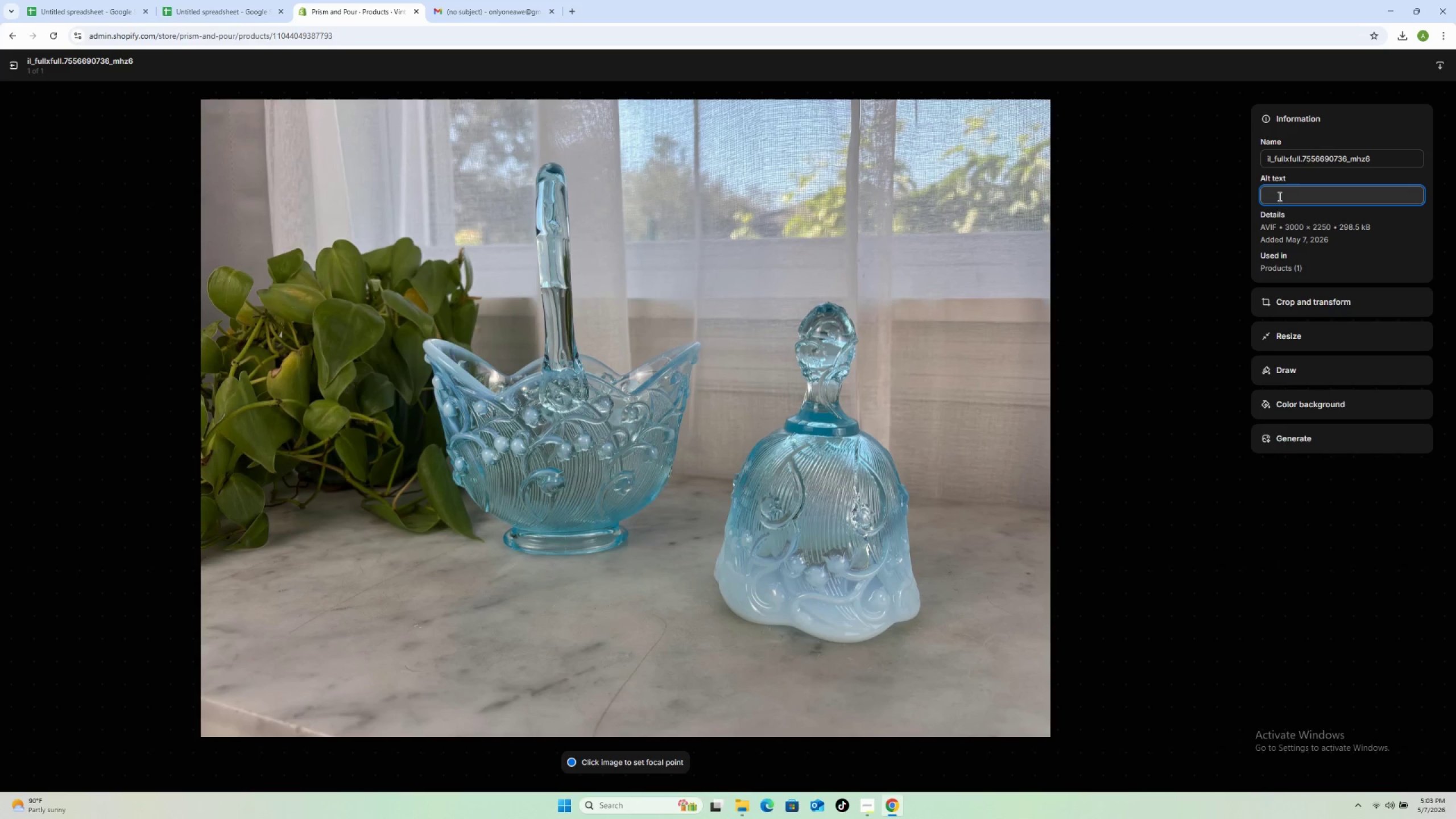 
key(Control+V)
 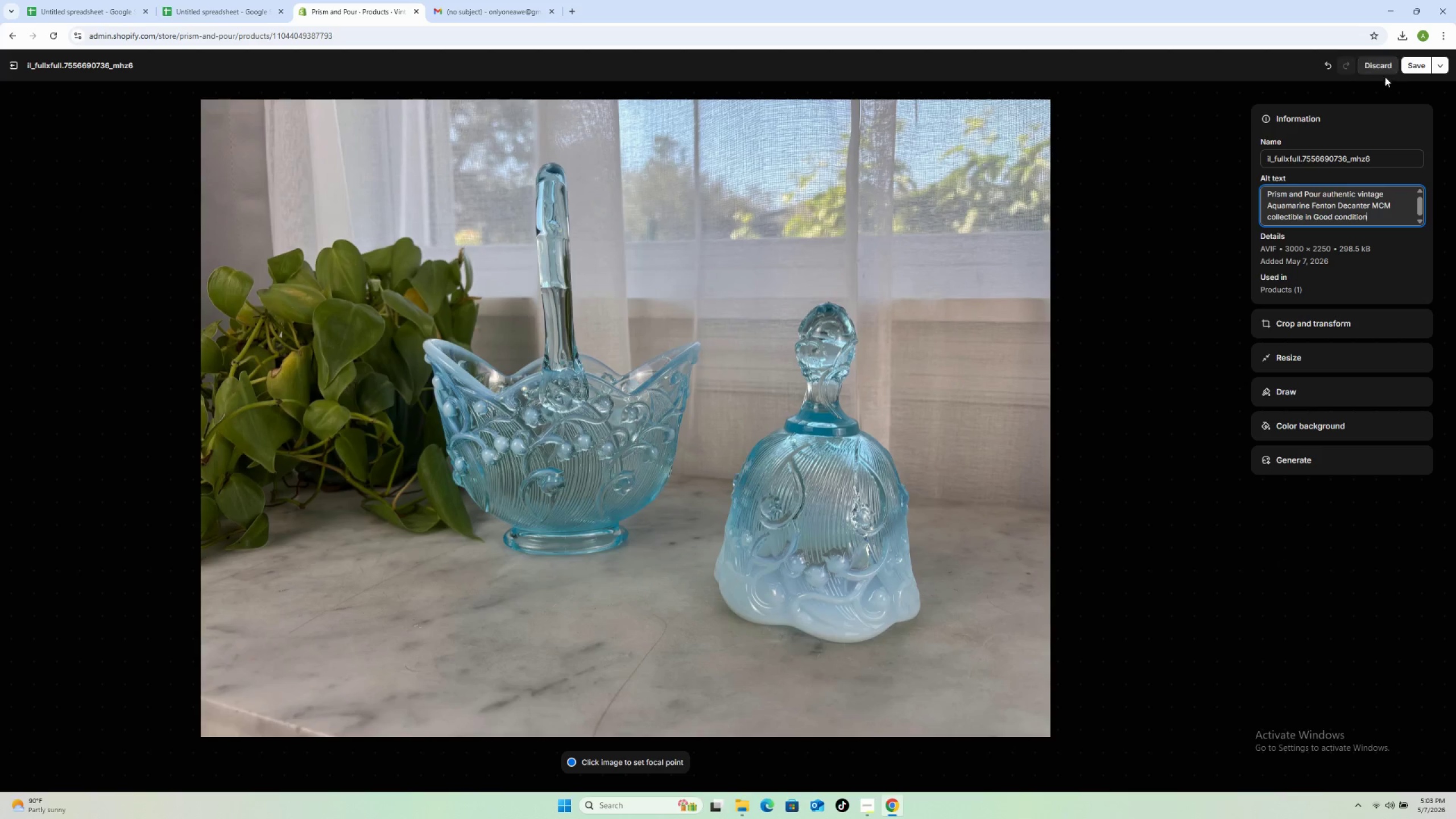 
left_click([1420, 67])
 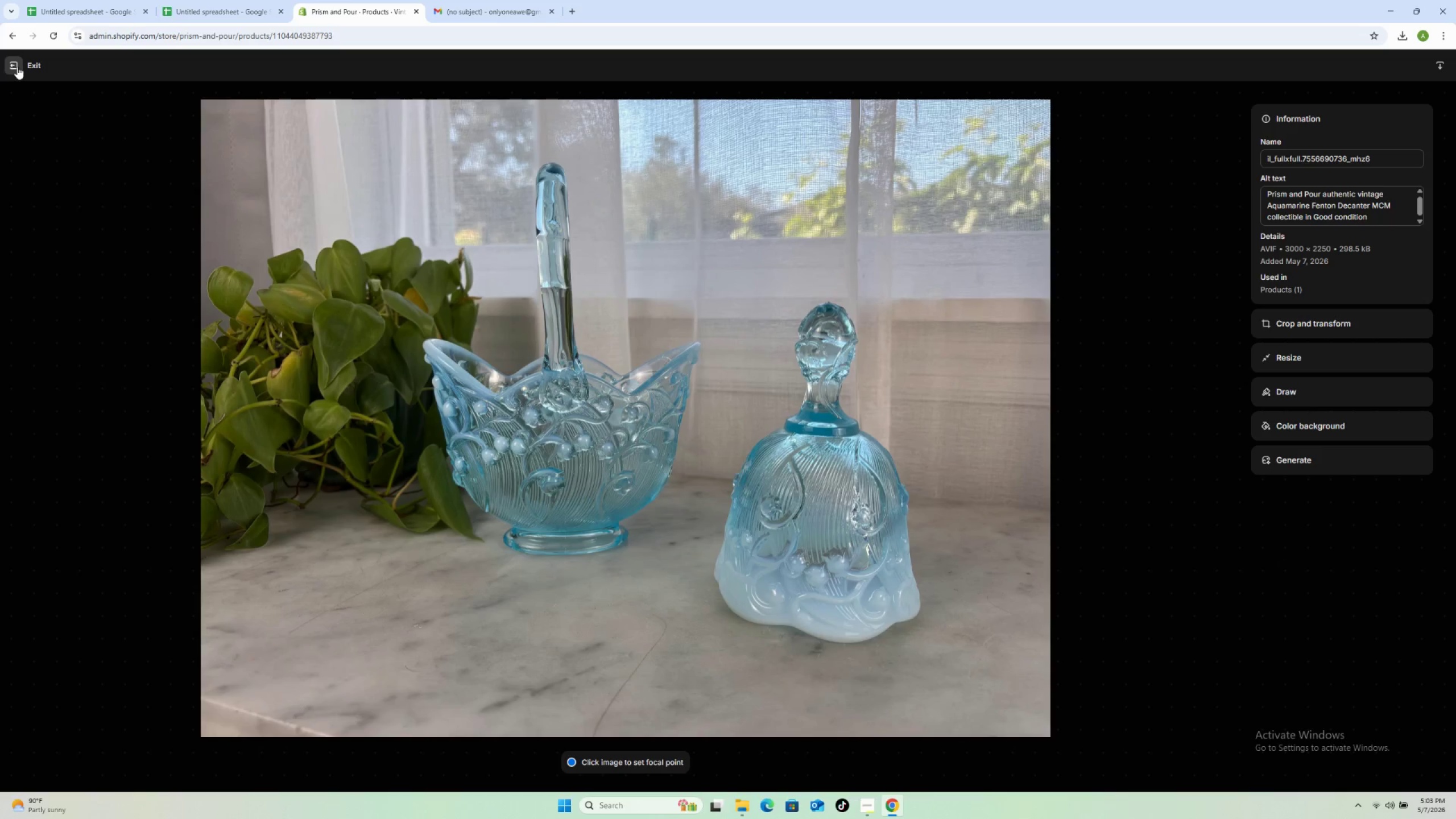 
left_click([17, 67])
 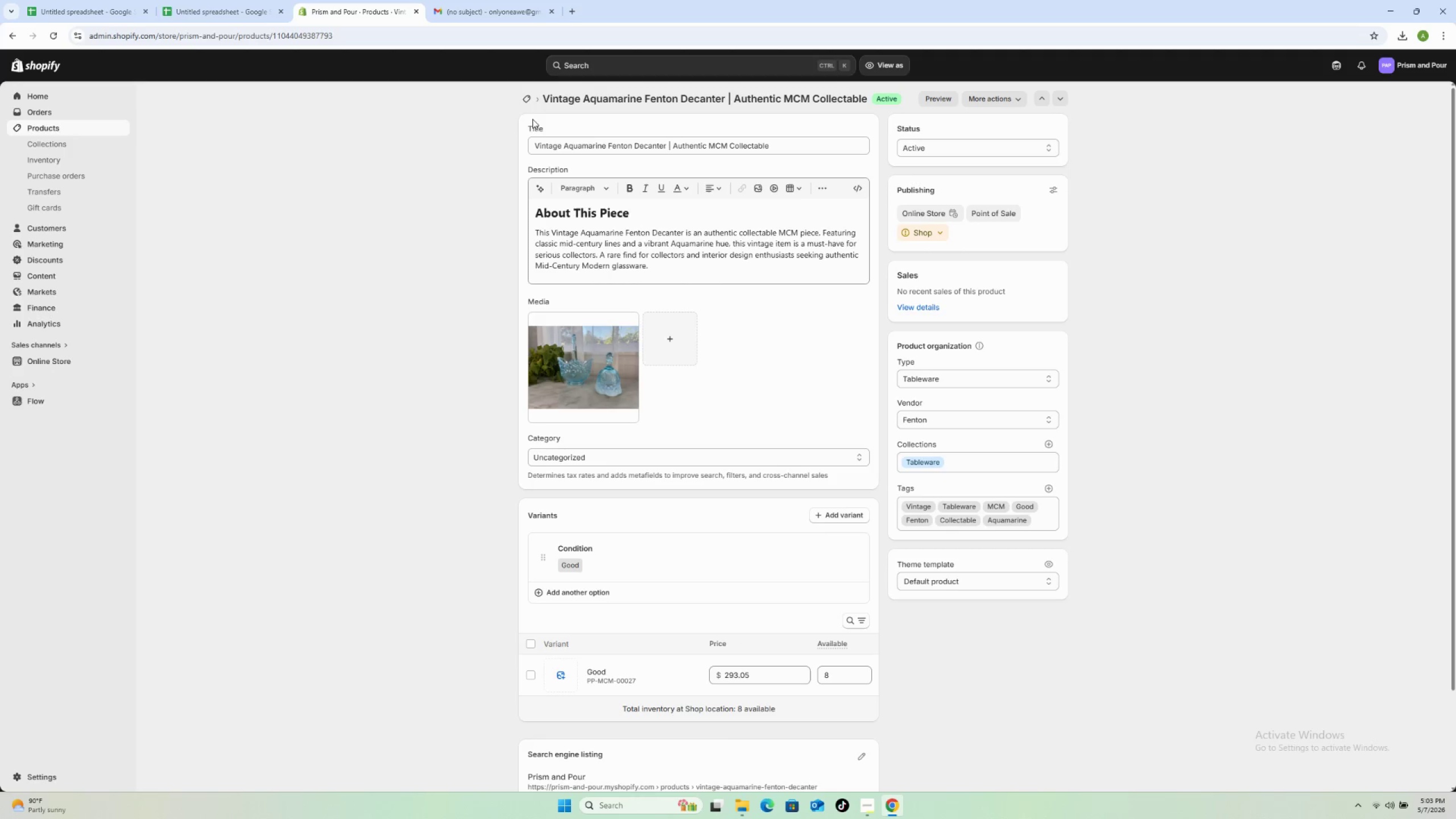 
left_click([525, 104])
 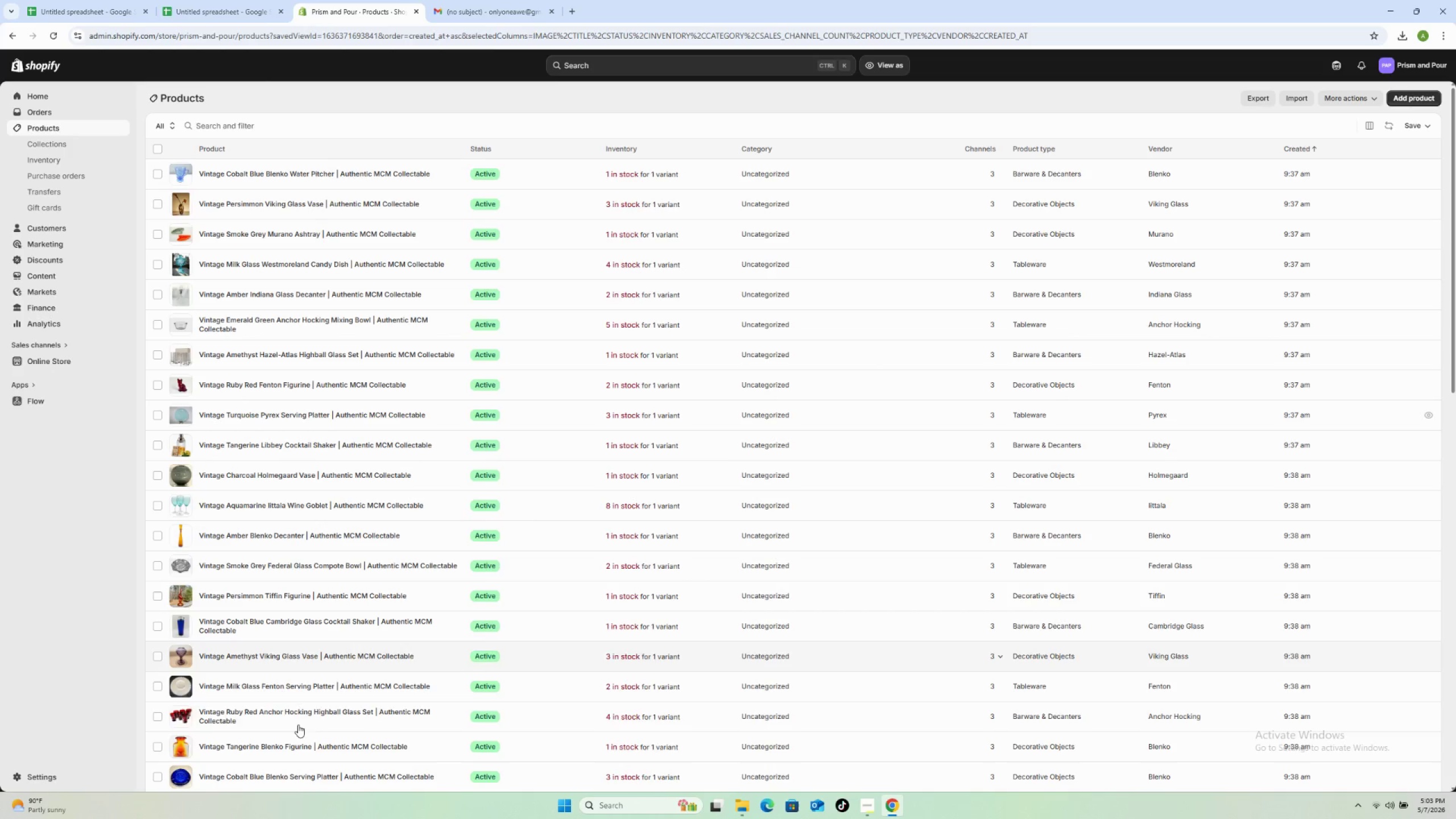 
wait(7.81)
 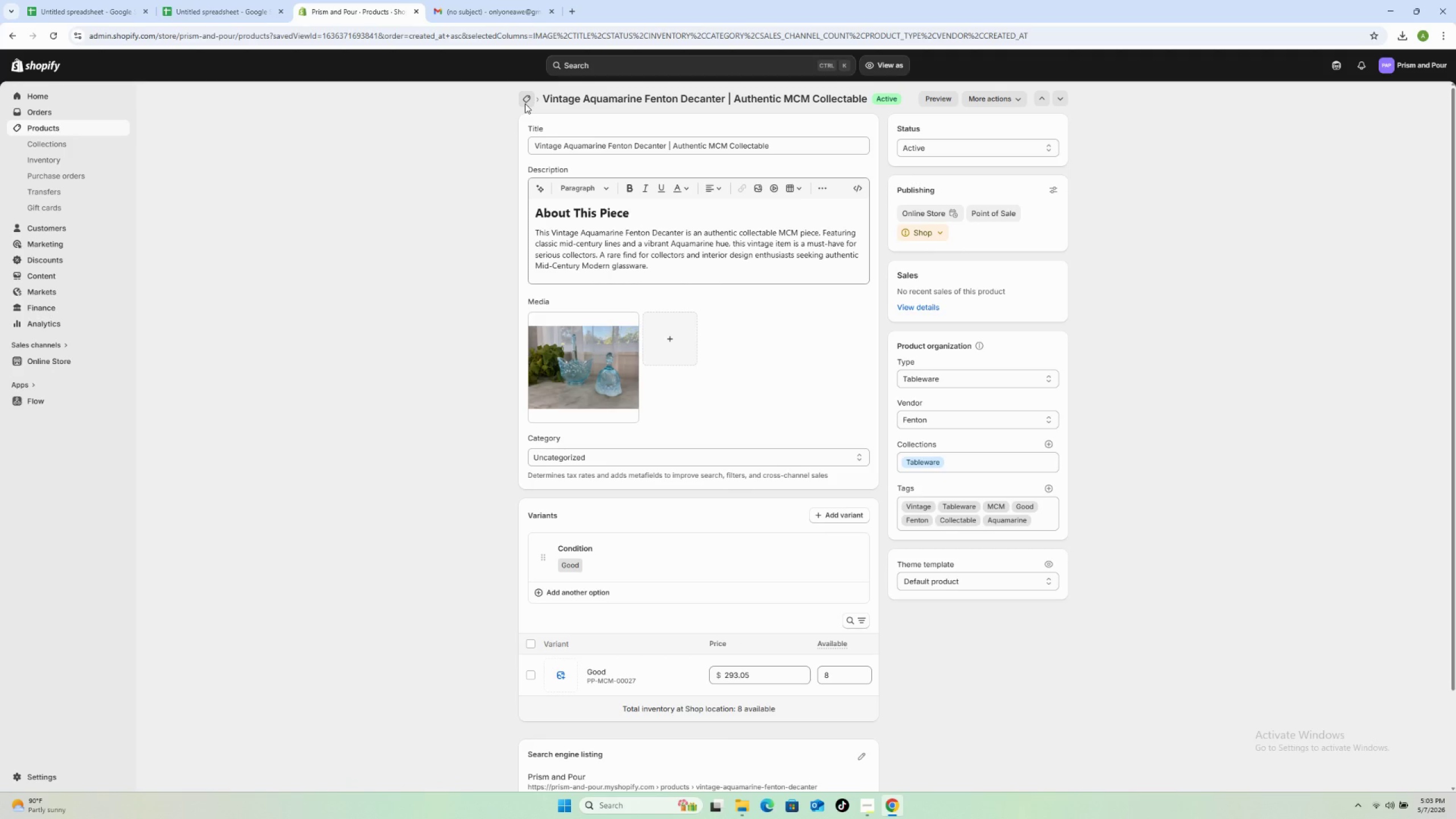 
scroll: coordinate [434, 622], scroll_direction: down, amount: 8.0
 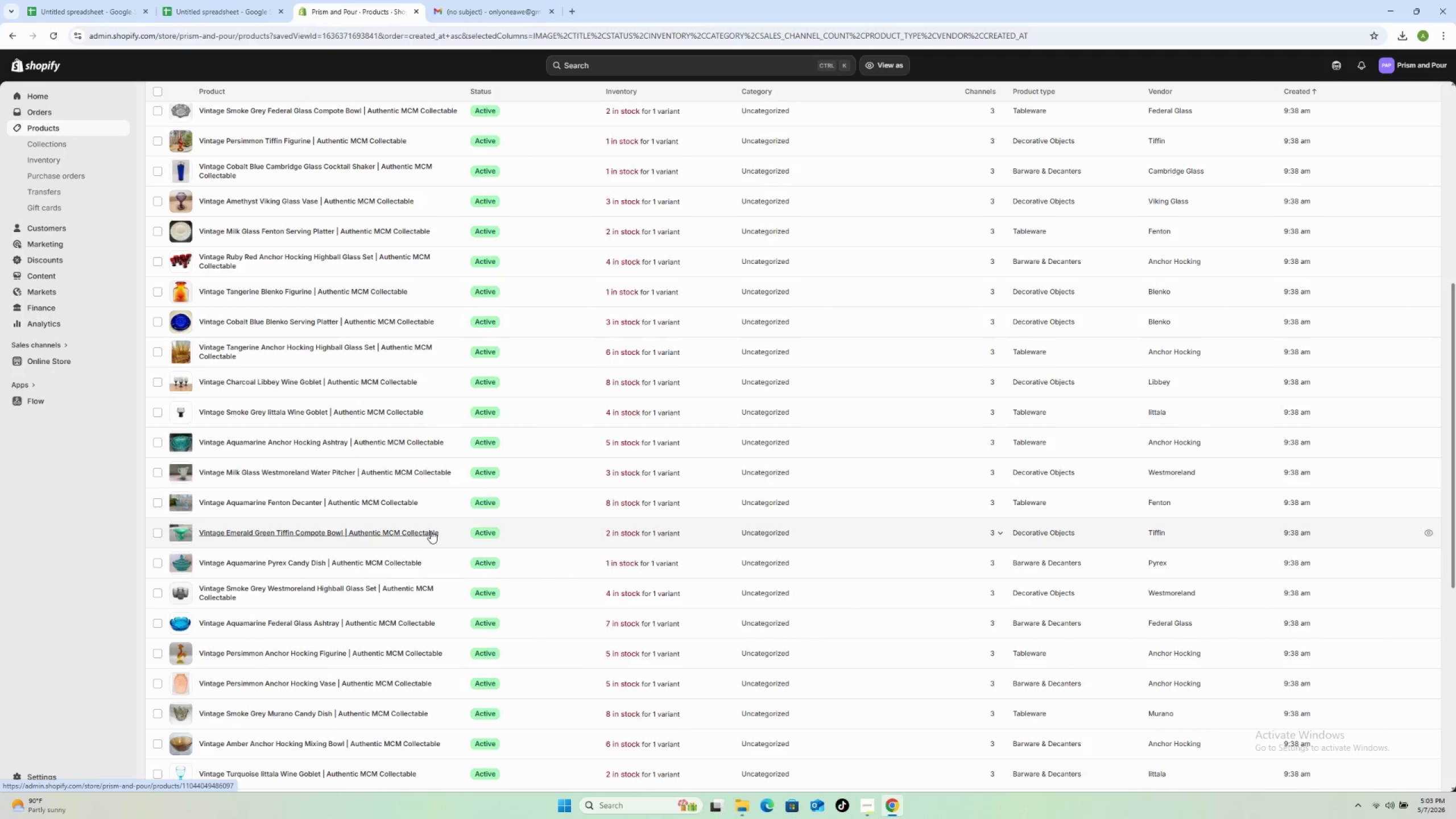 
left_click([448, 526])
 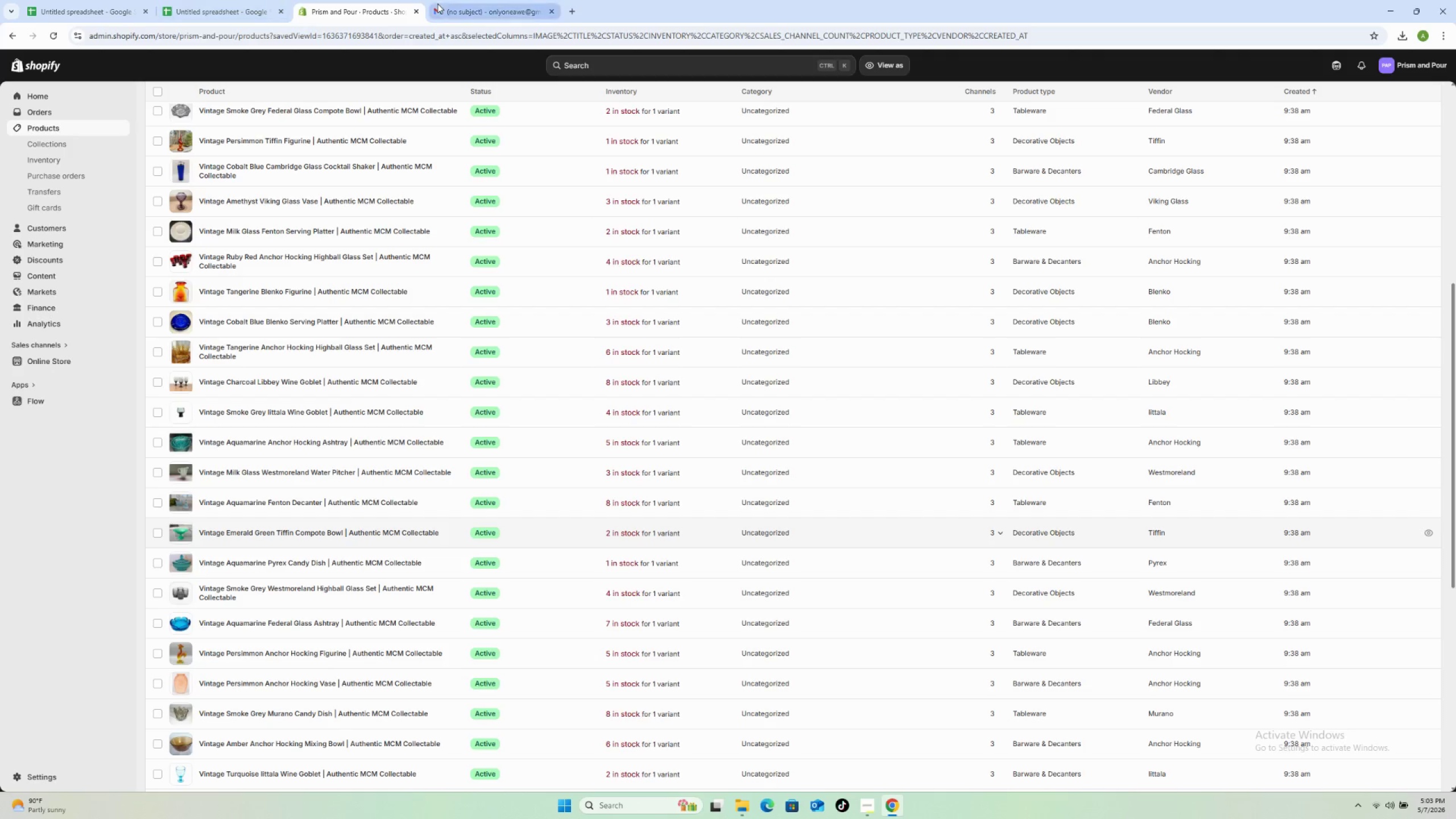 
left_click([483, 19])
 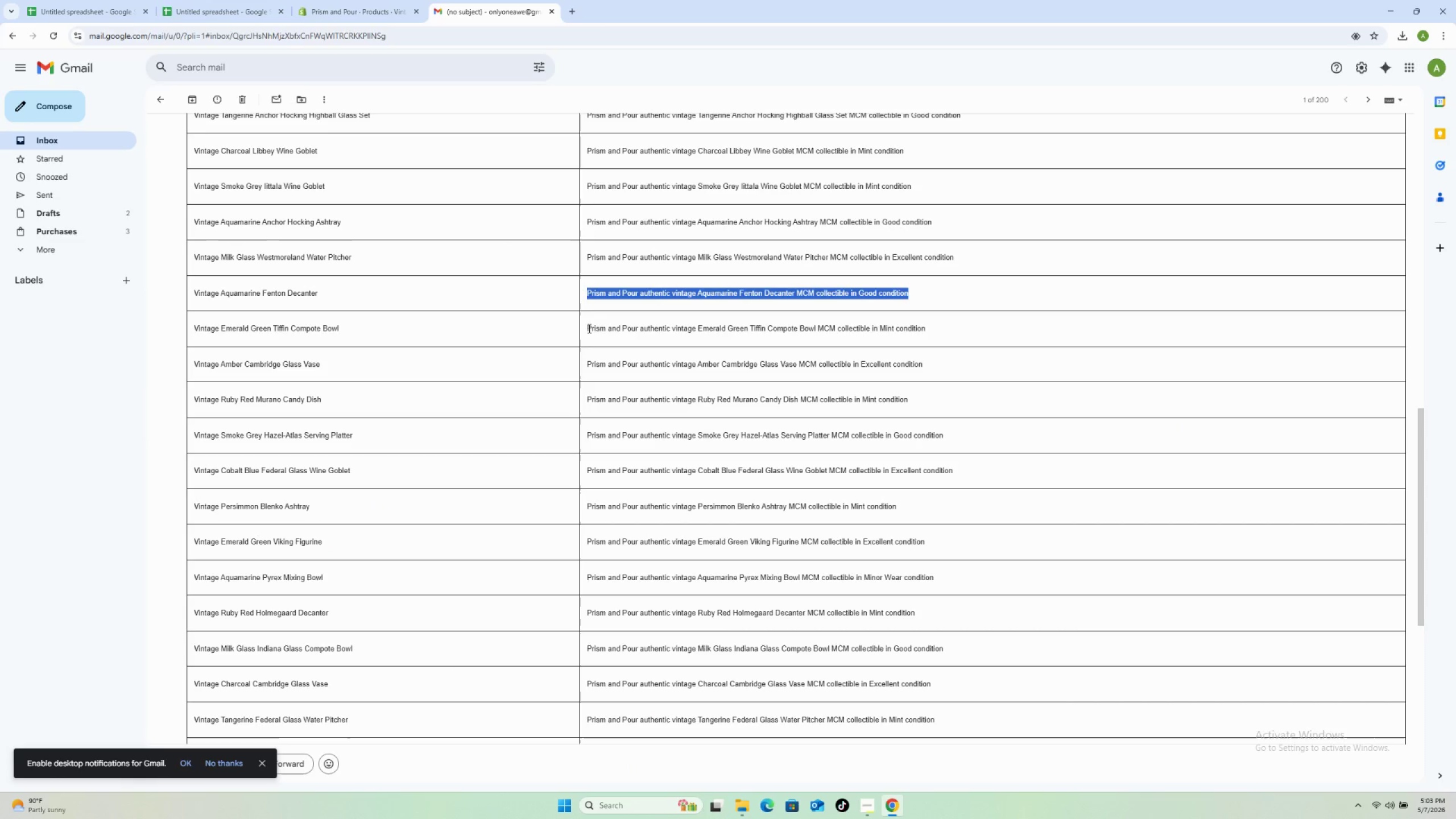 
left_click_drag(start_coordinate=[587, 328], to_coordinate=[940, 322])
 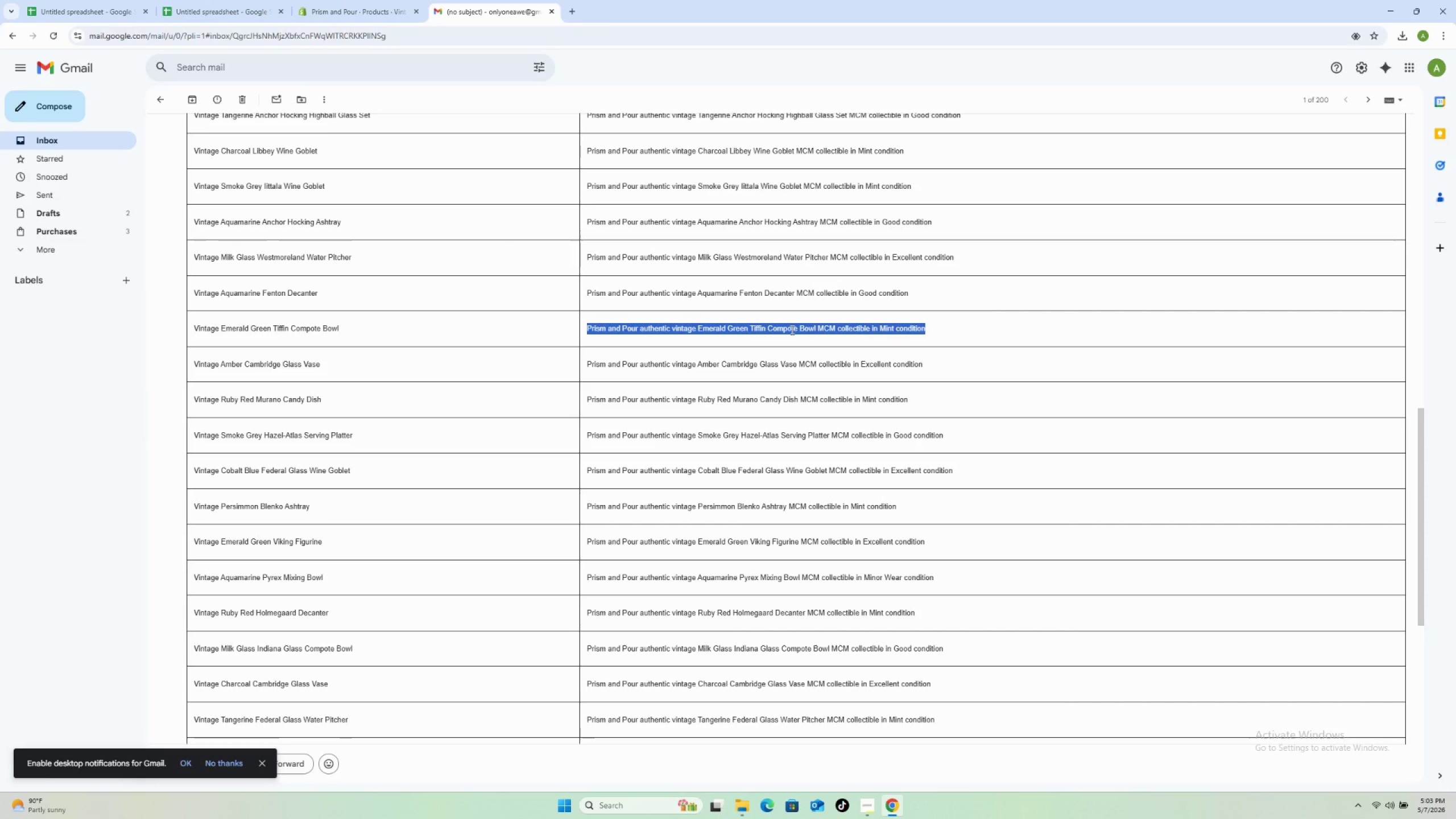 
right_click([791, 330])
 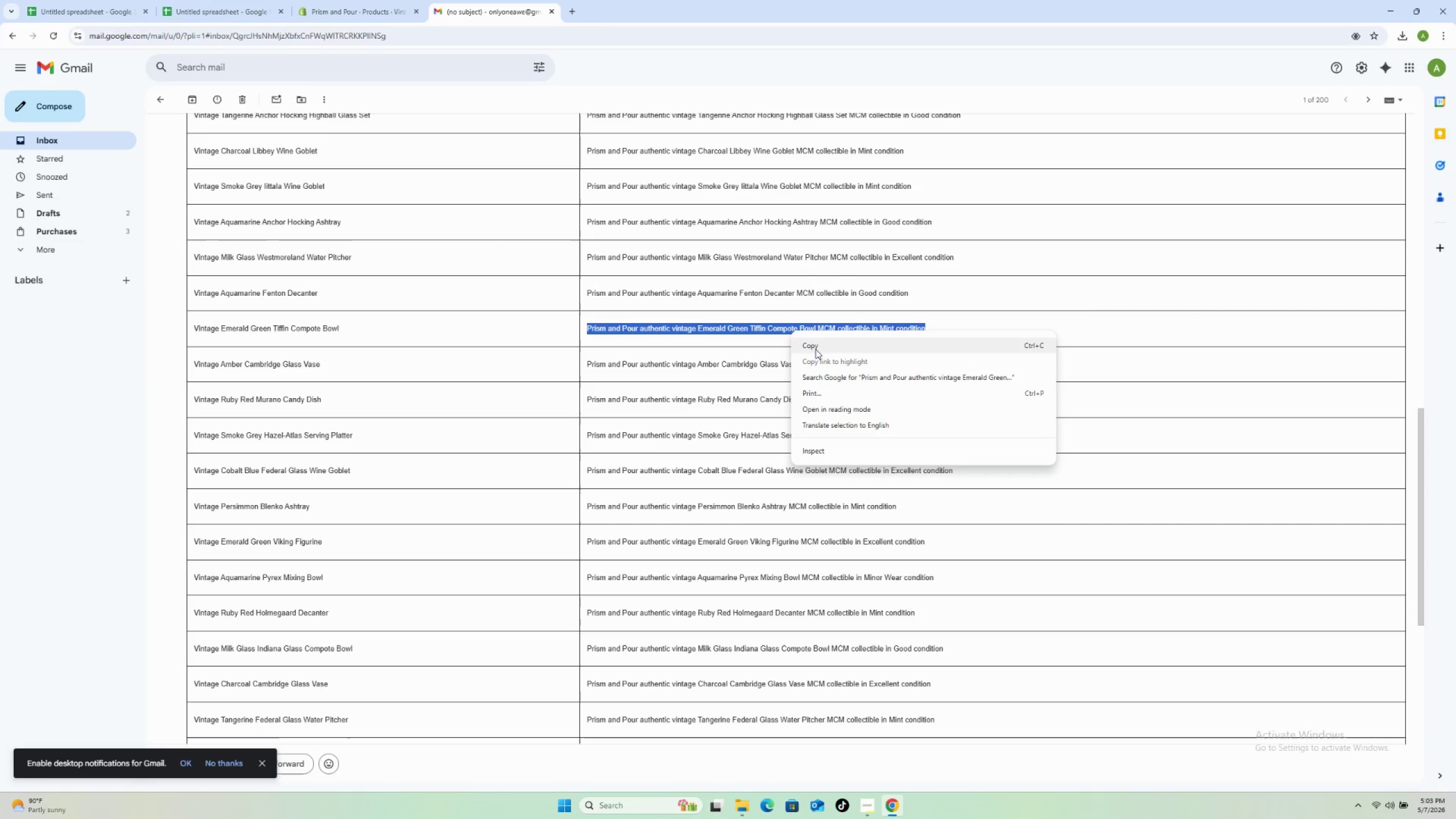 
left_click([814, 346])
 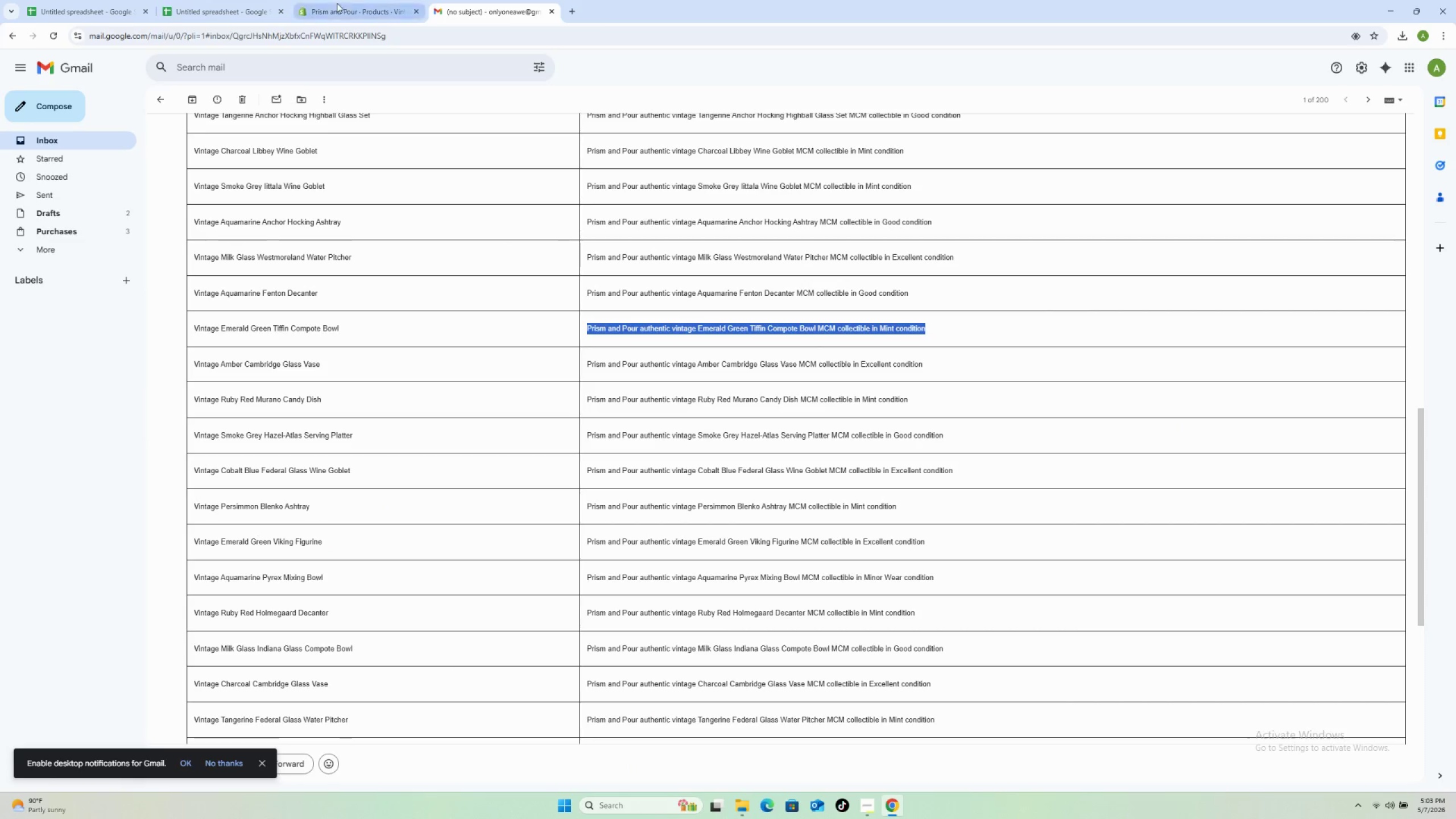 
left_click([336, 3])
 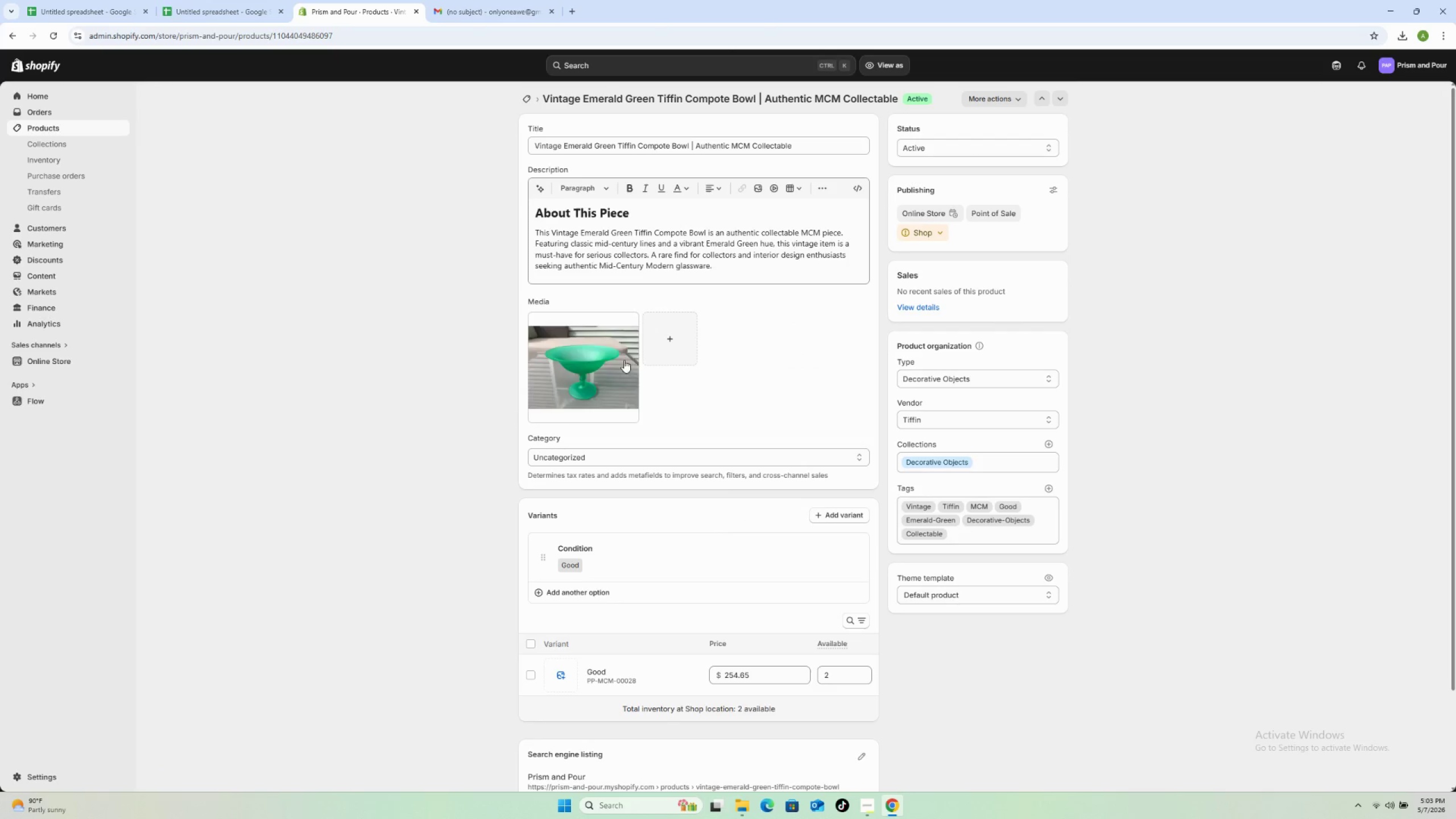 
left_click([615, 359])
 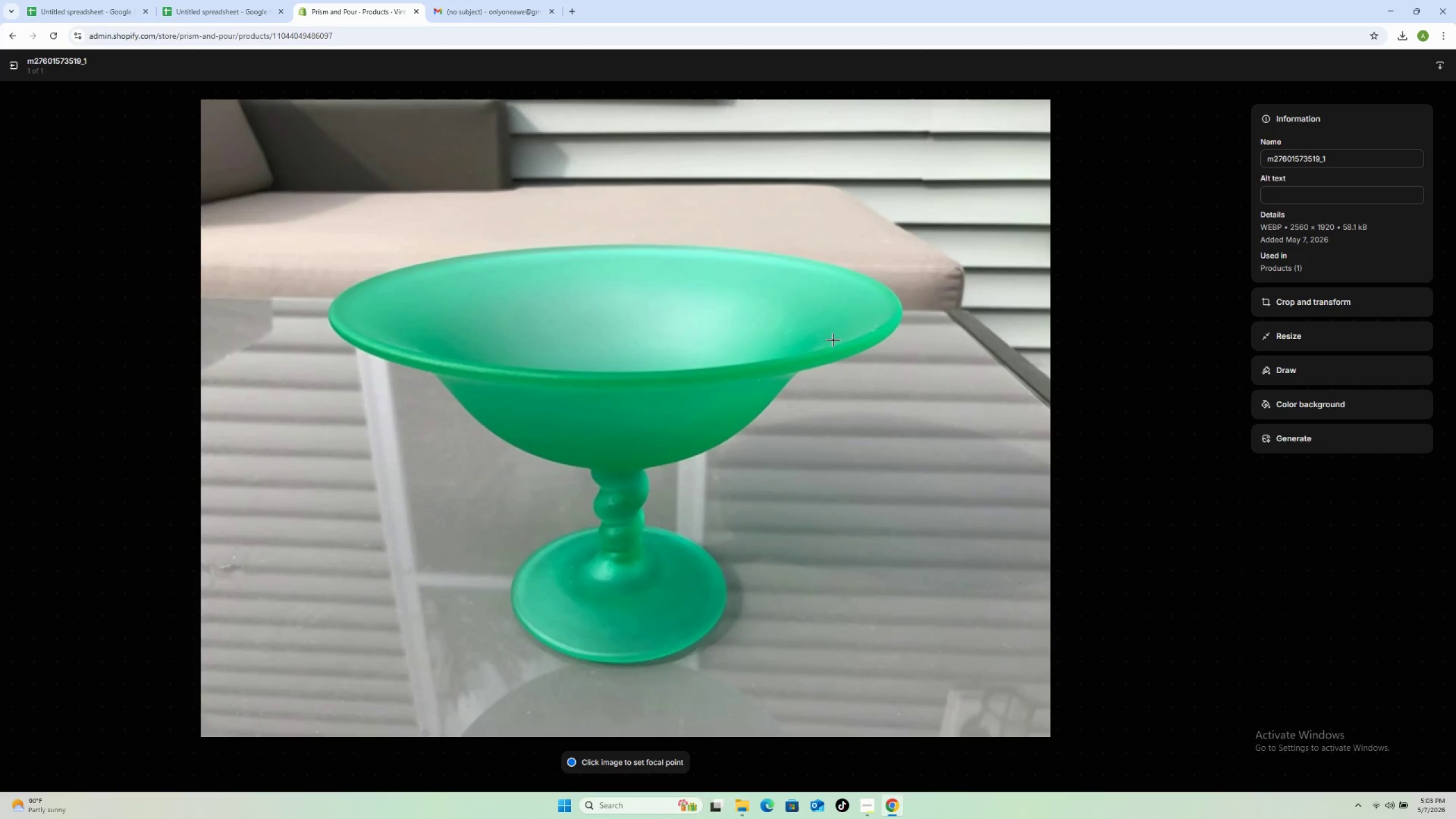 
wait(5.33)
 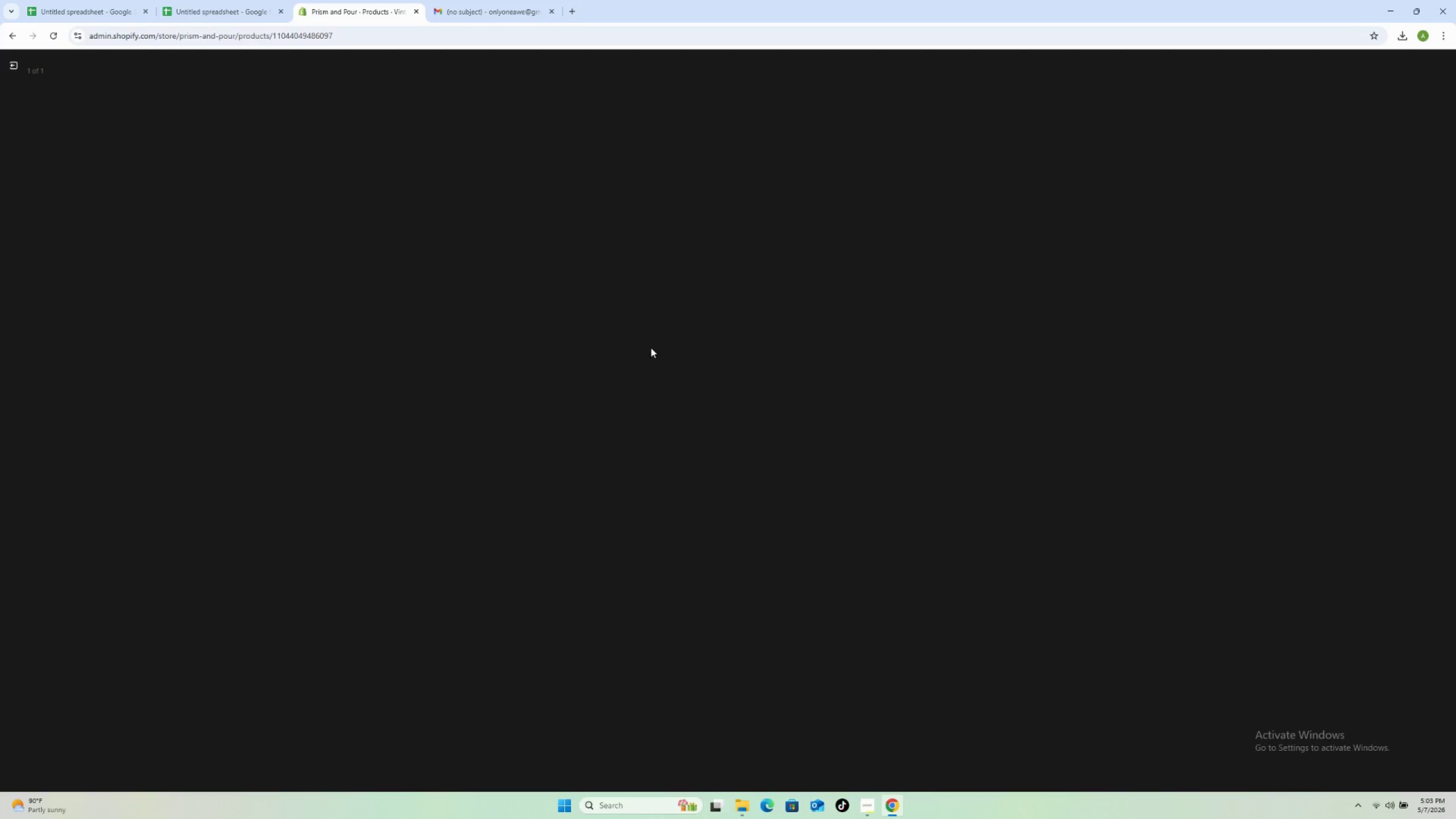 
left_click([1368, 202])
 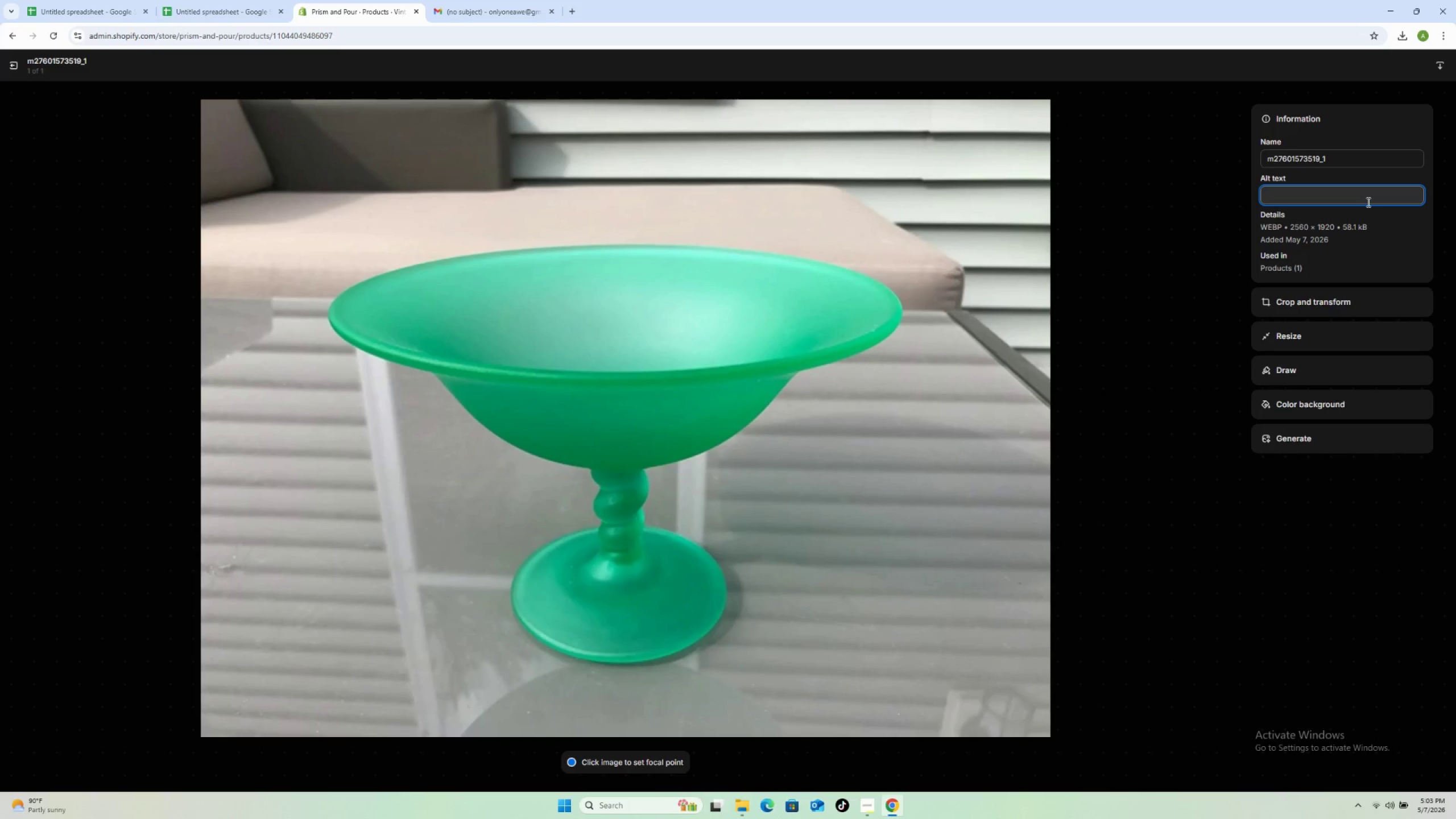 
key(Control+V)
 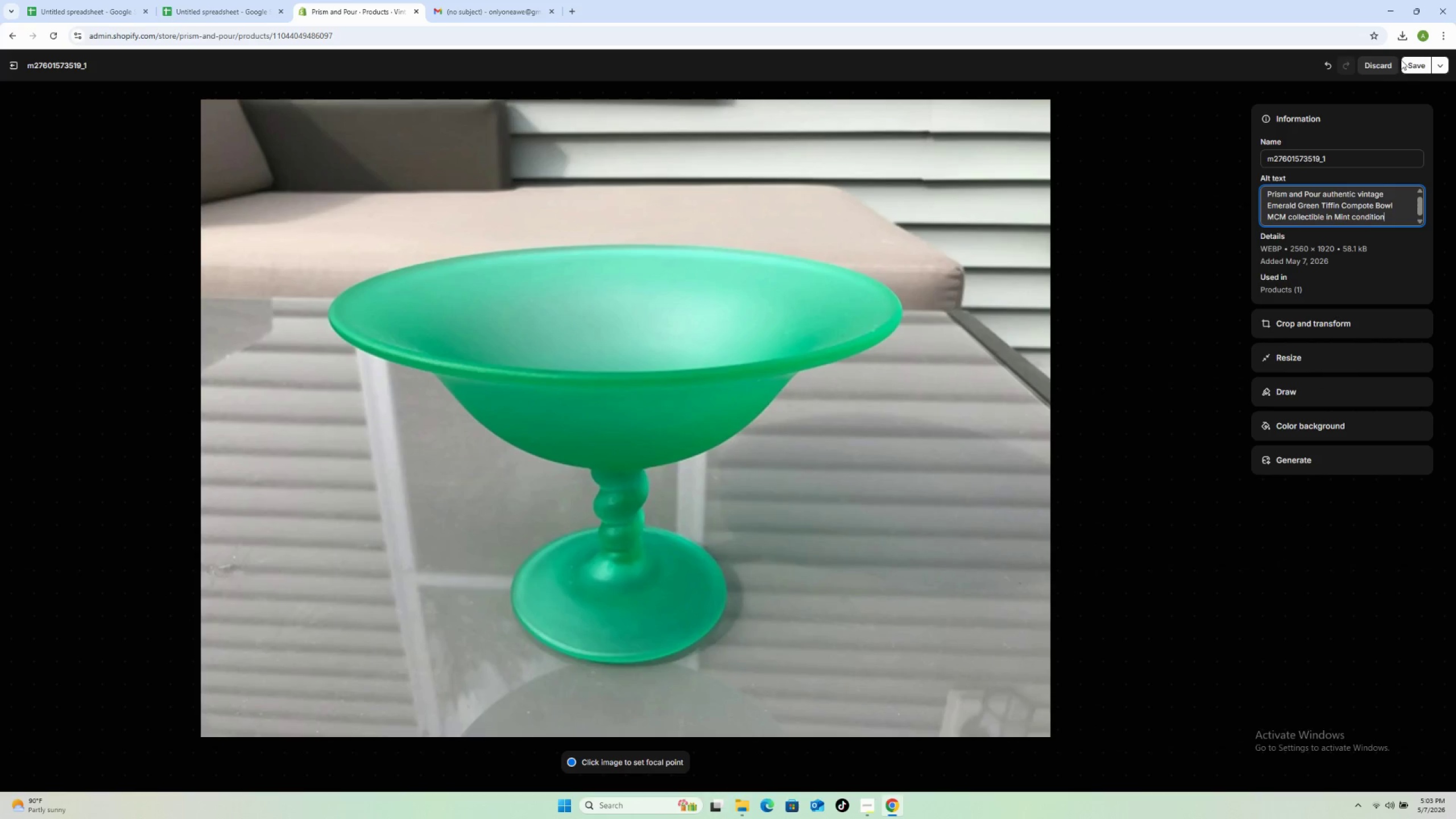 
left_click([1409, 64])
 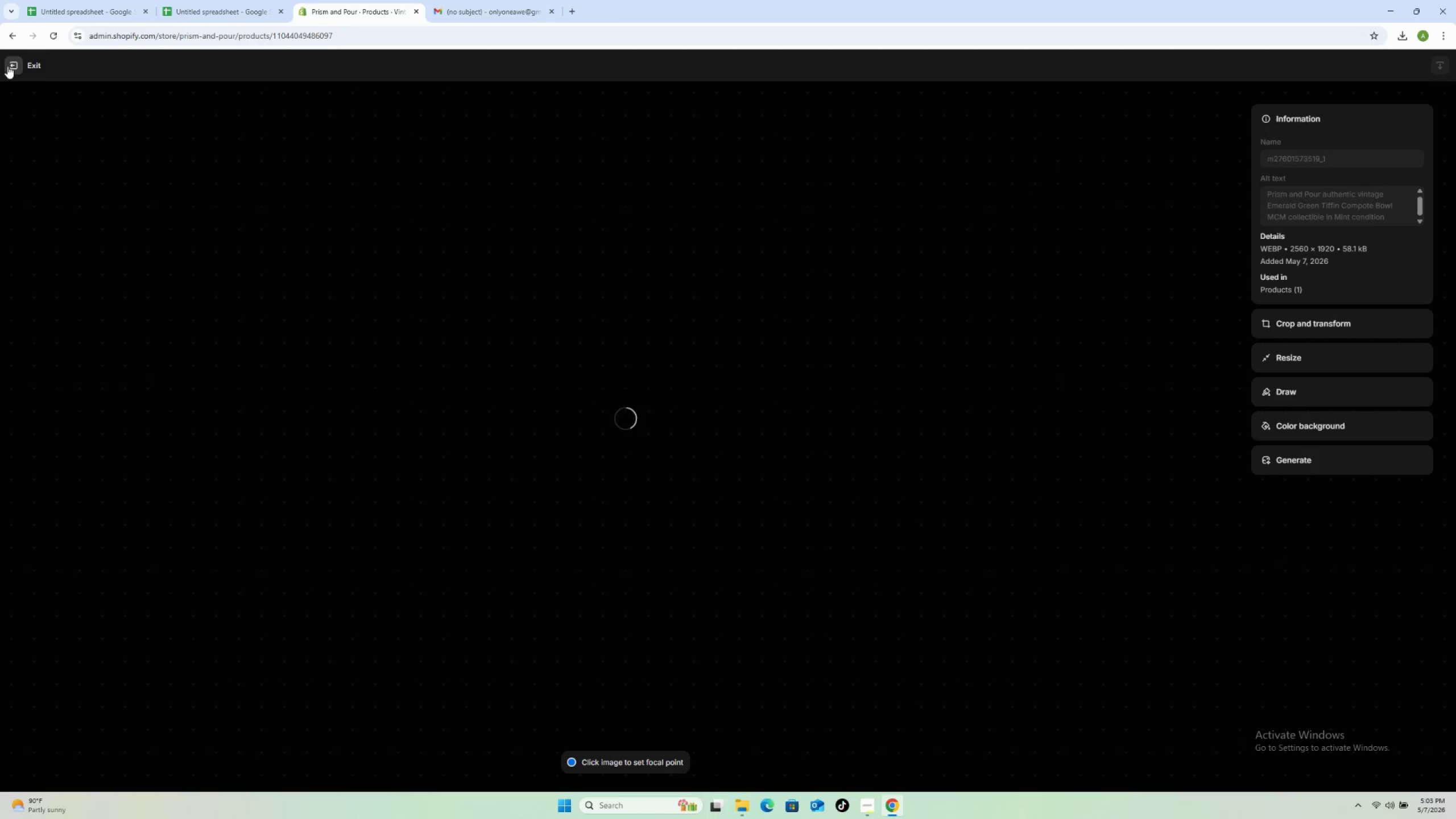 
left_click([8, 65])
 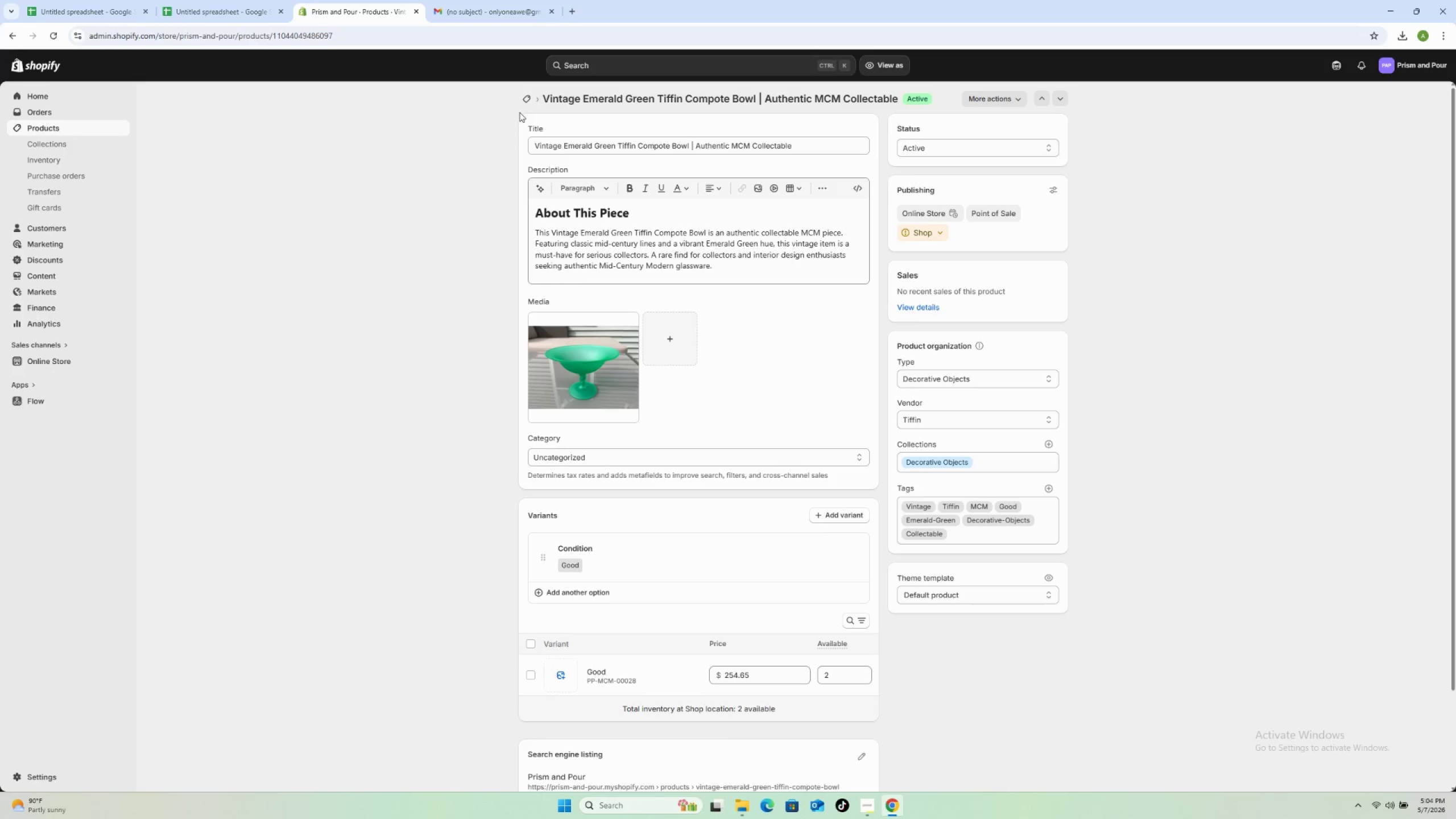 
left_click([524, 95])
 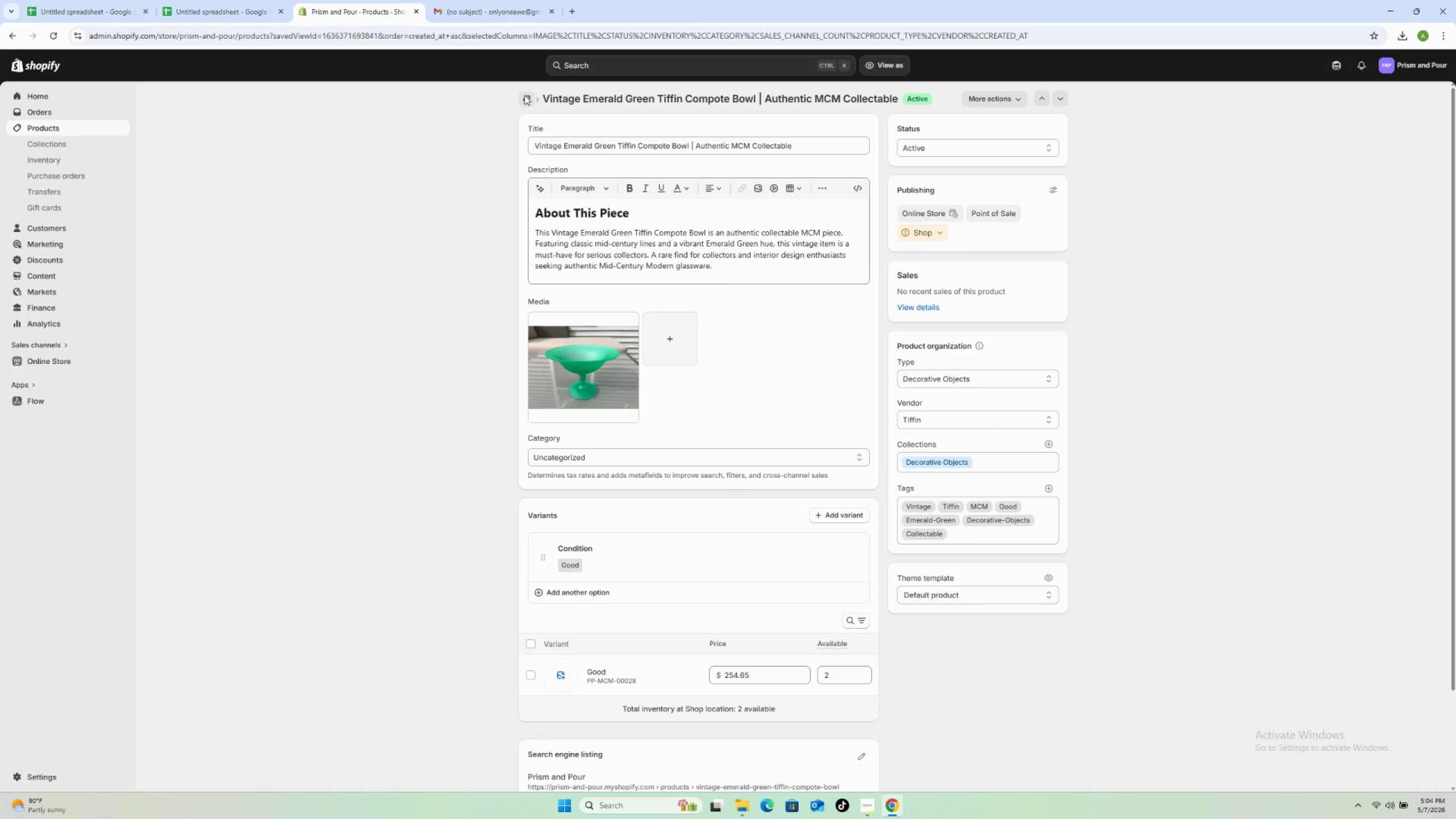 
wait(6.58)
 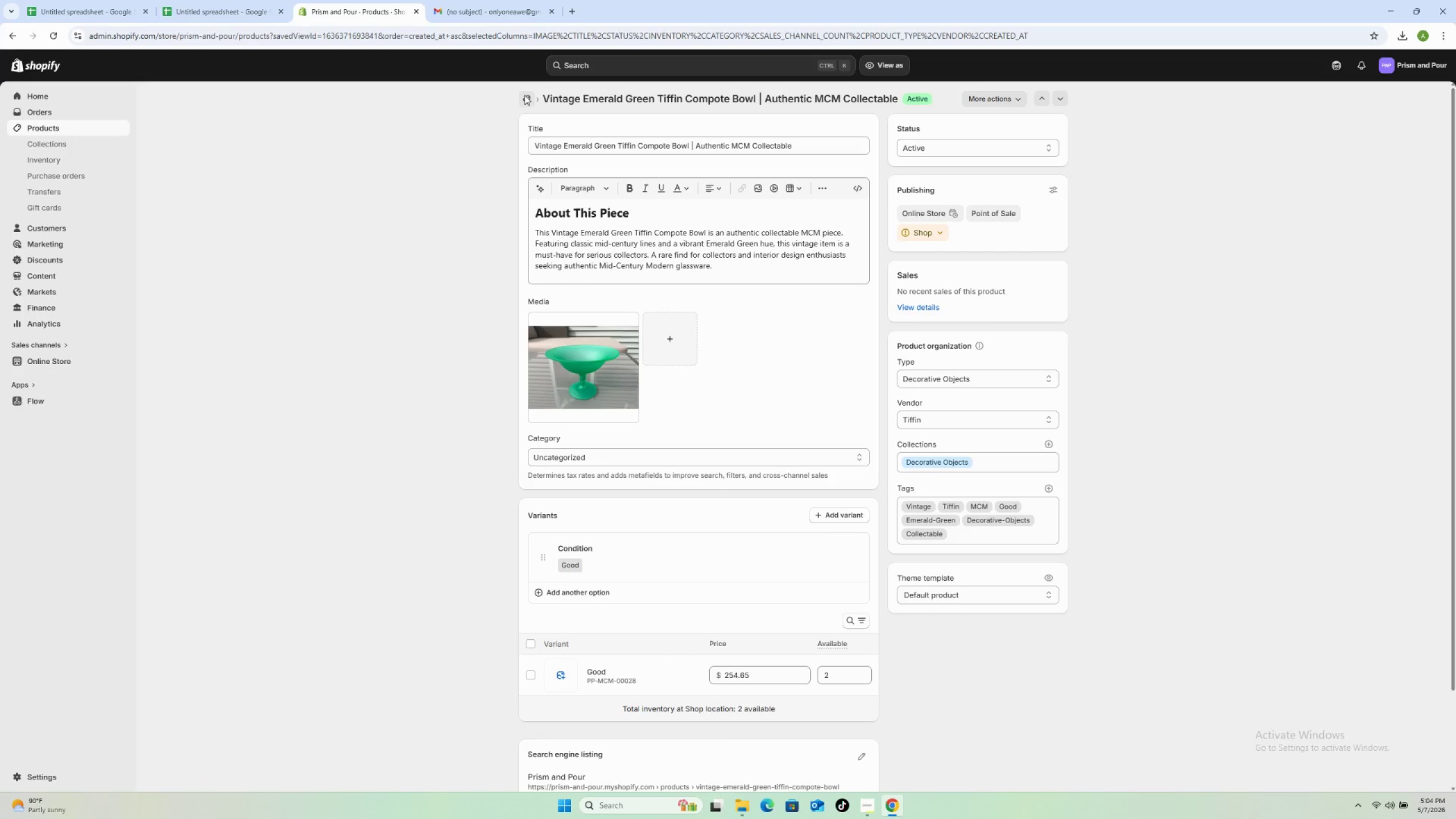 
scroll: coordinate [340, 631], scroll_direction: down, amount: 10.0
 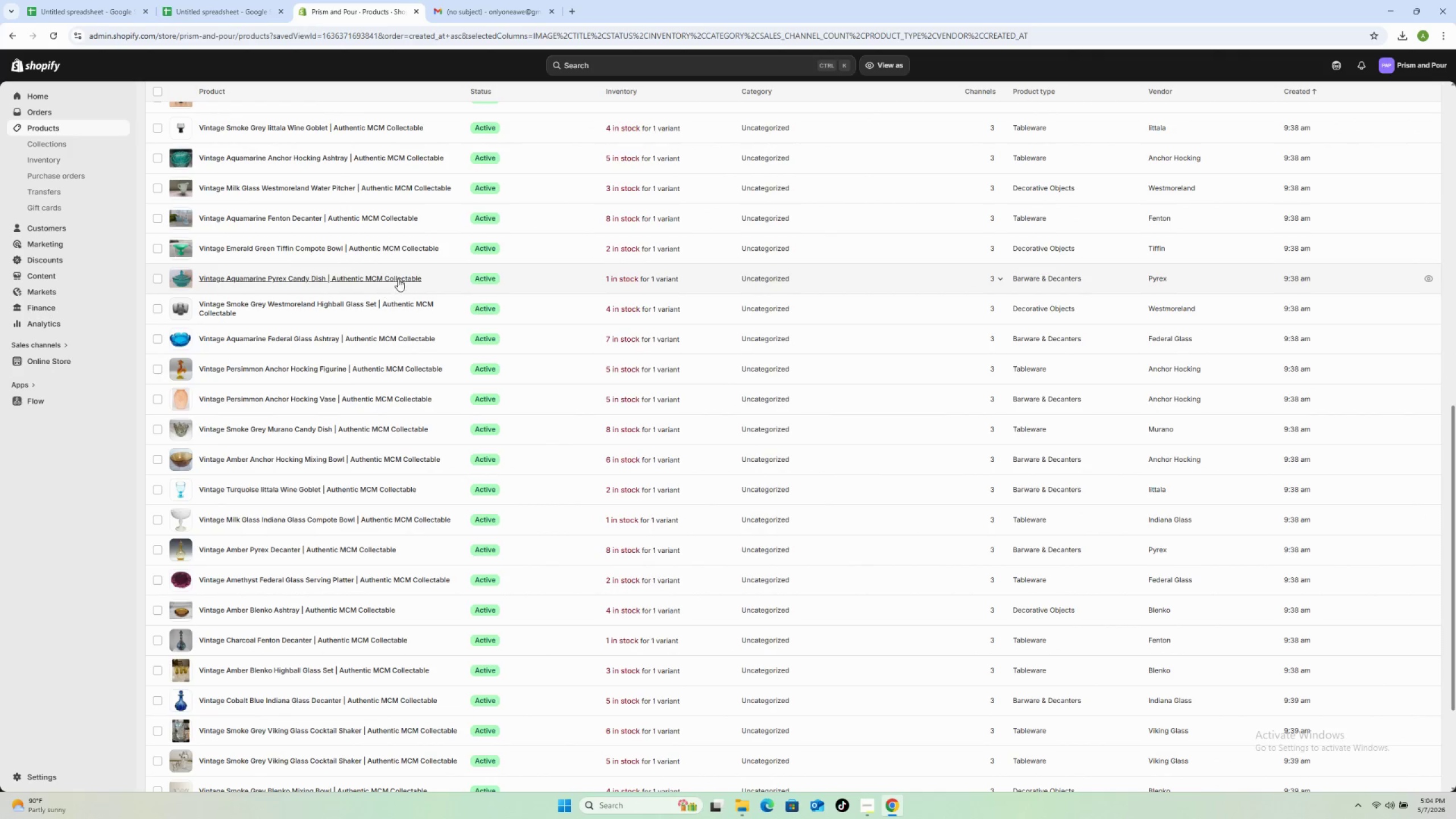 
left_click([438, 282])
 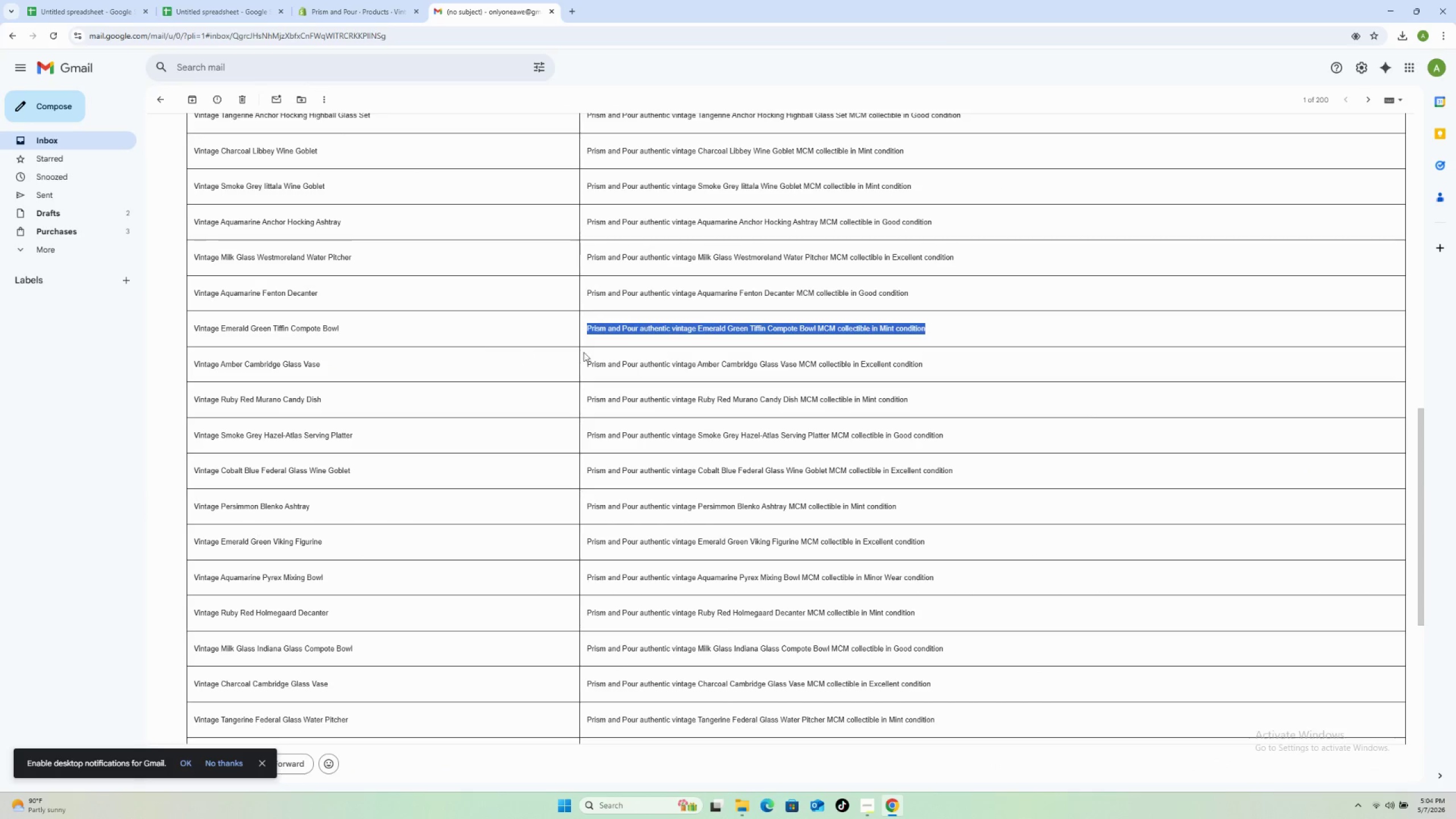 
wait(5.56)
 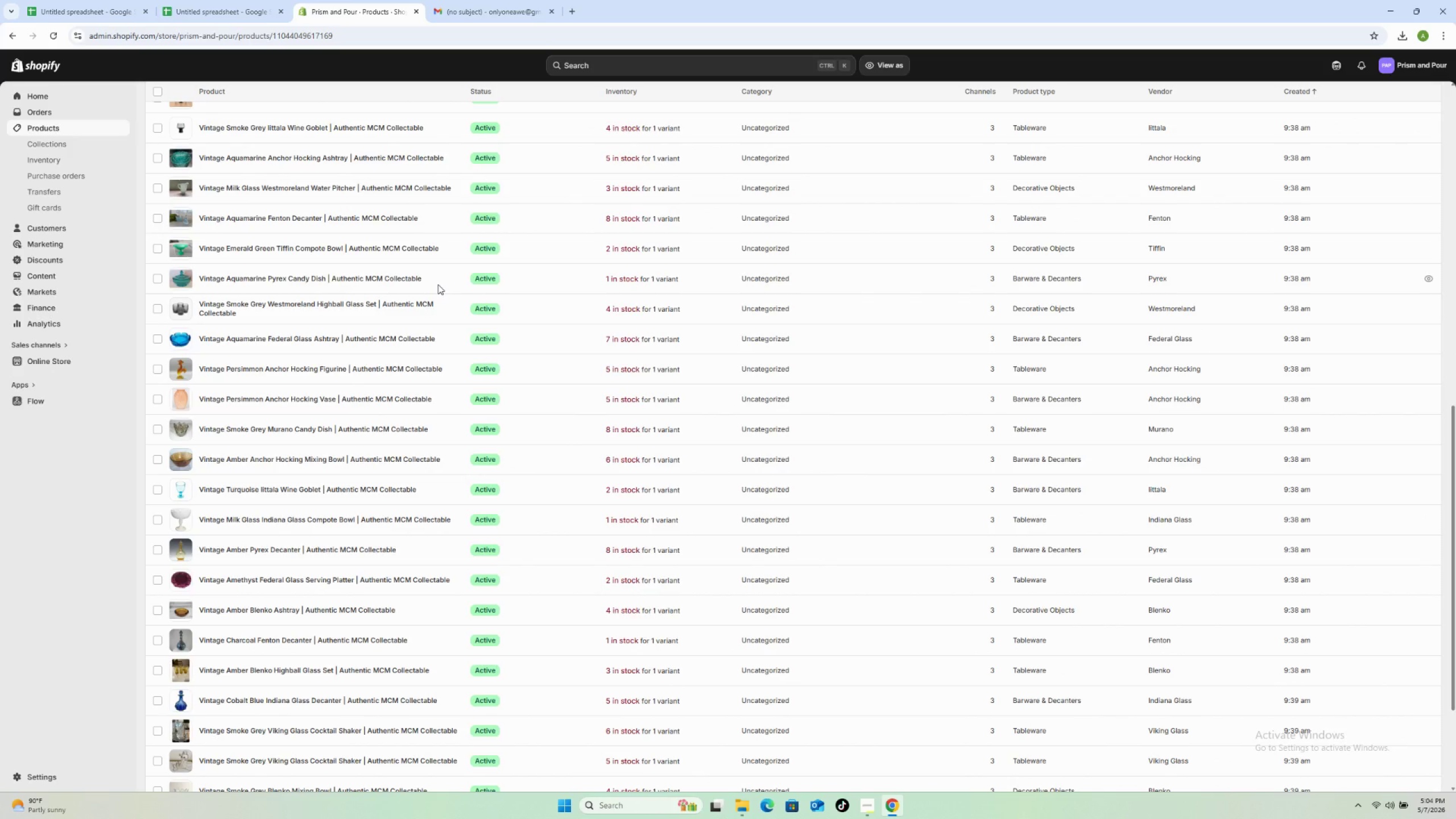 
left_click_drag(start_coordinate=[929, 363], to_coordinate=[560, 357])
 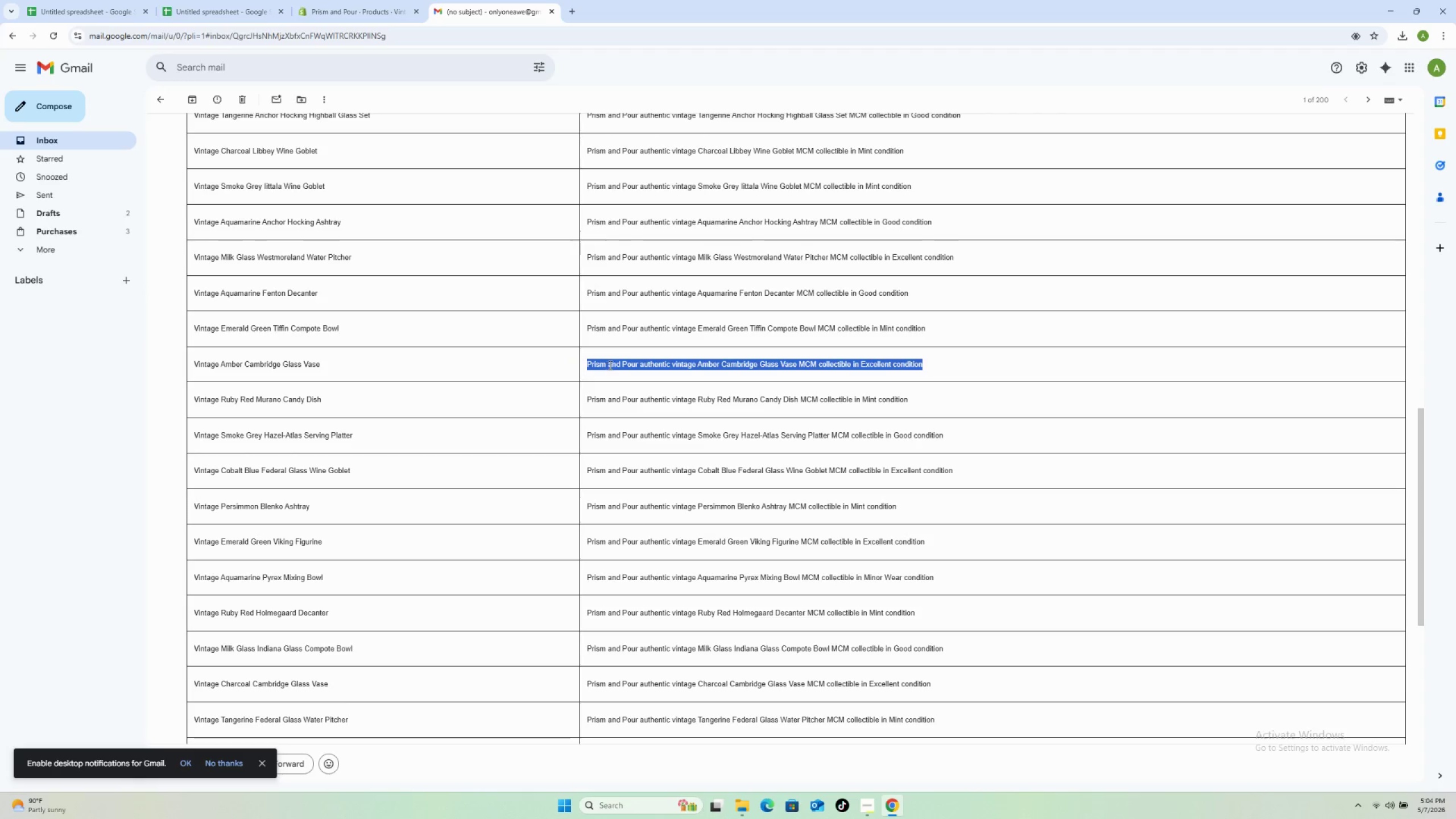 
right_click([609, 365])
 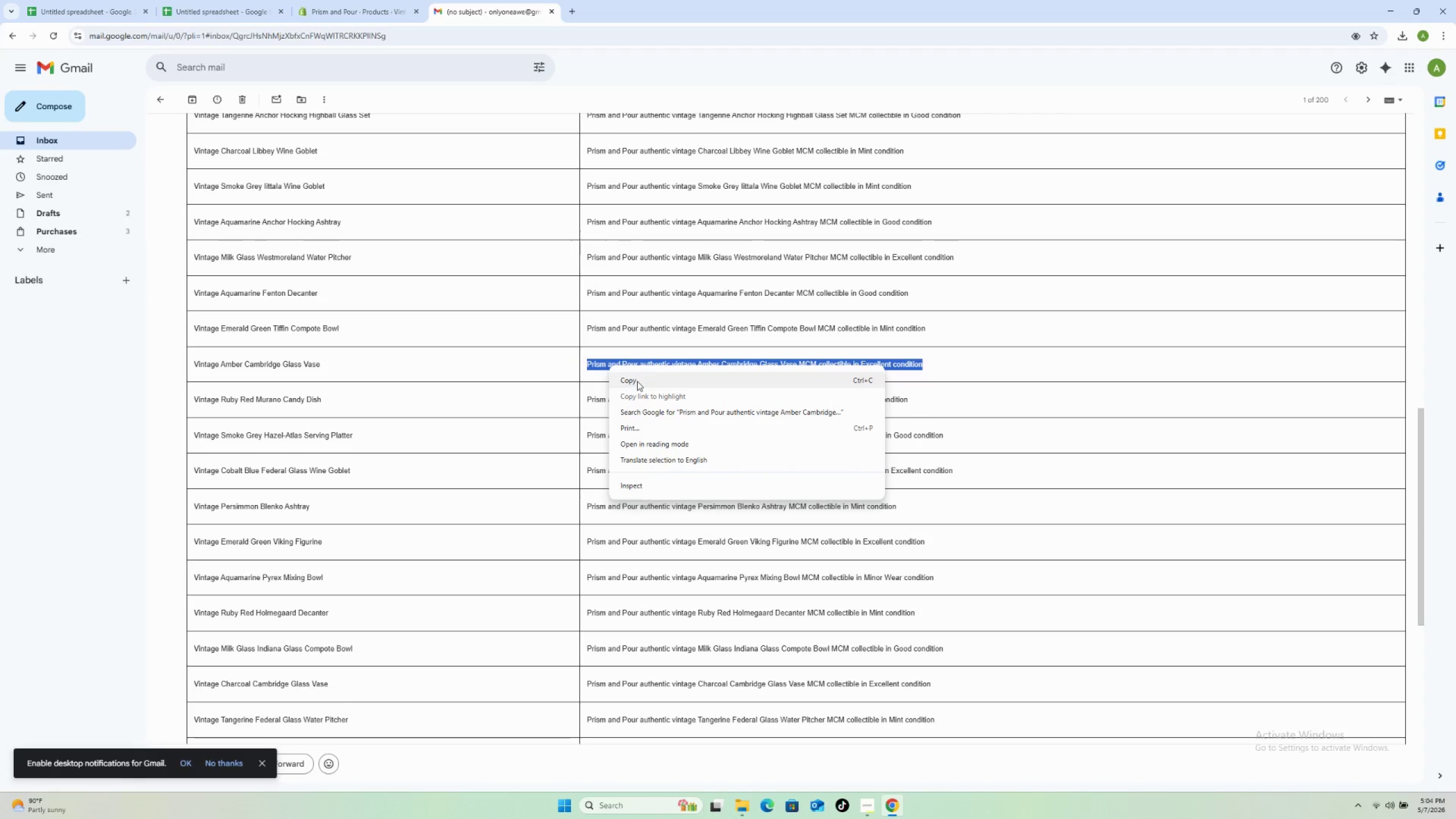 
left_click([637, 381])
 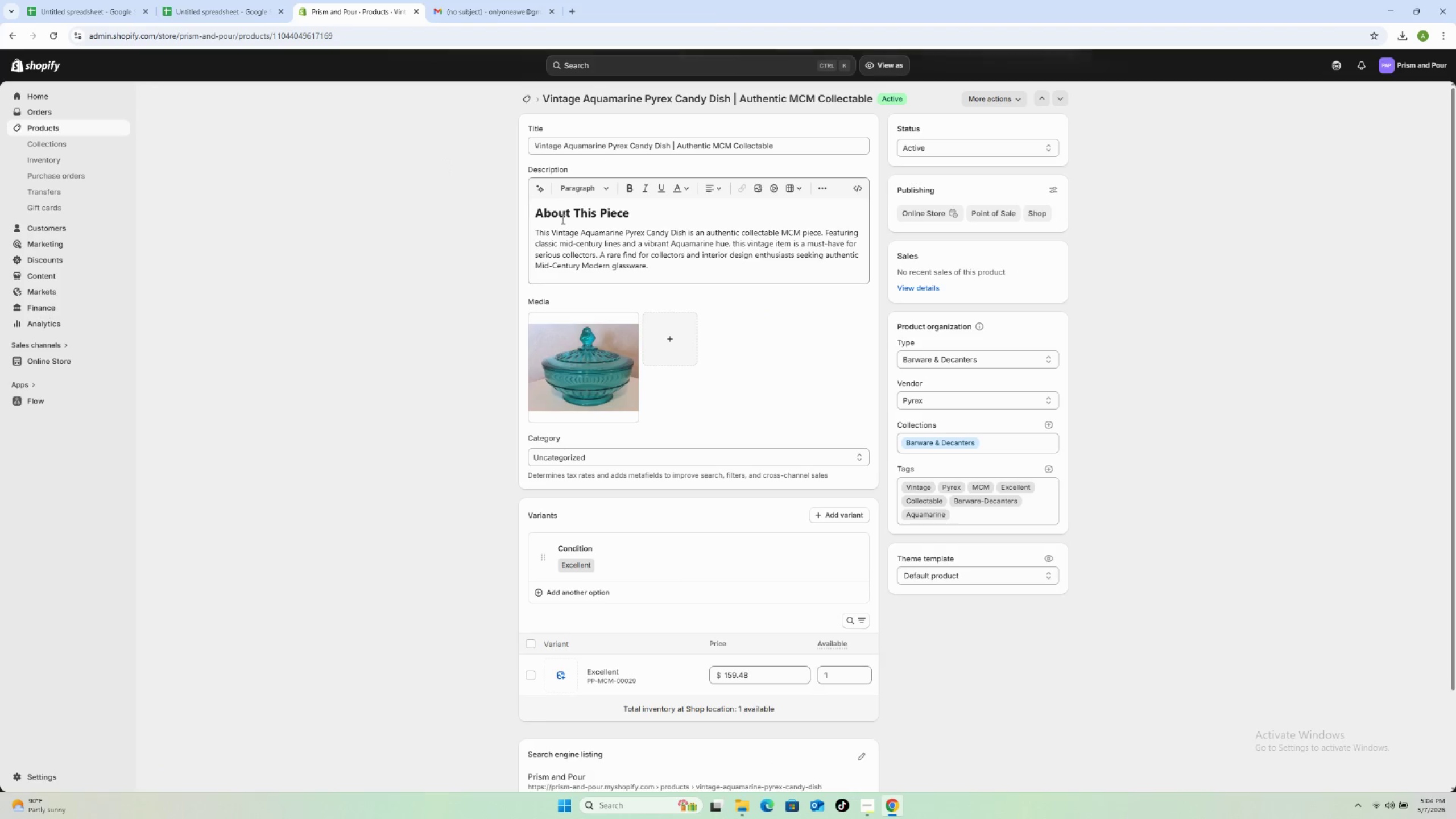 
left_click([595, 378])
 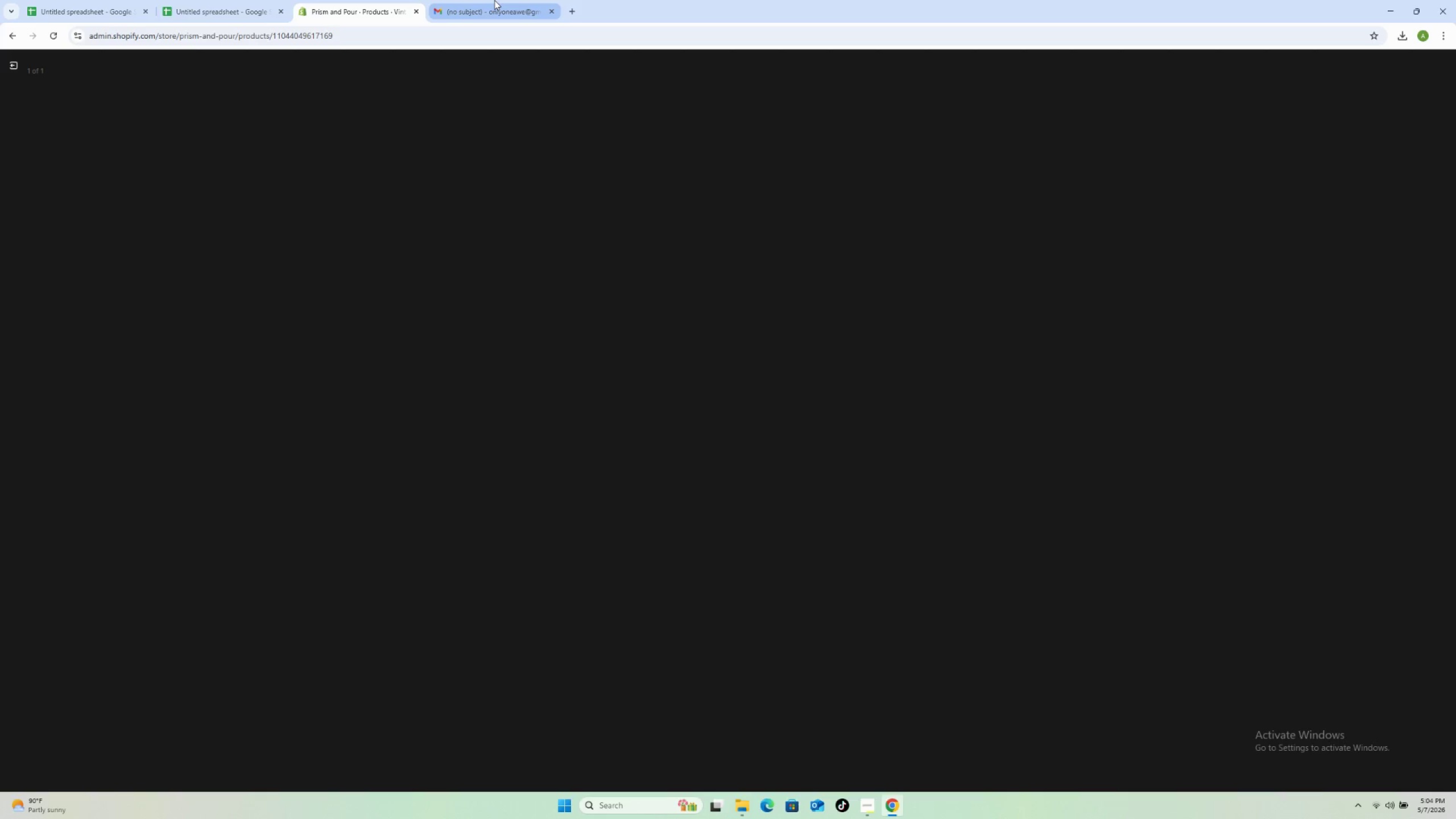 
left_click([493, 19])
 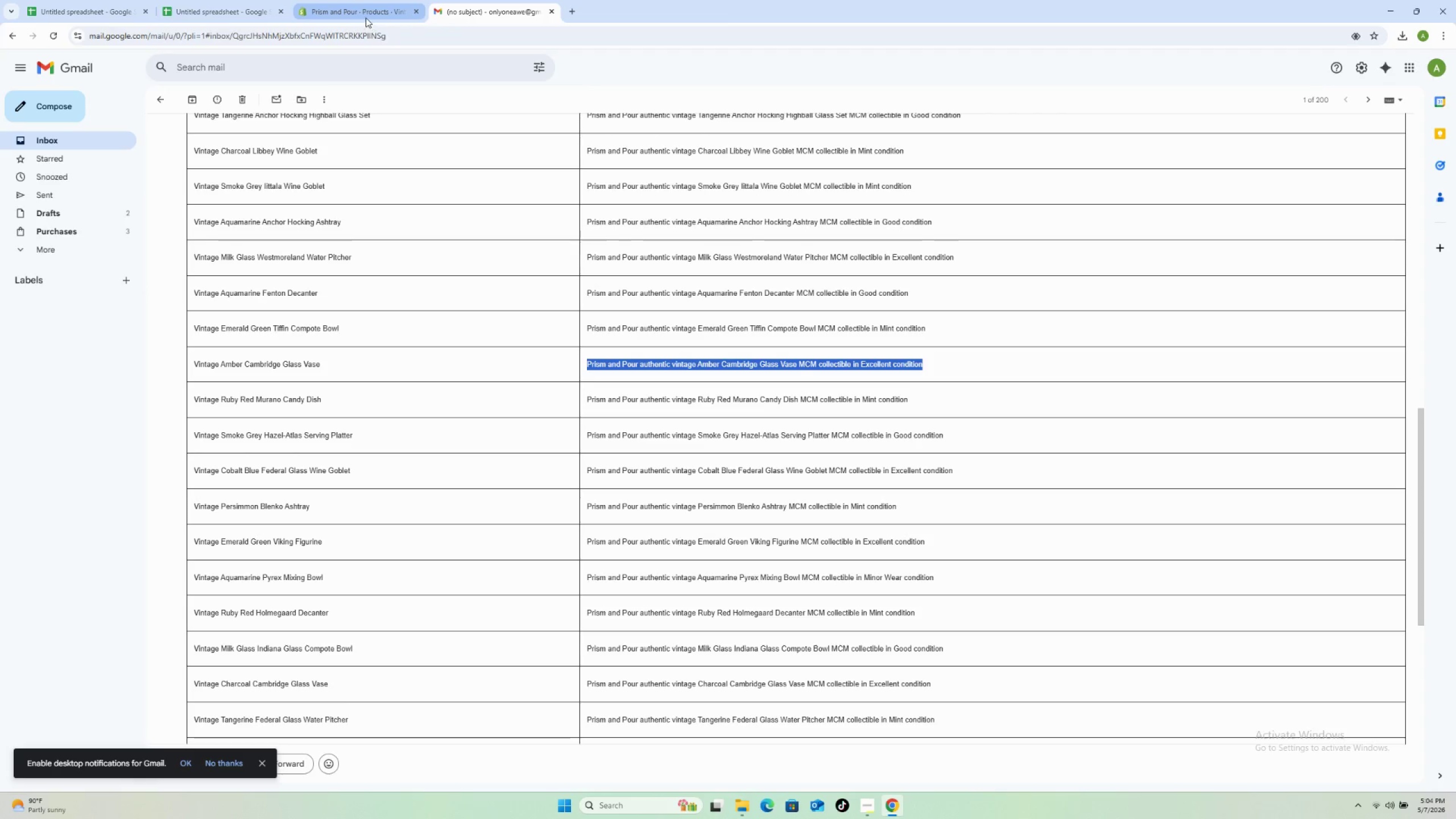 
left_click([362, 13])
 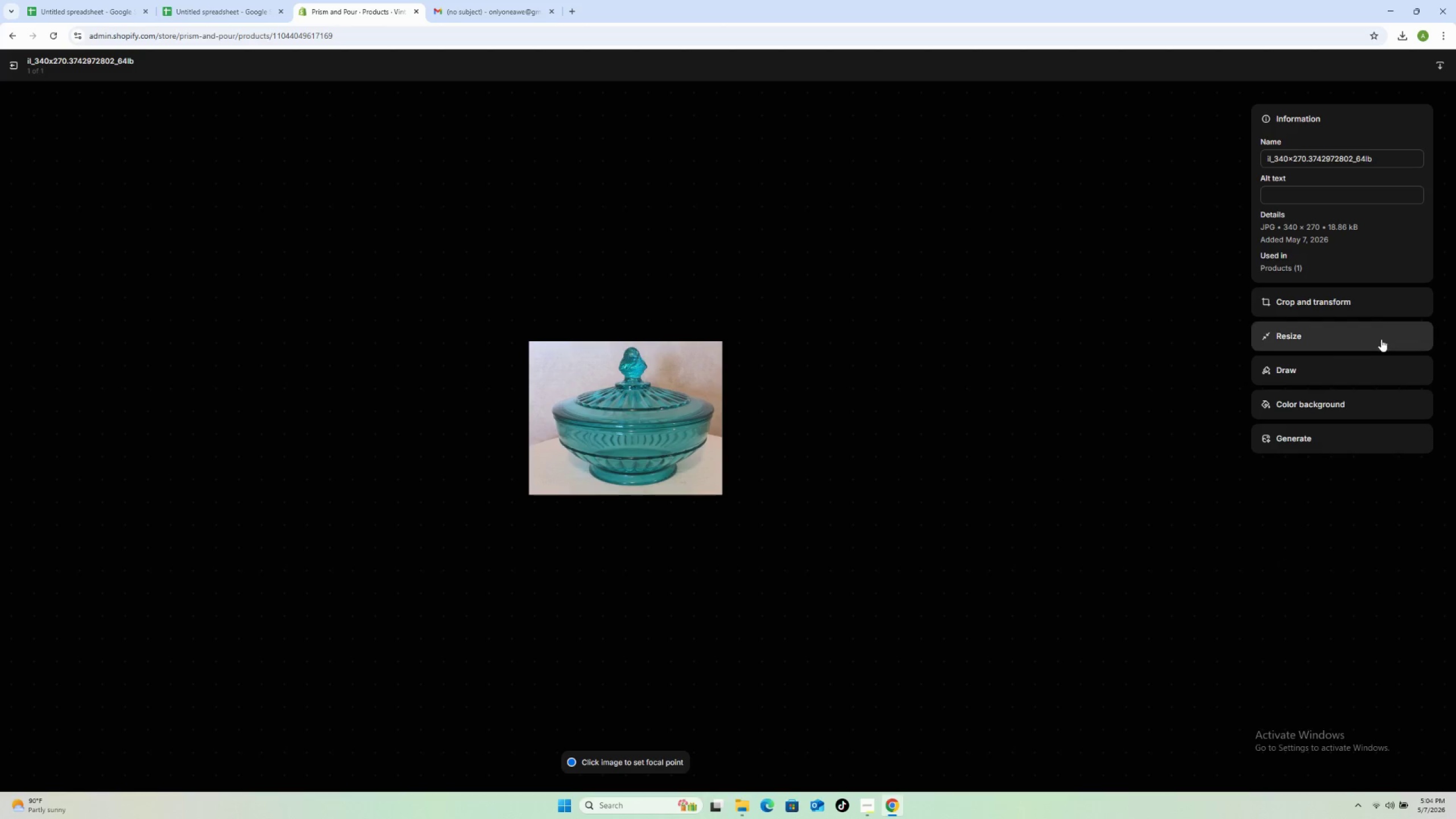 
left_click([1304, 193])
 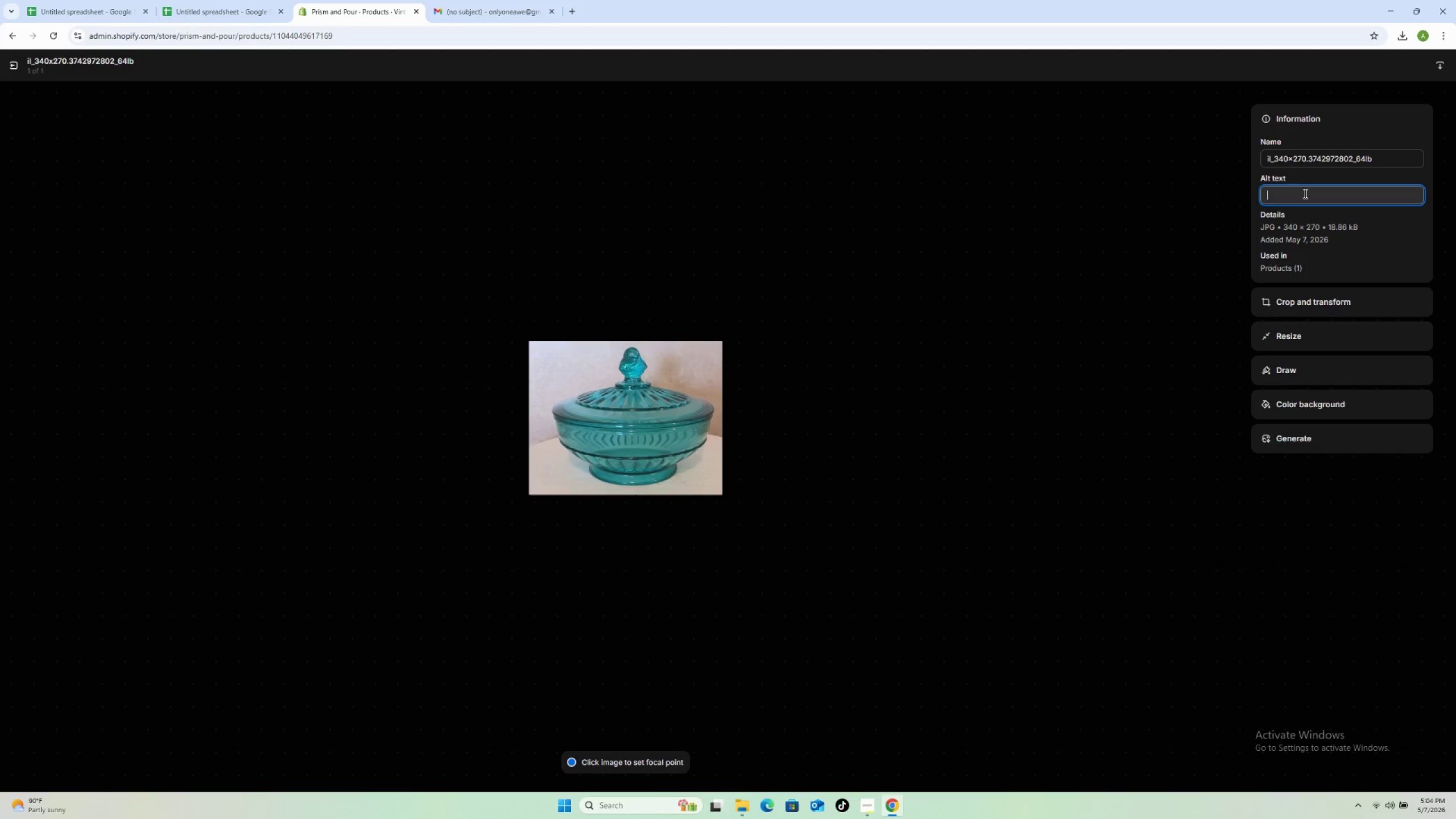 
key(Control+V)
 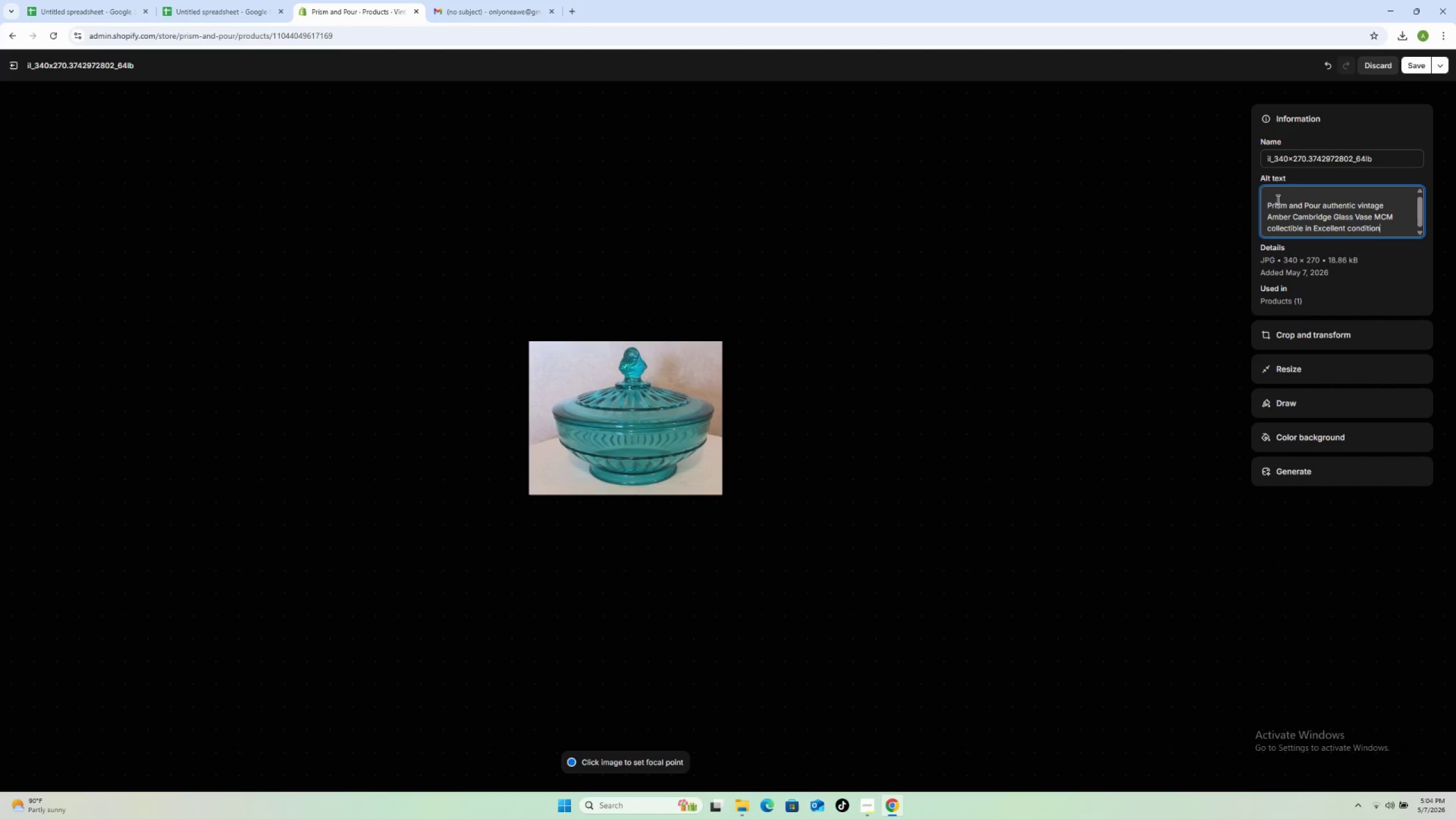 
left_click([1271, 196])
 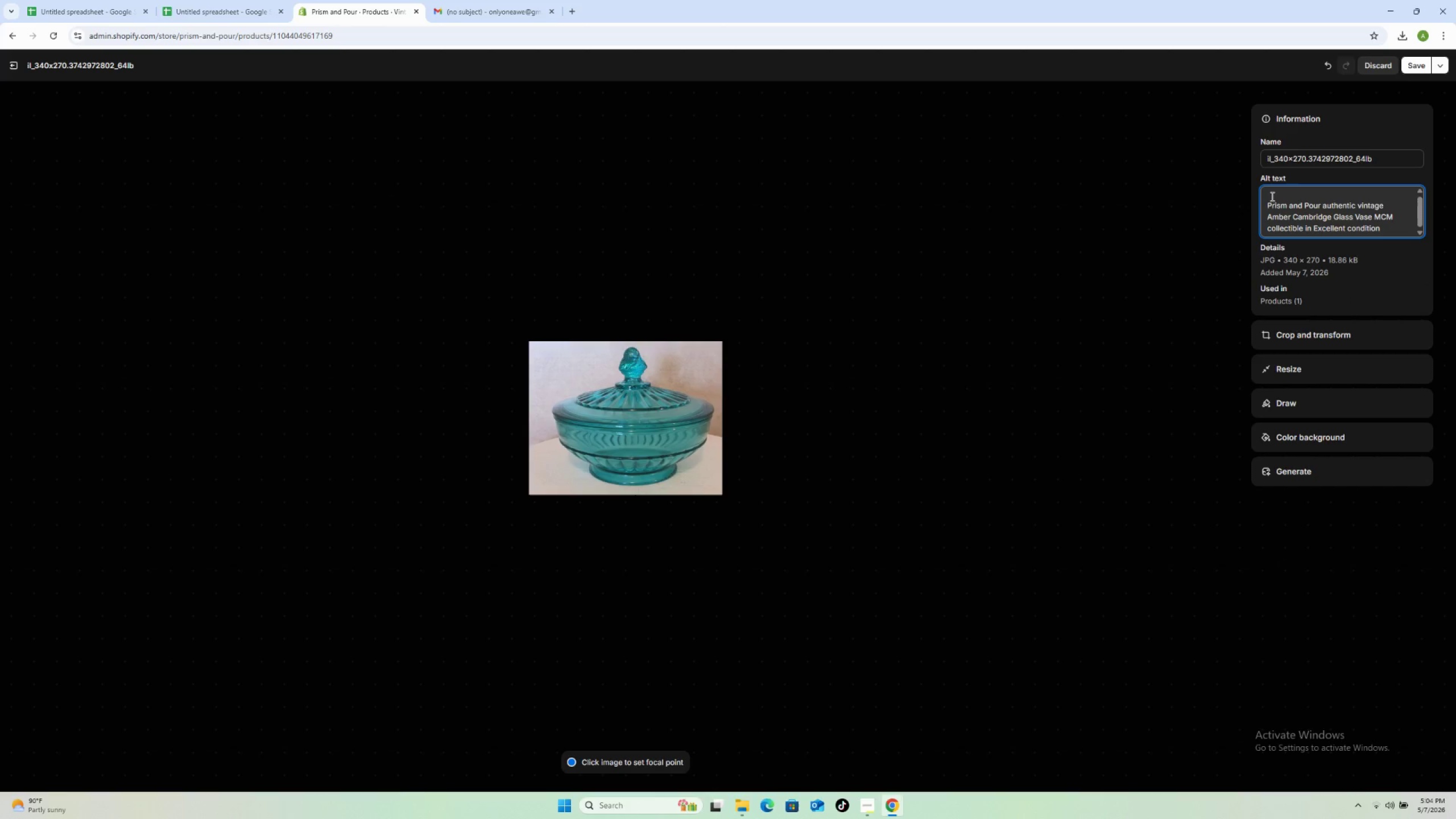 
key(Delete)
 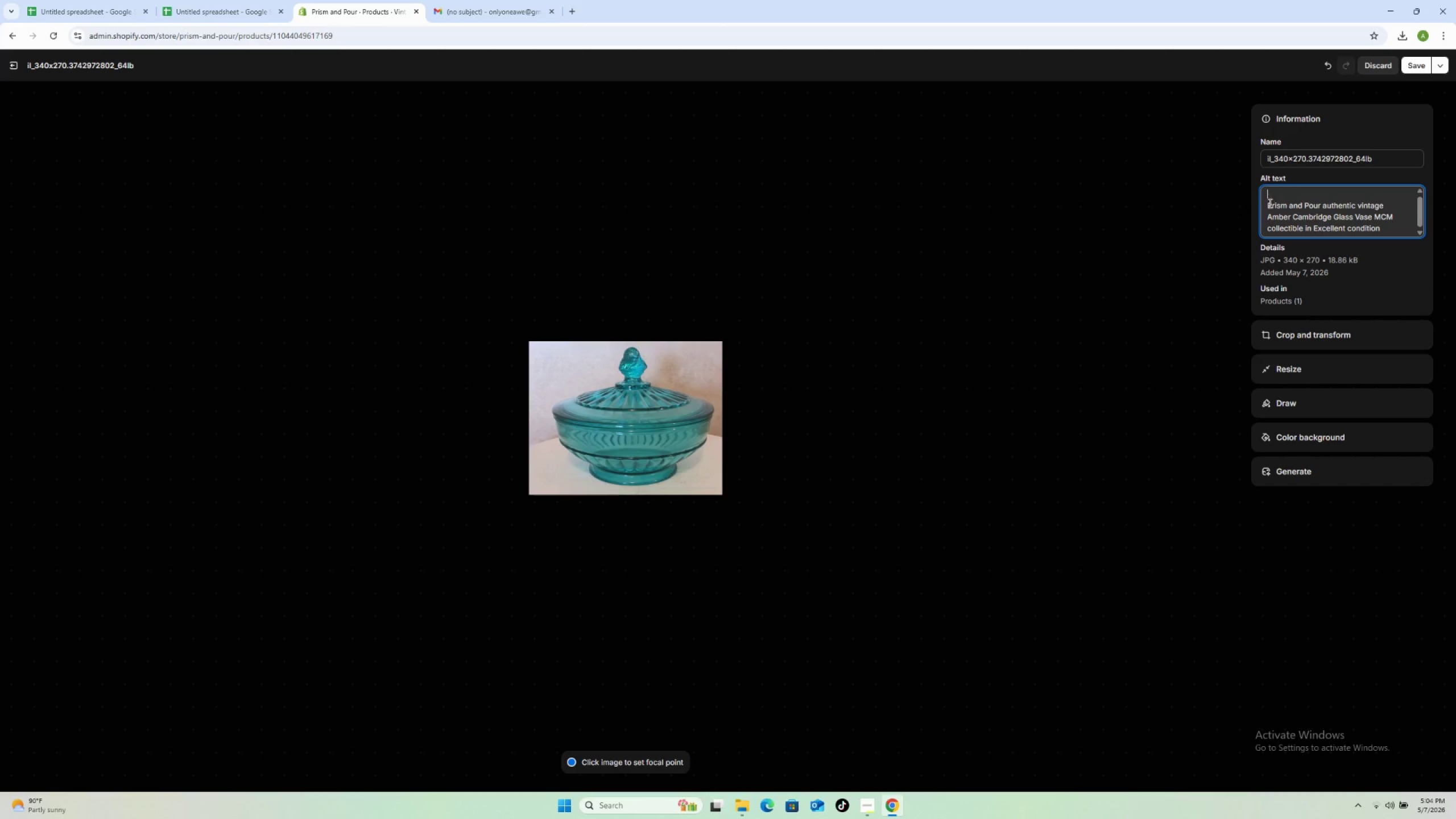 
left_click([1269, 204])
 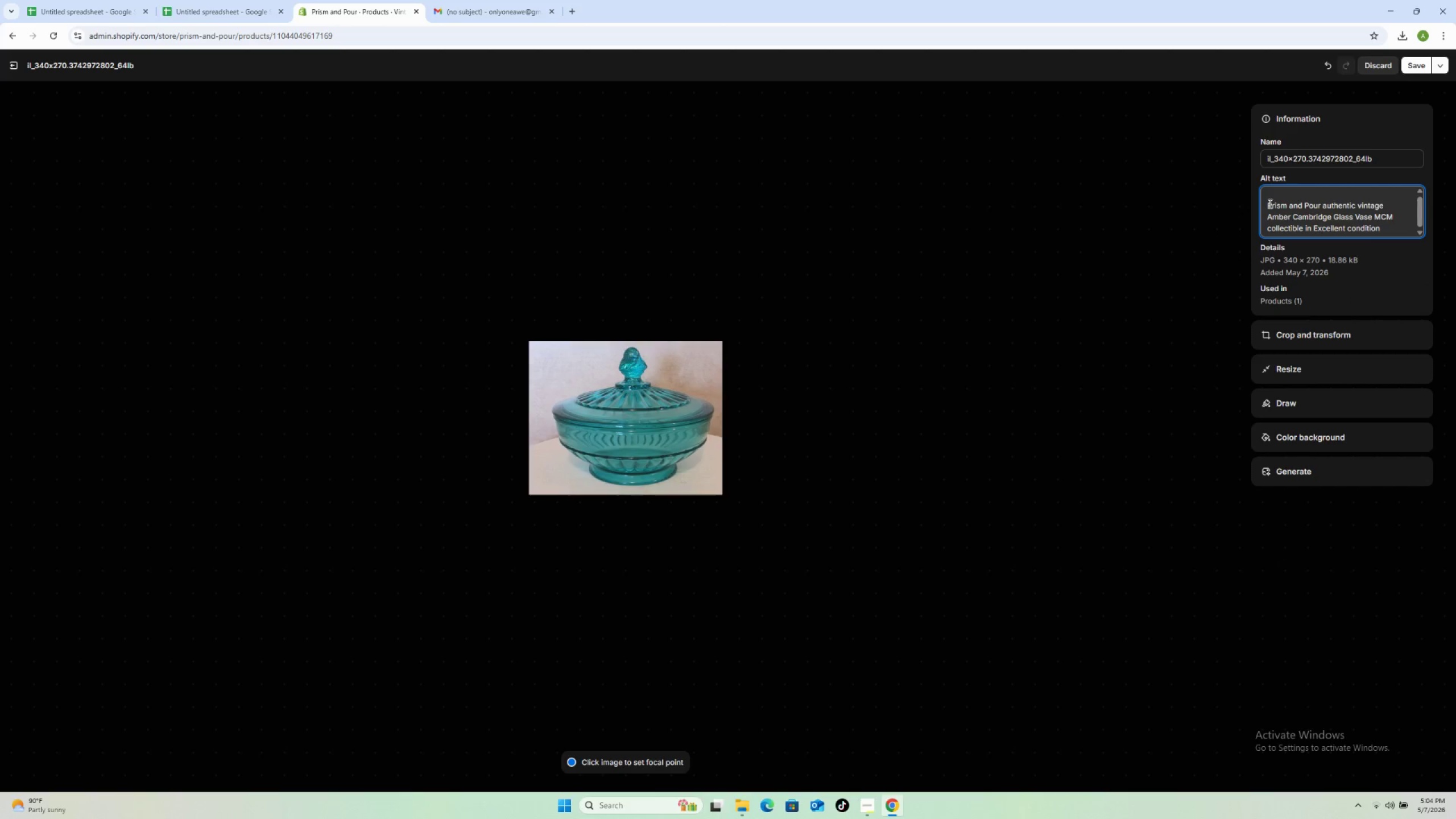 
key(Backspace)
 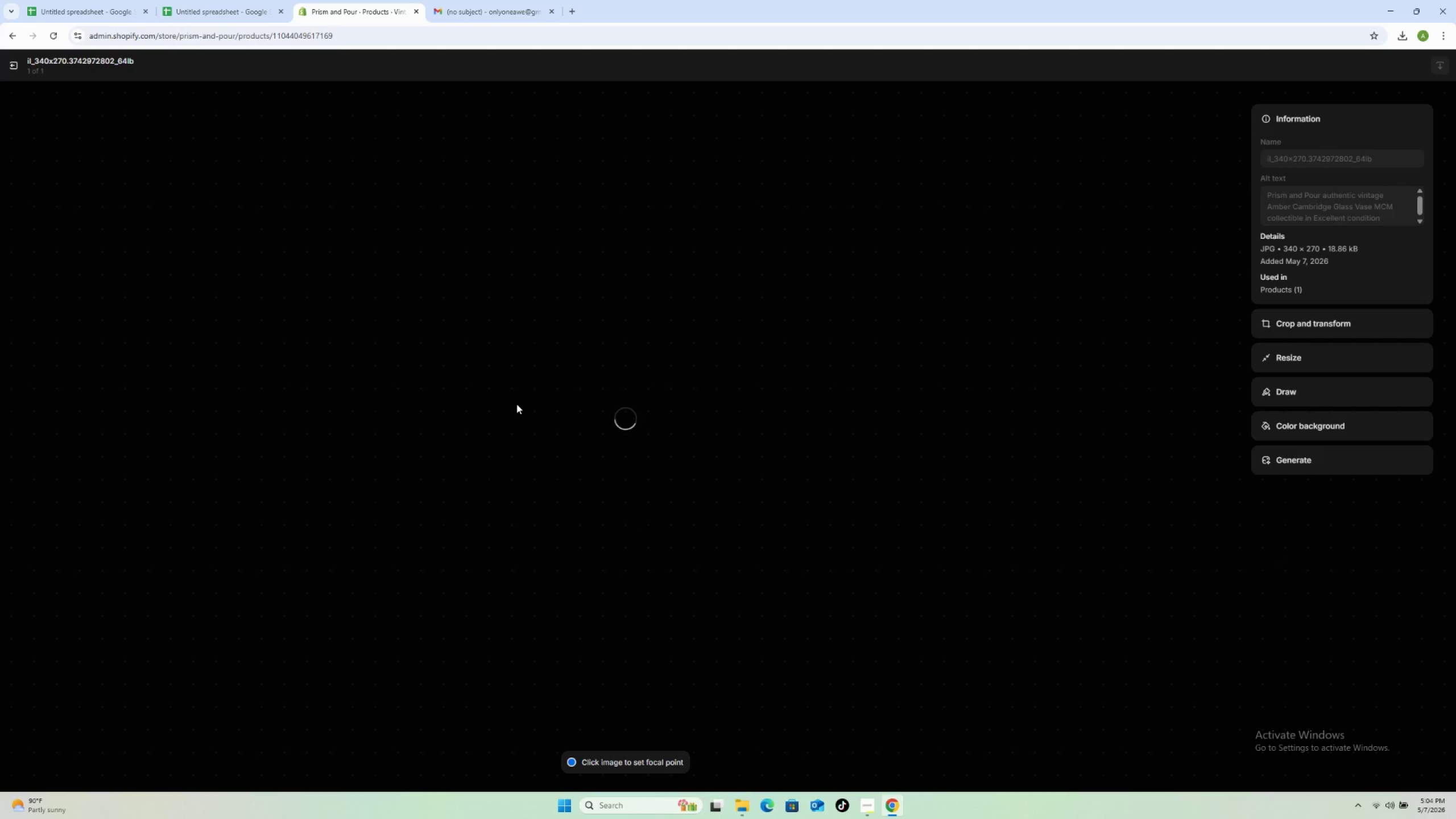 
wait(14.55)
 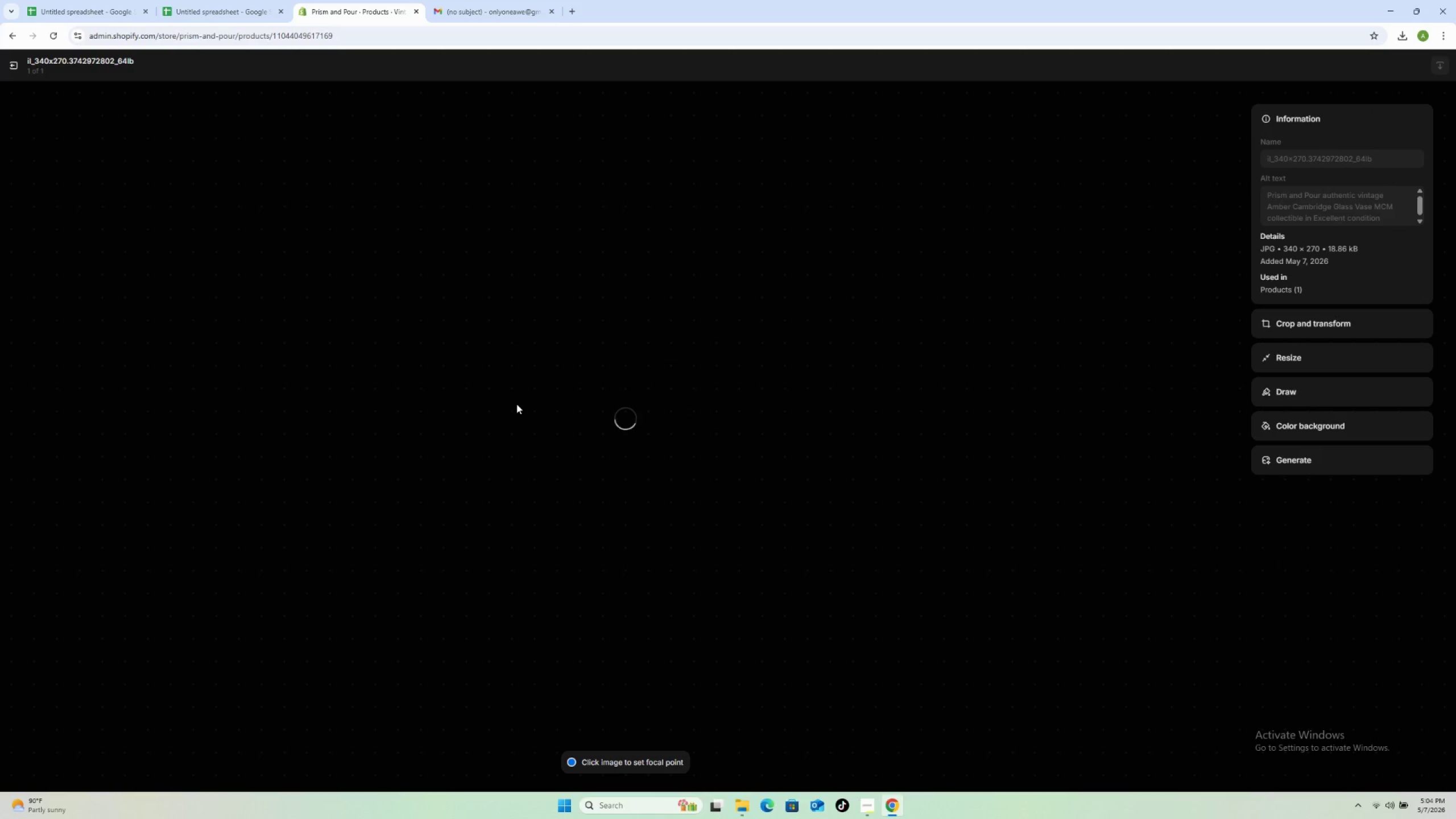 
left_click([12, 65])
 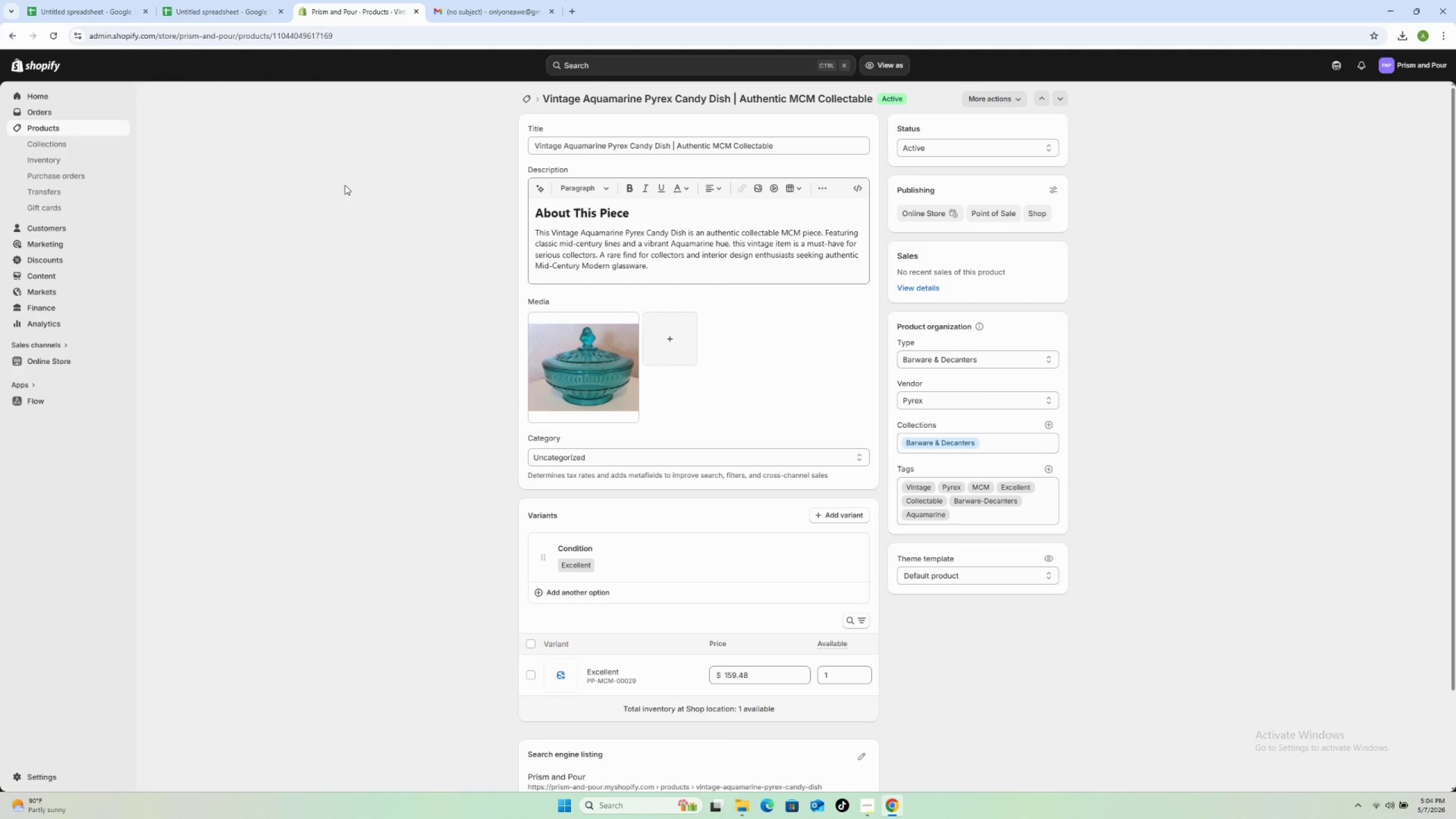 
left_click([523, 97])
 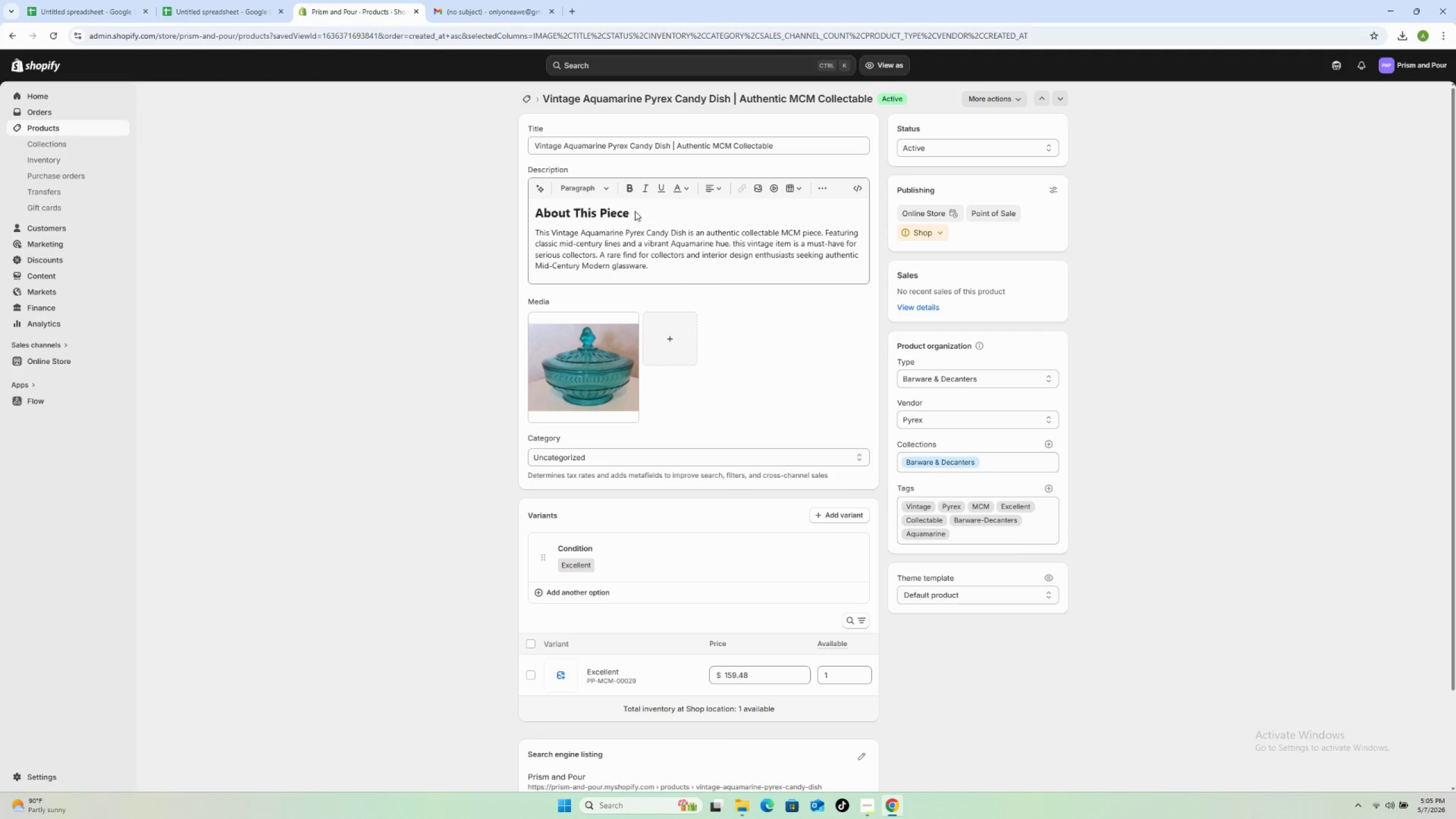 
wait(9.34)
 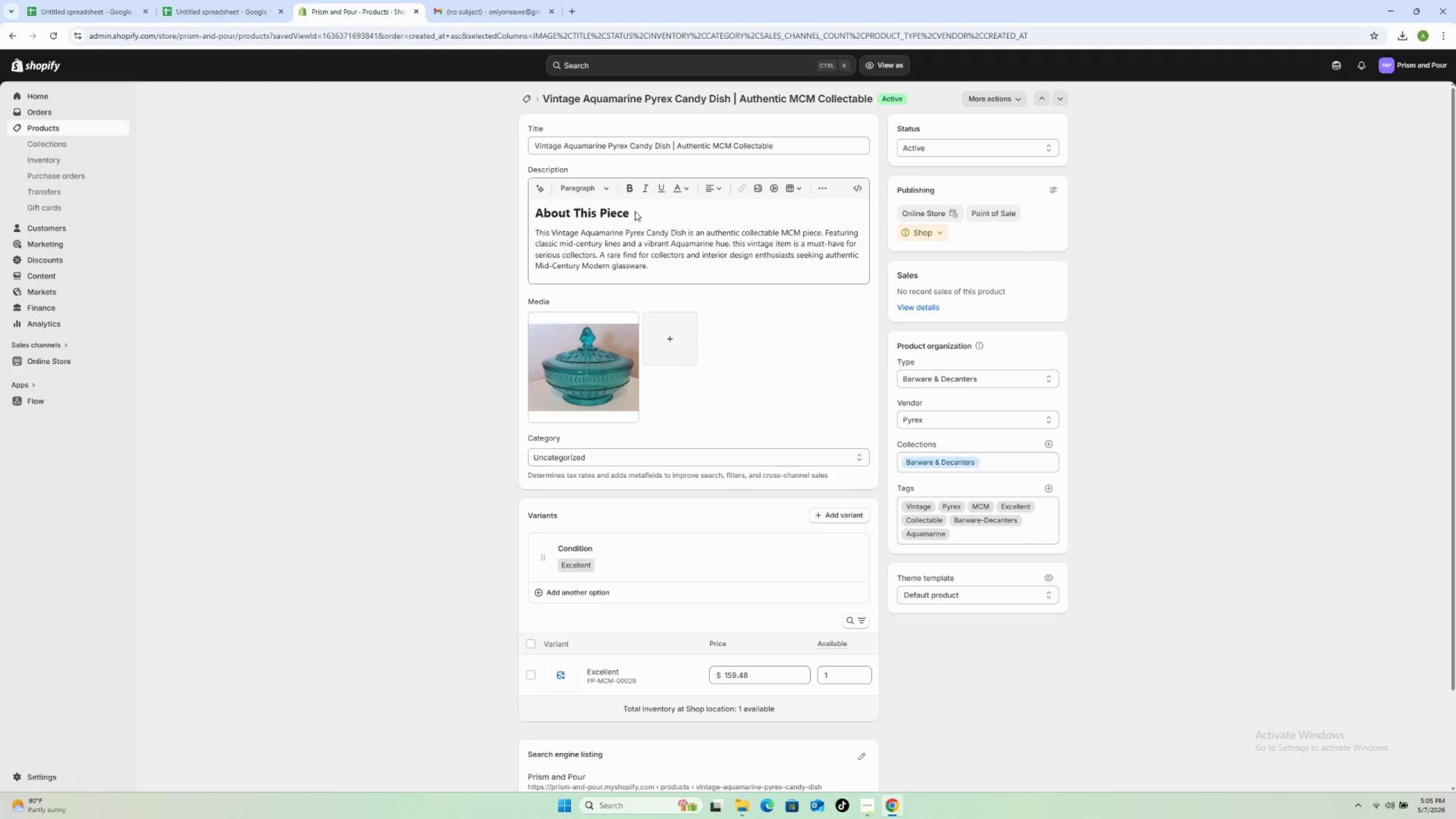 
left_click([458, 3])
 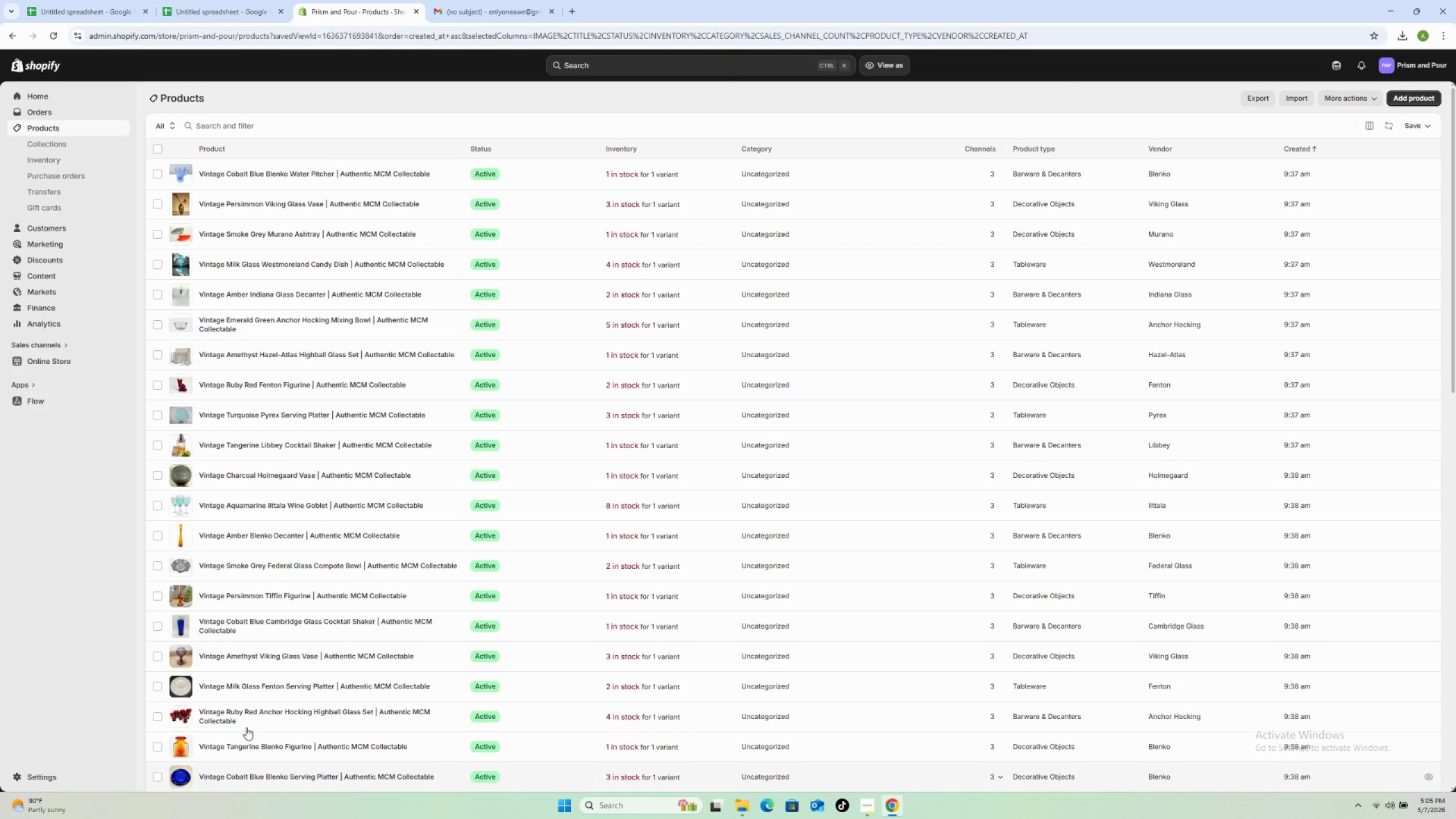 
wait(5.11)
 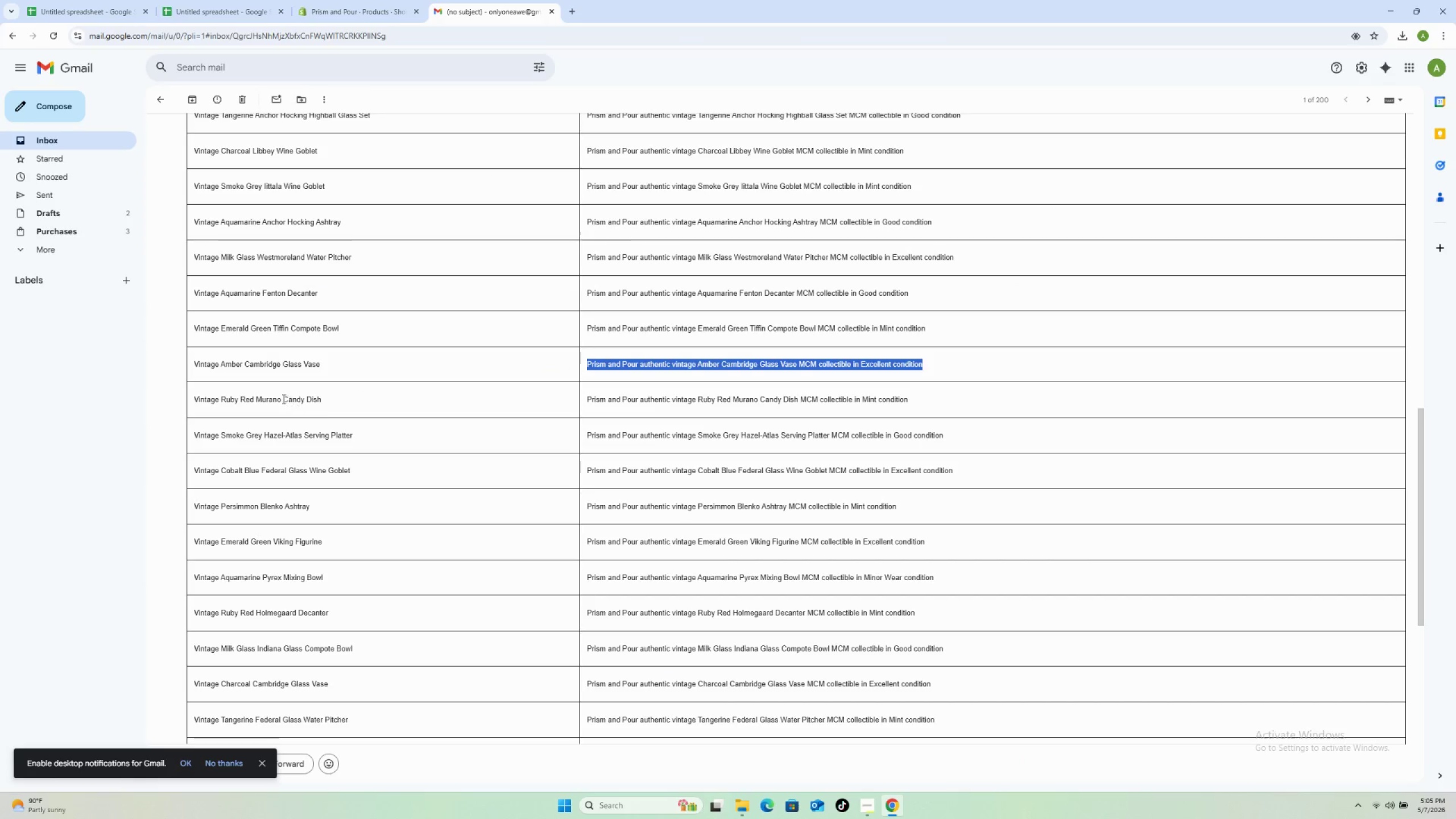 
scroll: coordinate [313, 722], scroll_direction: down, amount: 8.0
 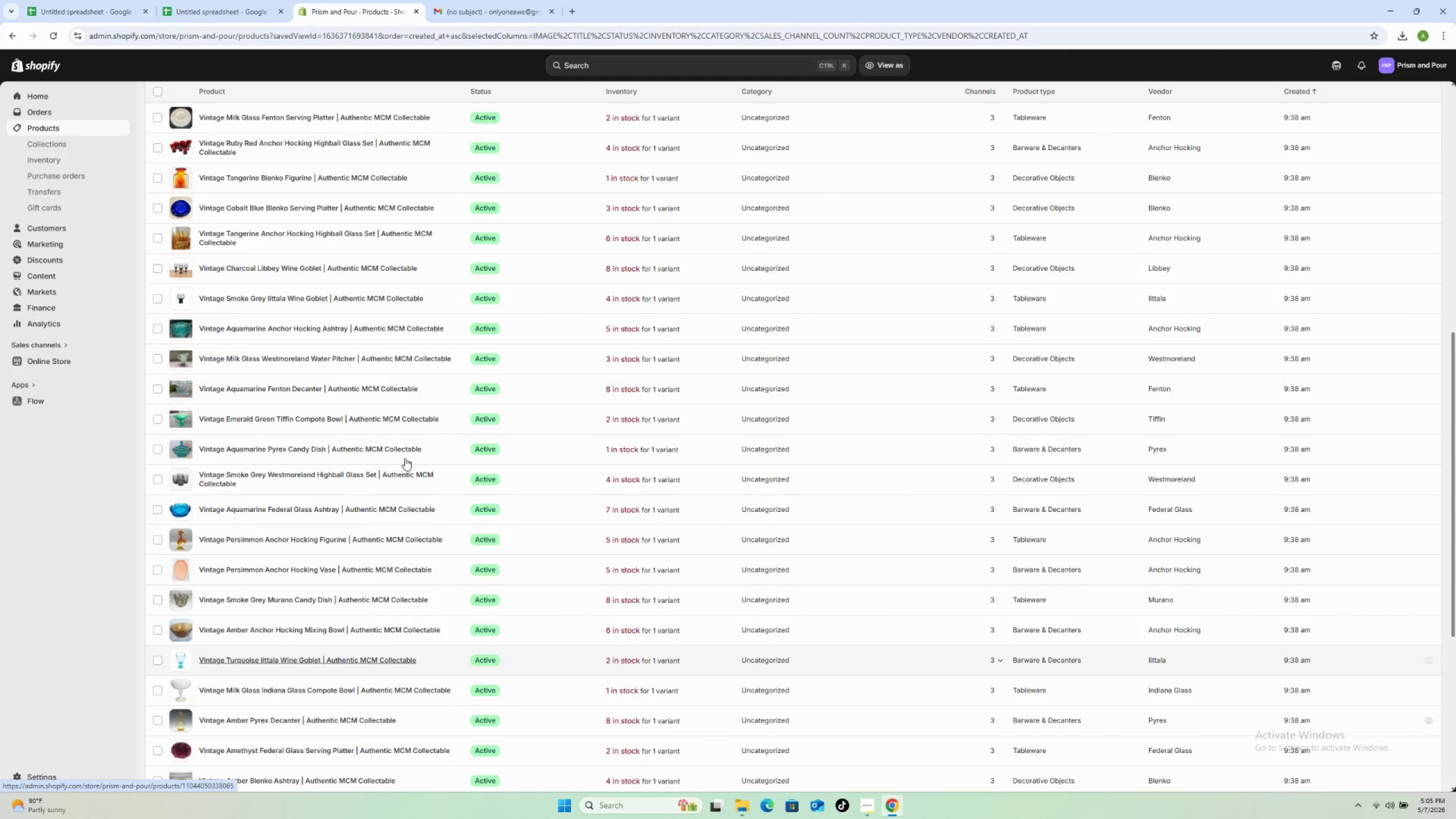 
left_click([475, 3])
 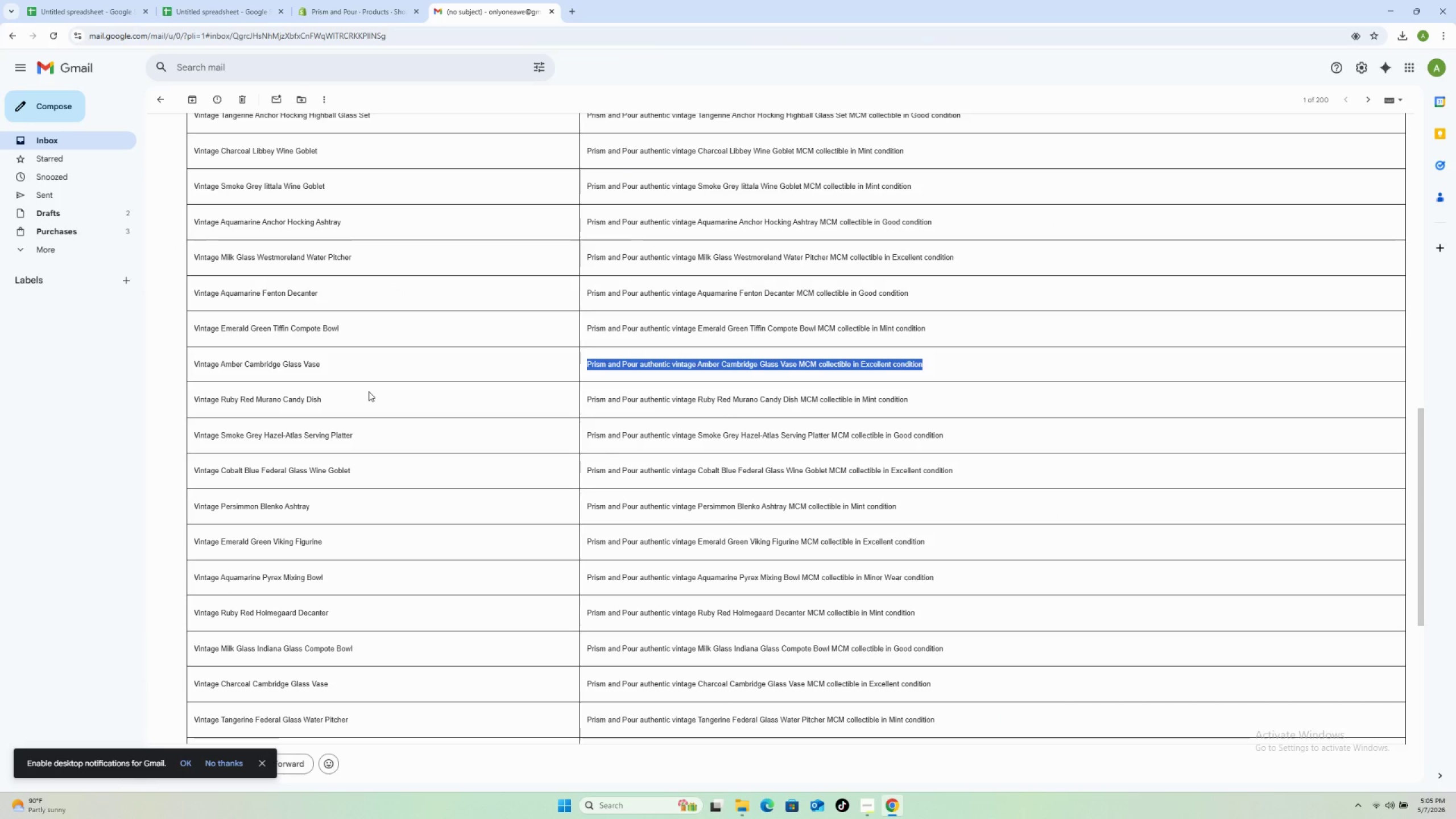 
wait(5.19)
 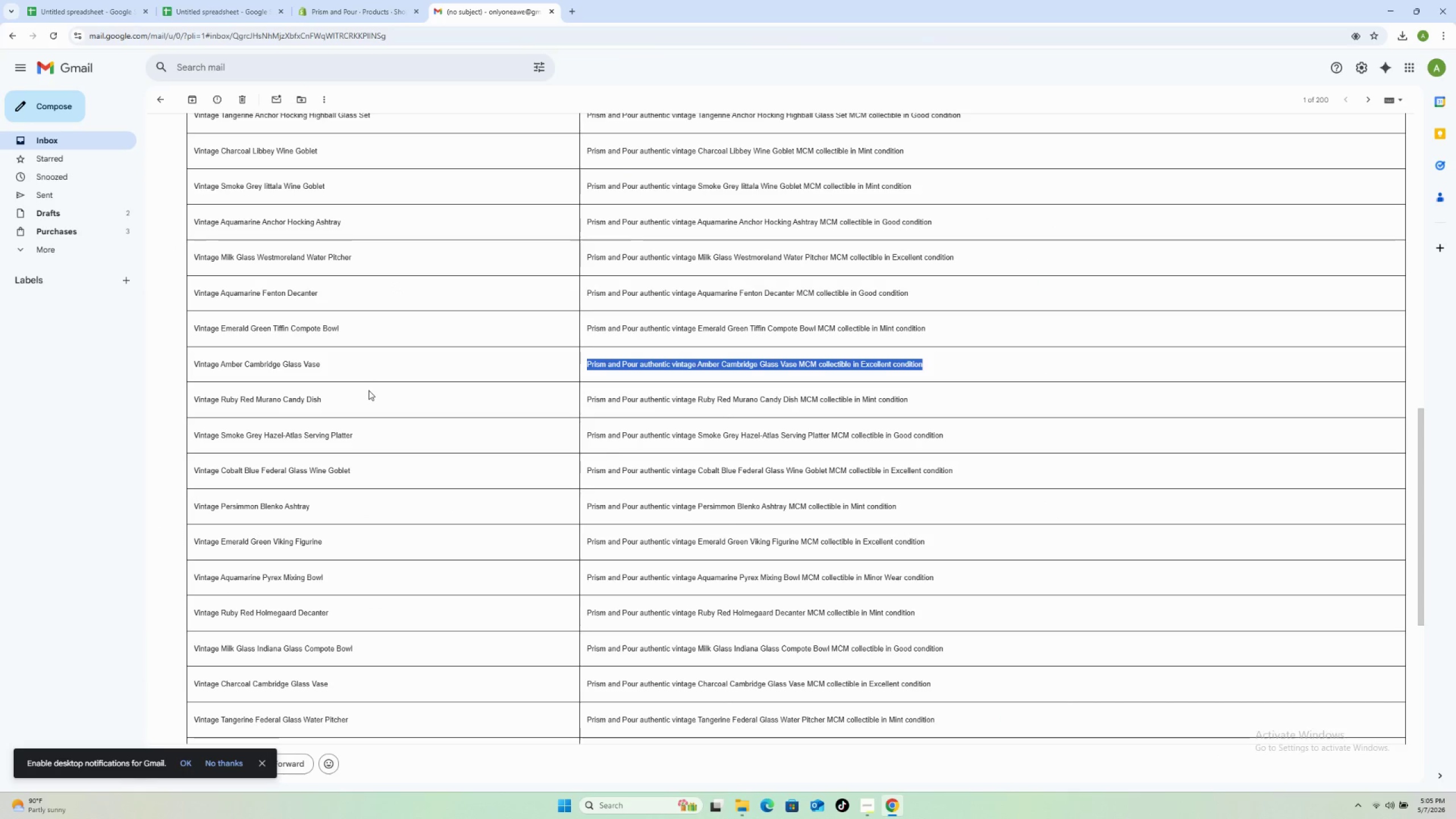 
scroll: coordinate [386, 436], scroll_direction: down, amount: 10.0
 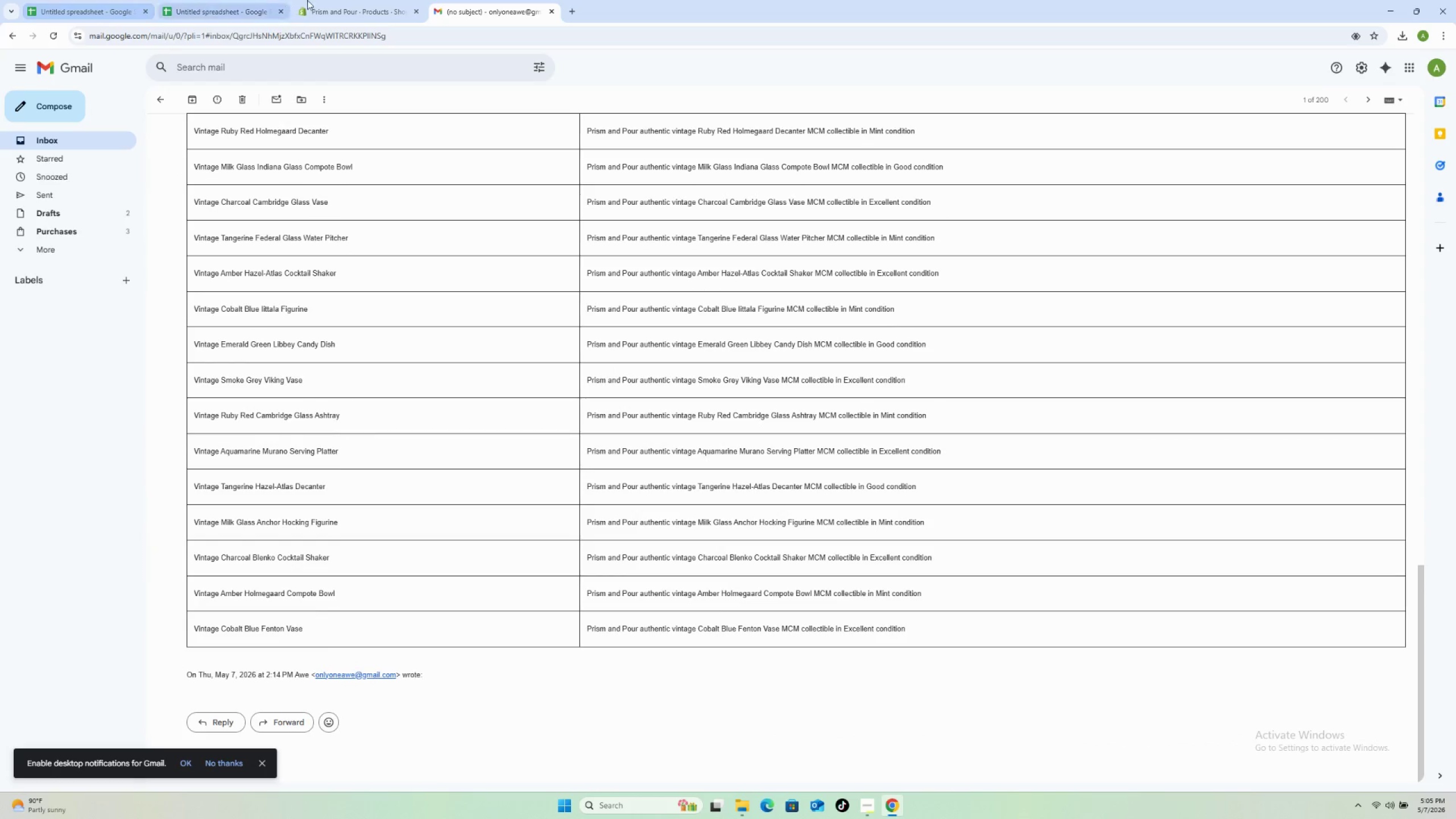 
left_click([333, 17])
 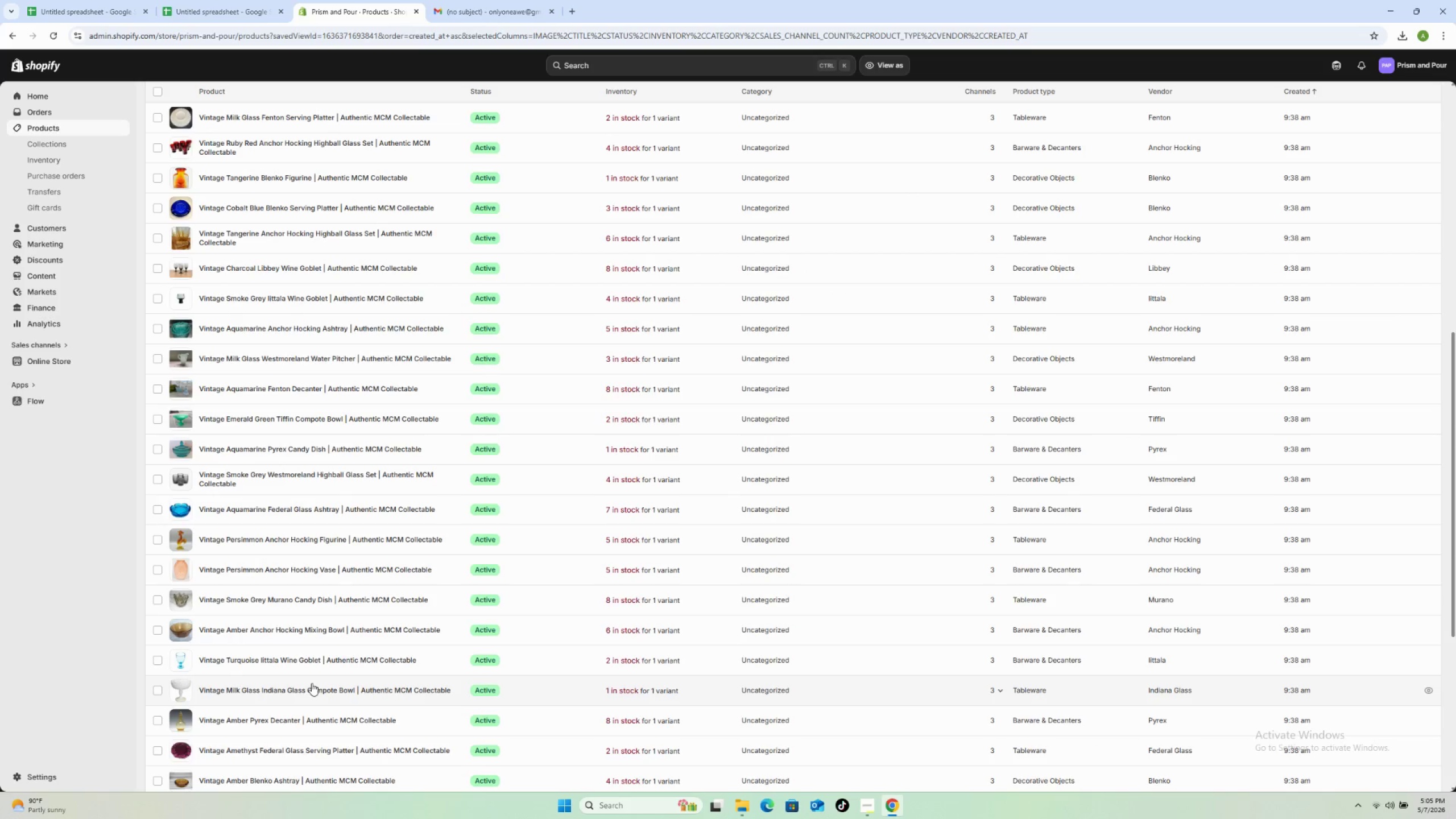 
scroll: coordinate [308, 679], scroll_direction: down, amount: 9.0
 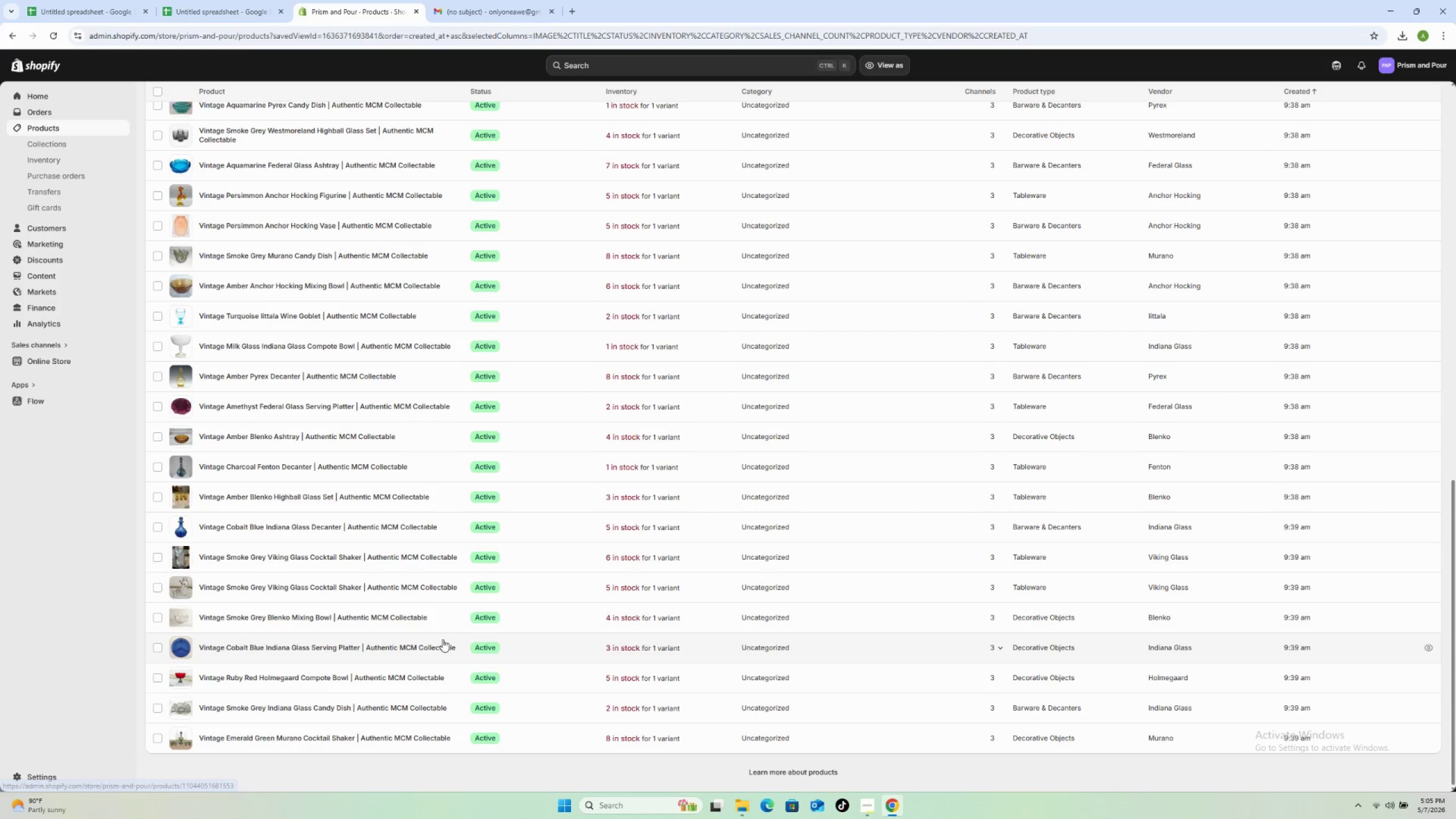 
left_click([456, 639])
 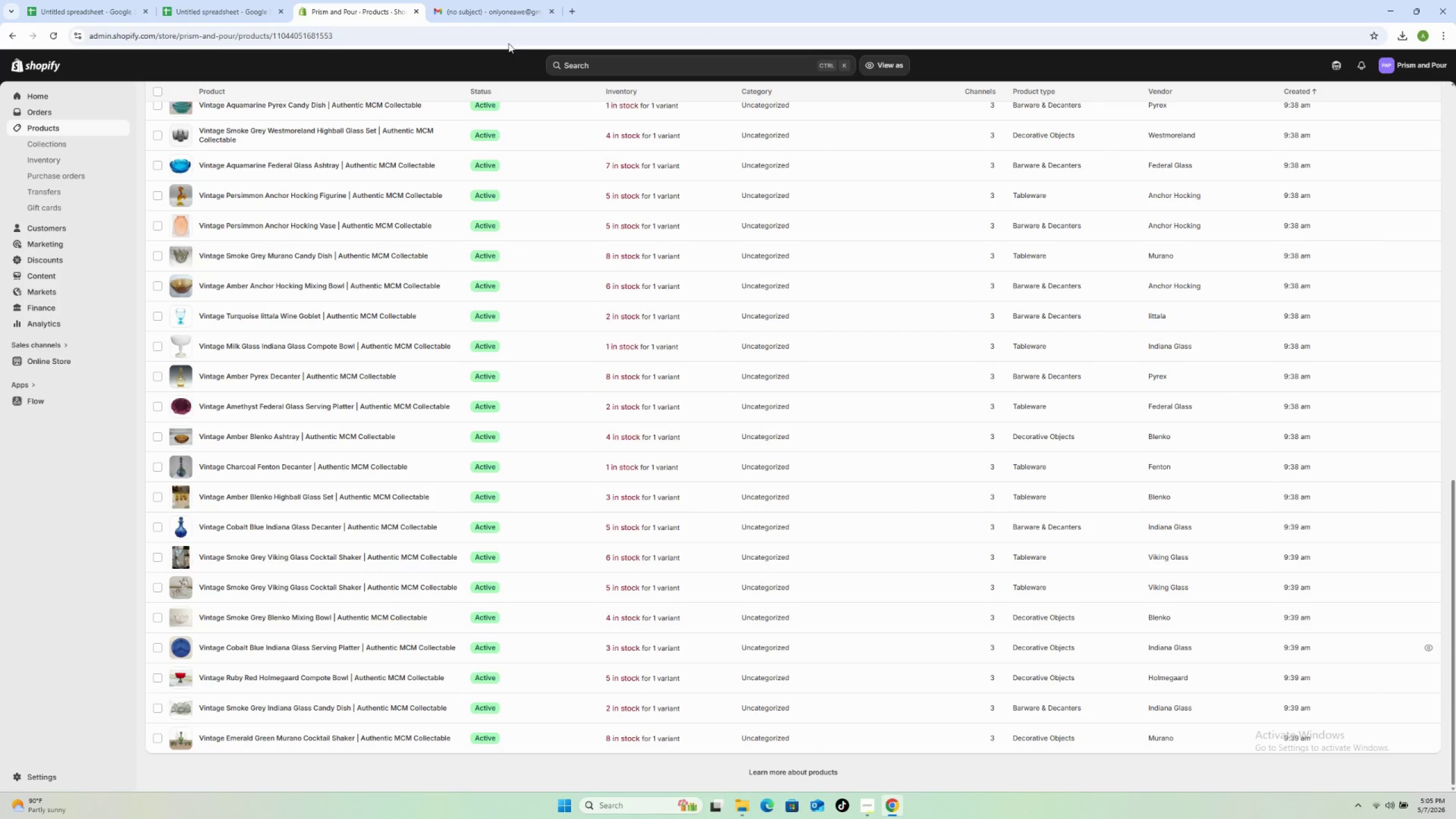 
left_click([499, 2])
 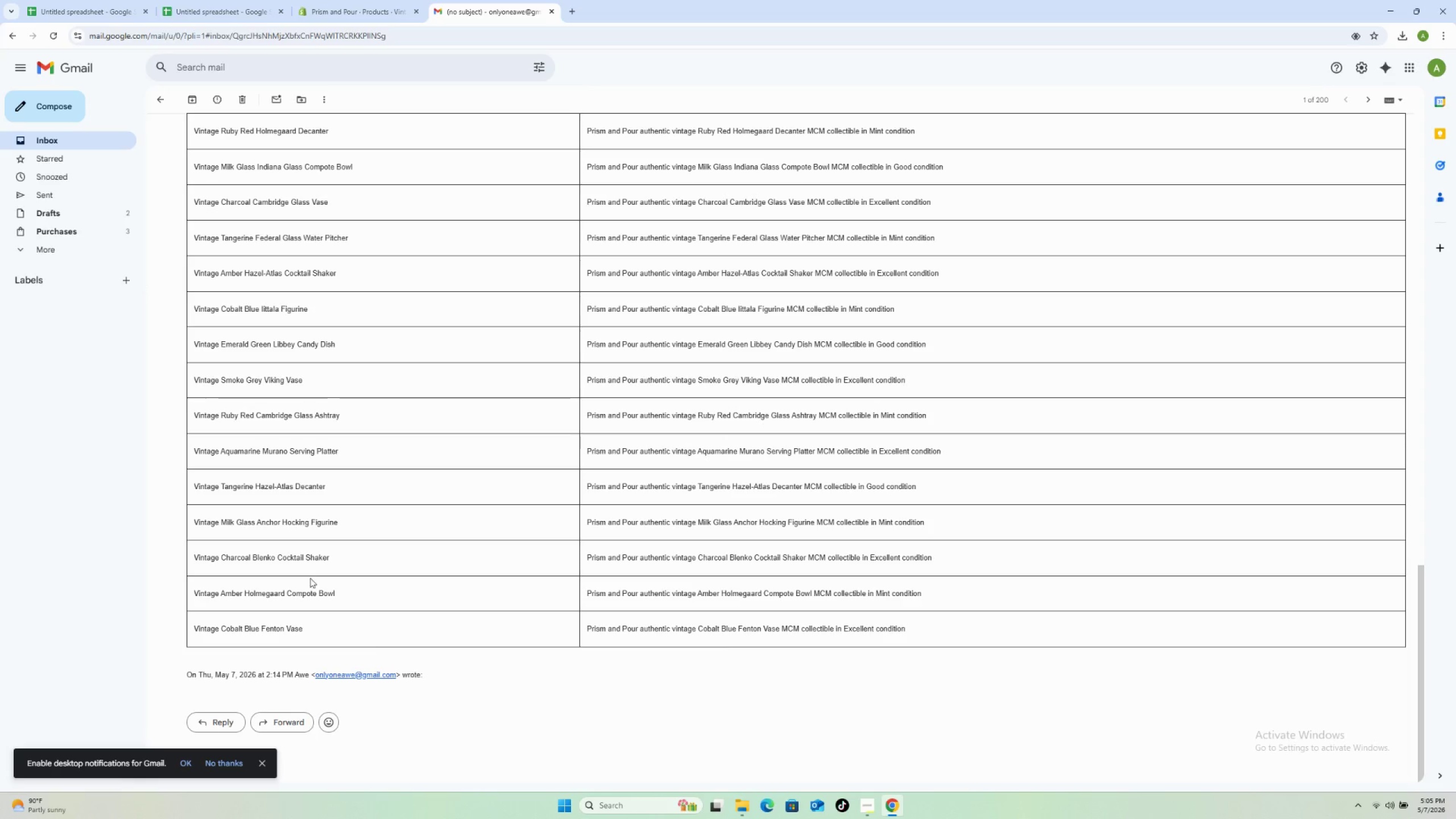 
left_click([365, 0])
 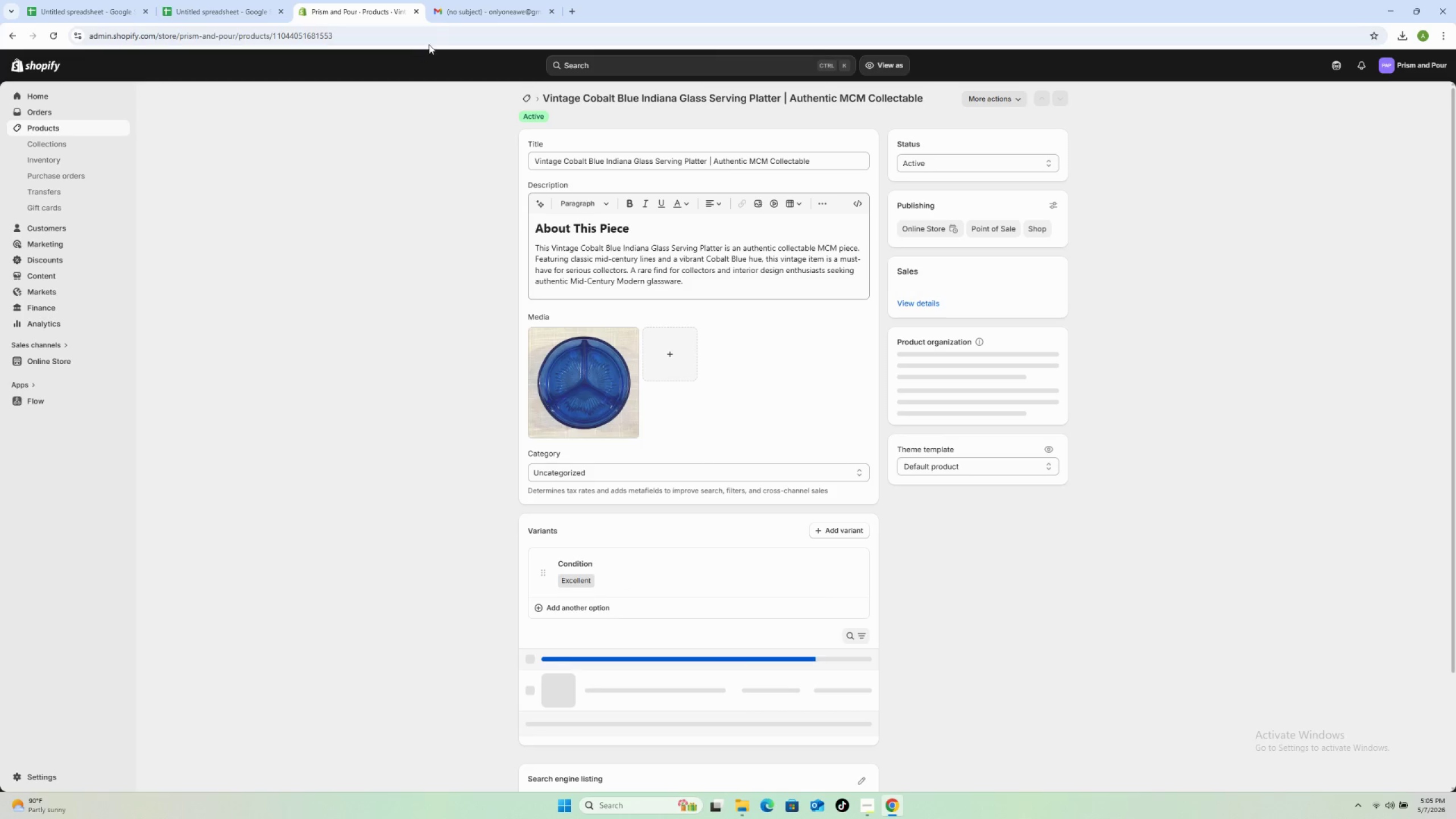 
left_click([461, 10])
 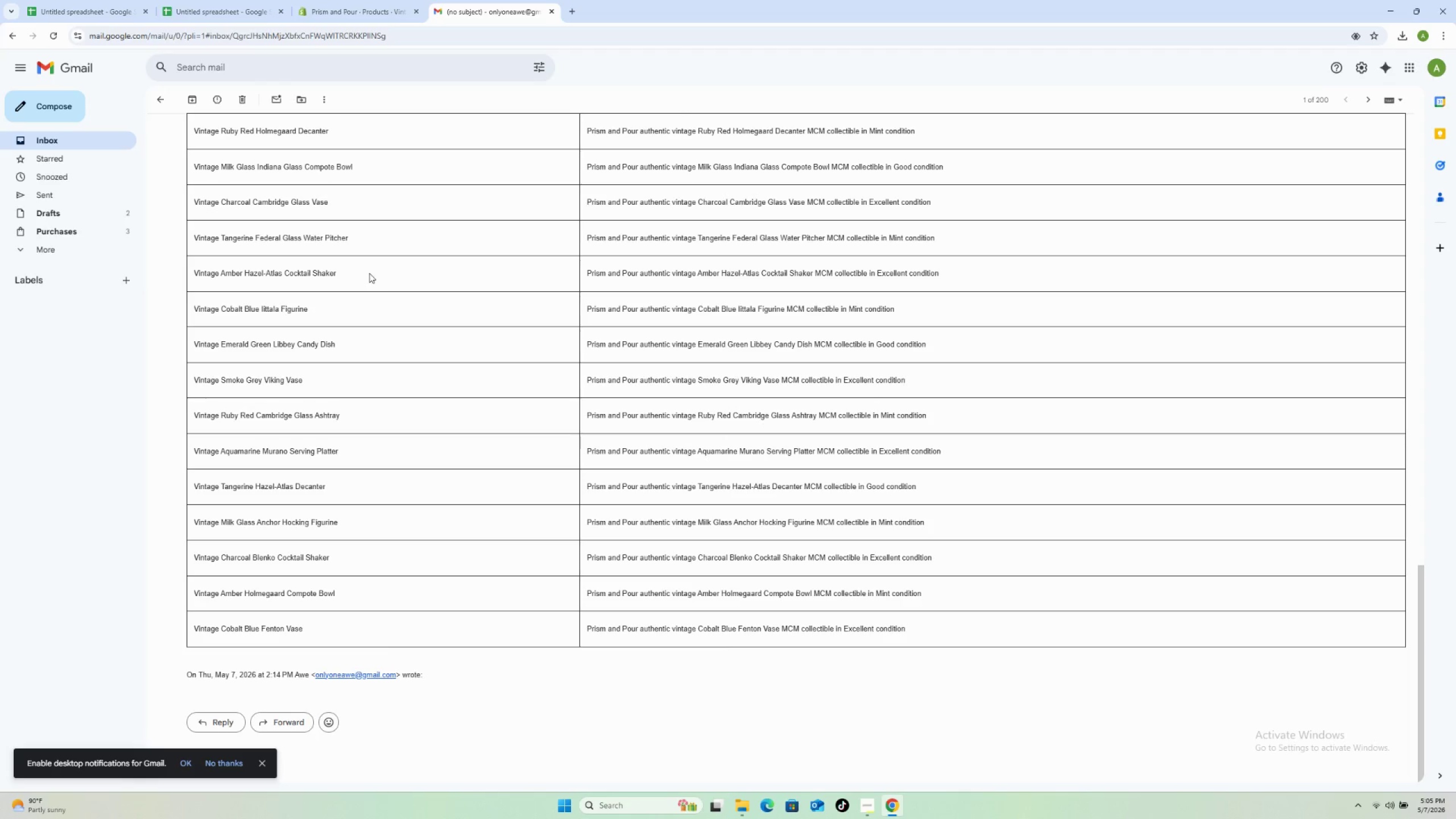 
wait(7.97)
 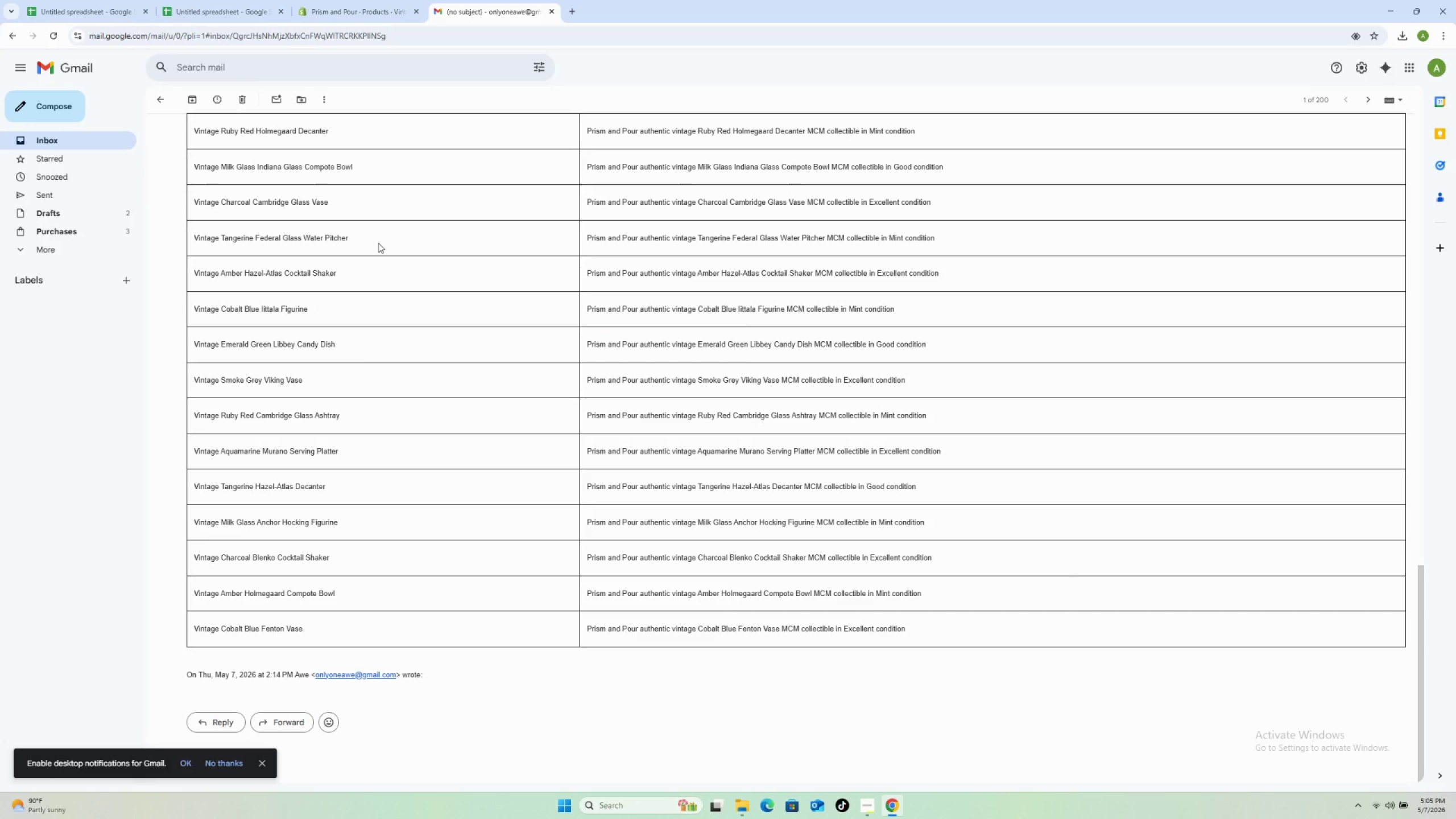 
left_click([350, 9])
 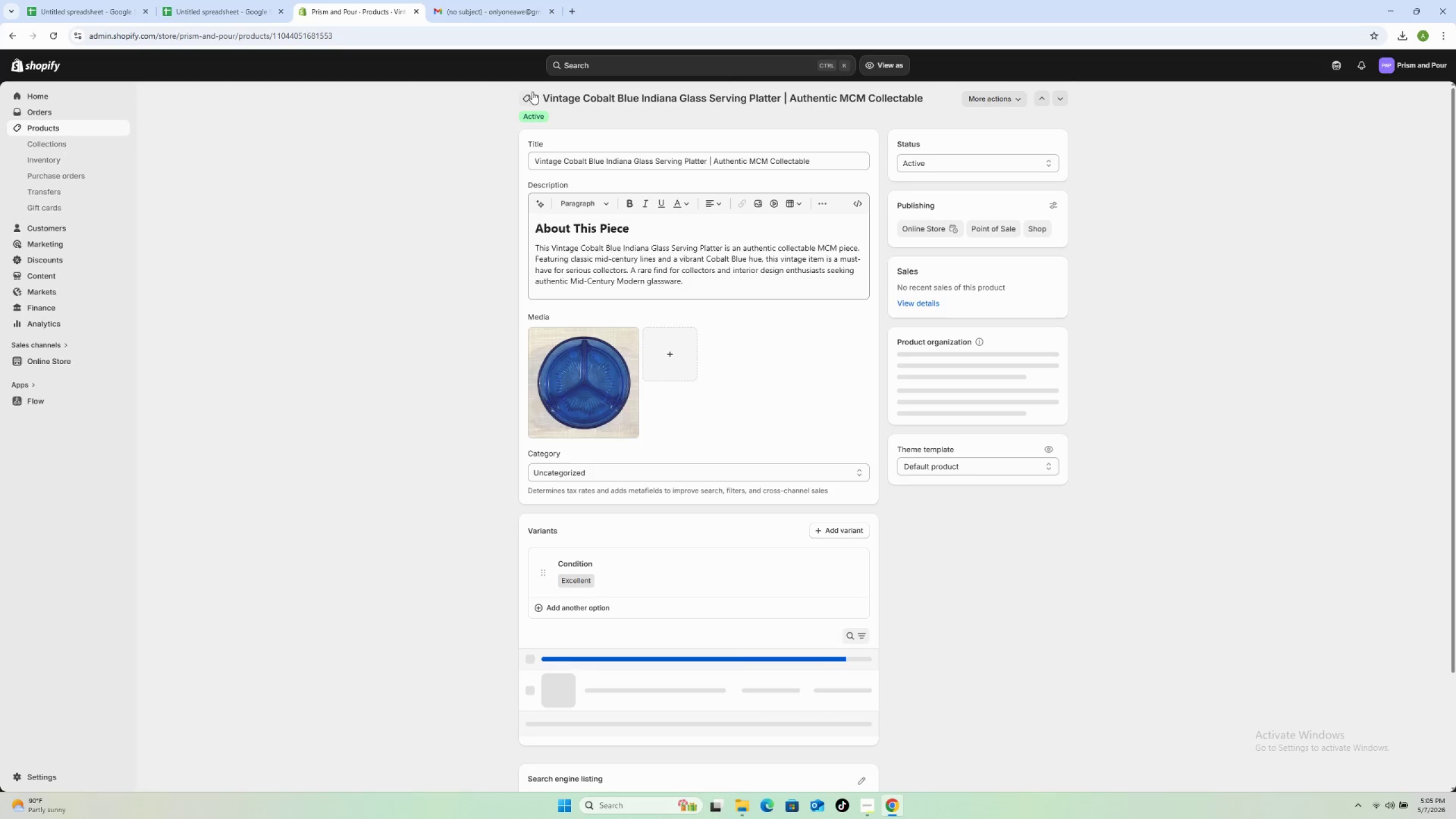 
left_click([530, 94])
 